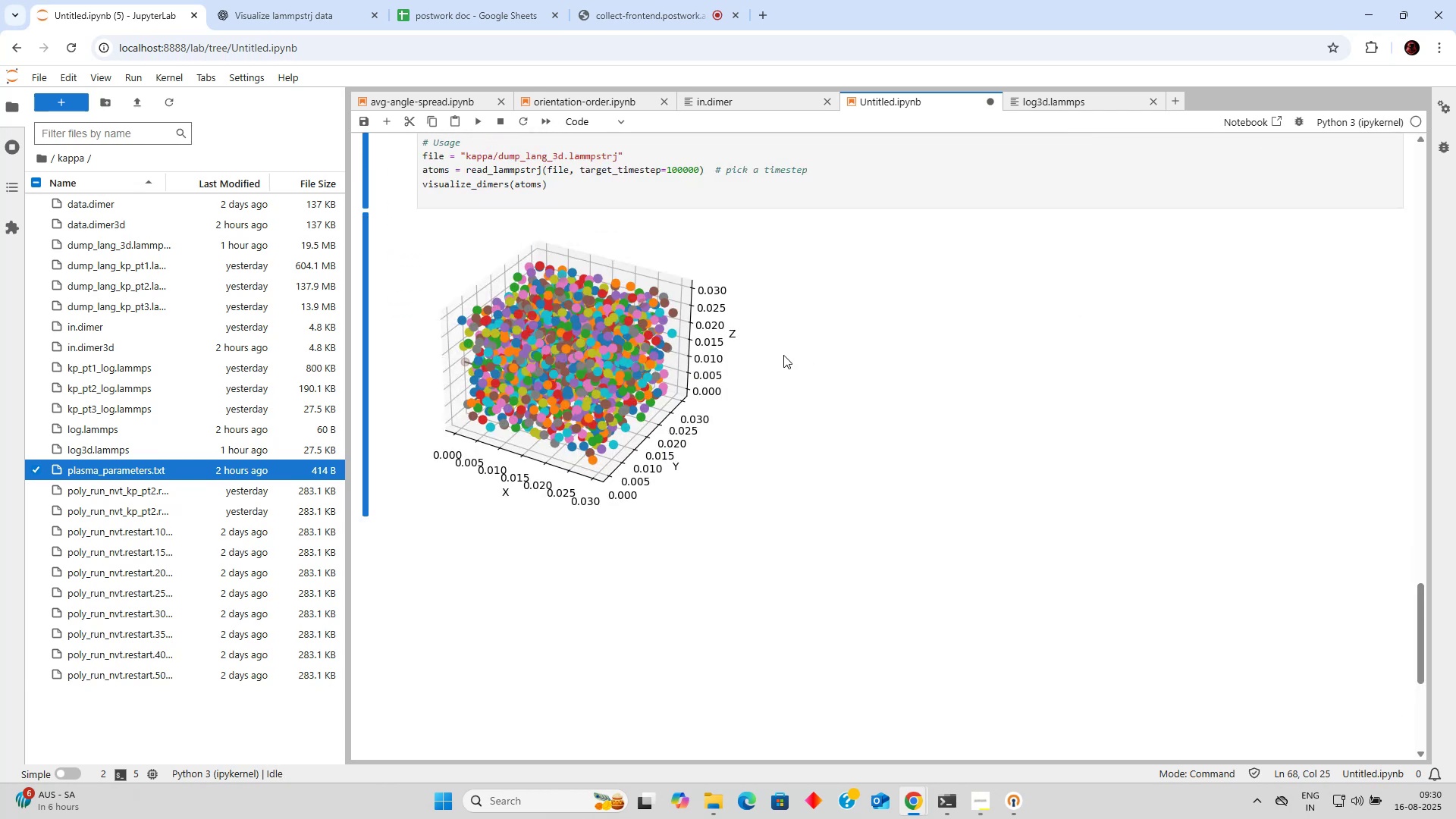 
scroll: coordinate [714, 342], scroll_direction: up, amount: 1.0
 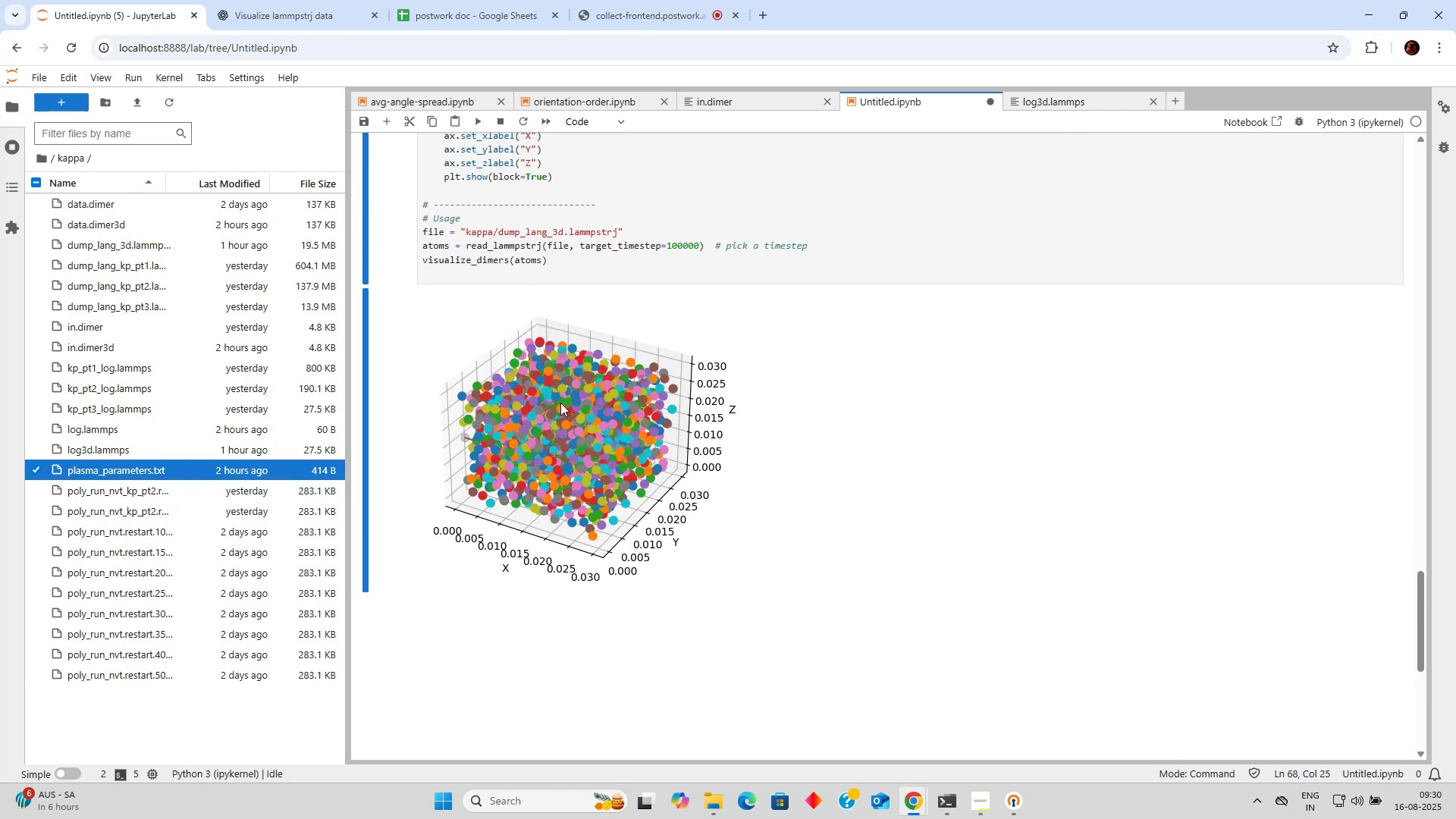 
left_click_drag(start_coordinate=[618, 395], to_coordinate=[659, 400])
 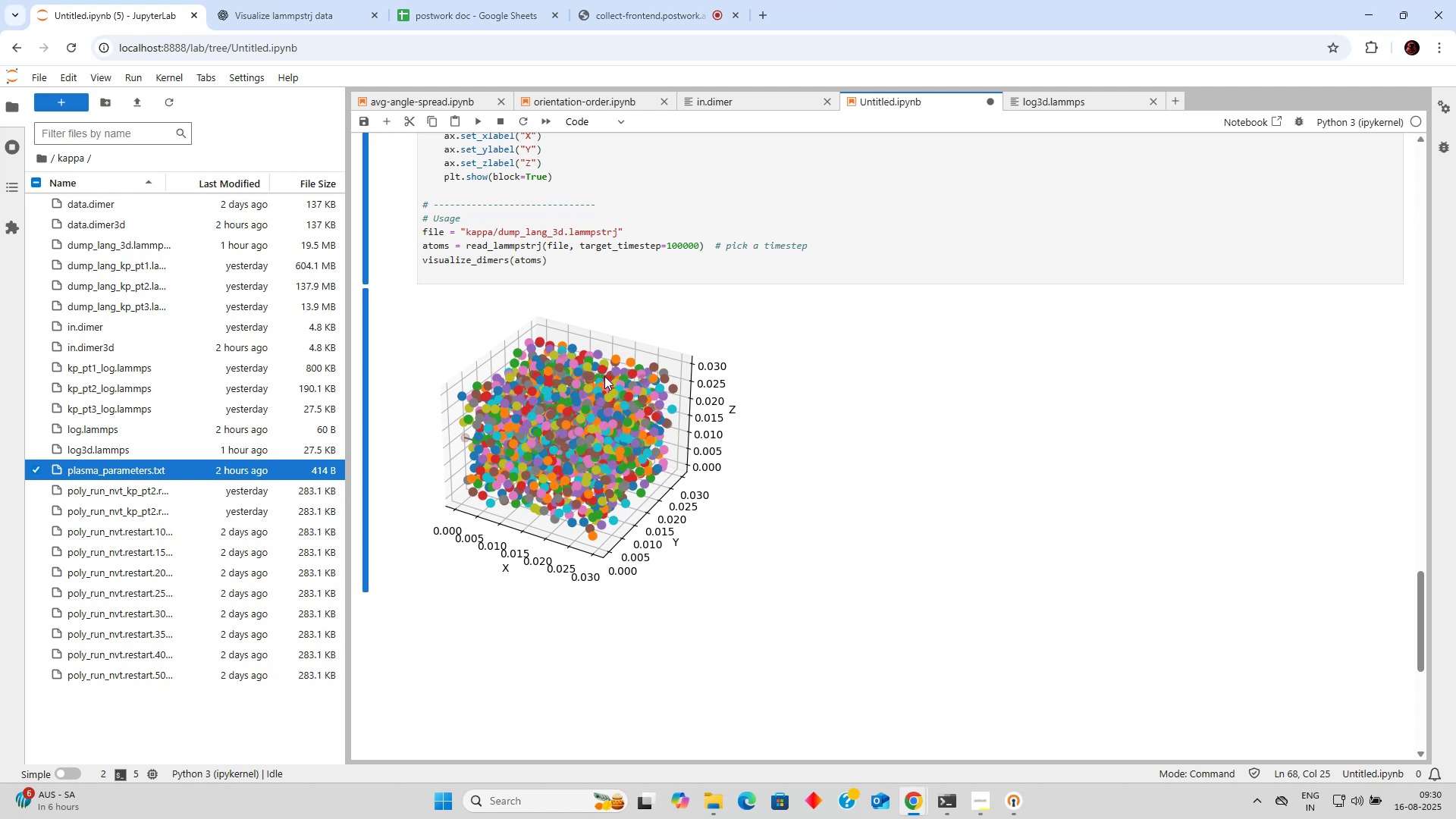 
wait(11.26)
 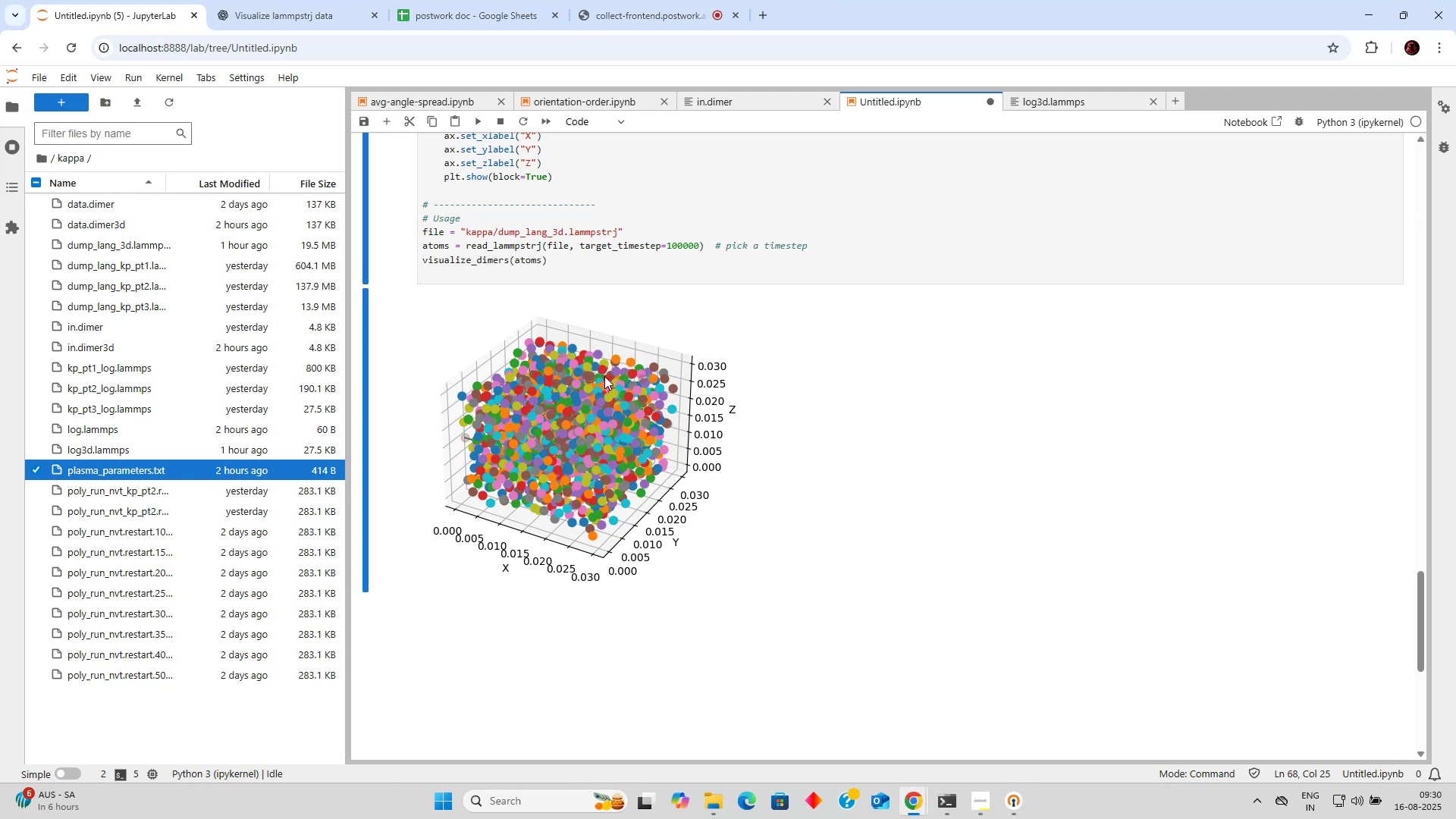 
scroll: coordinate [578, 406], scroll_direction: down, amount: 1.0
 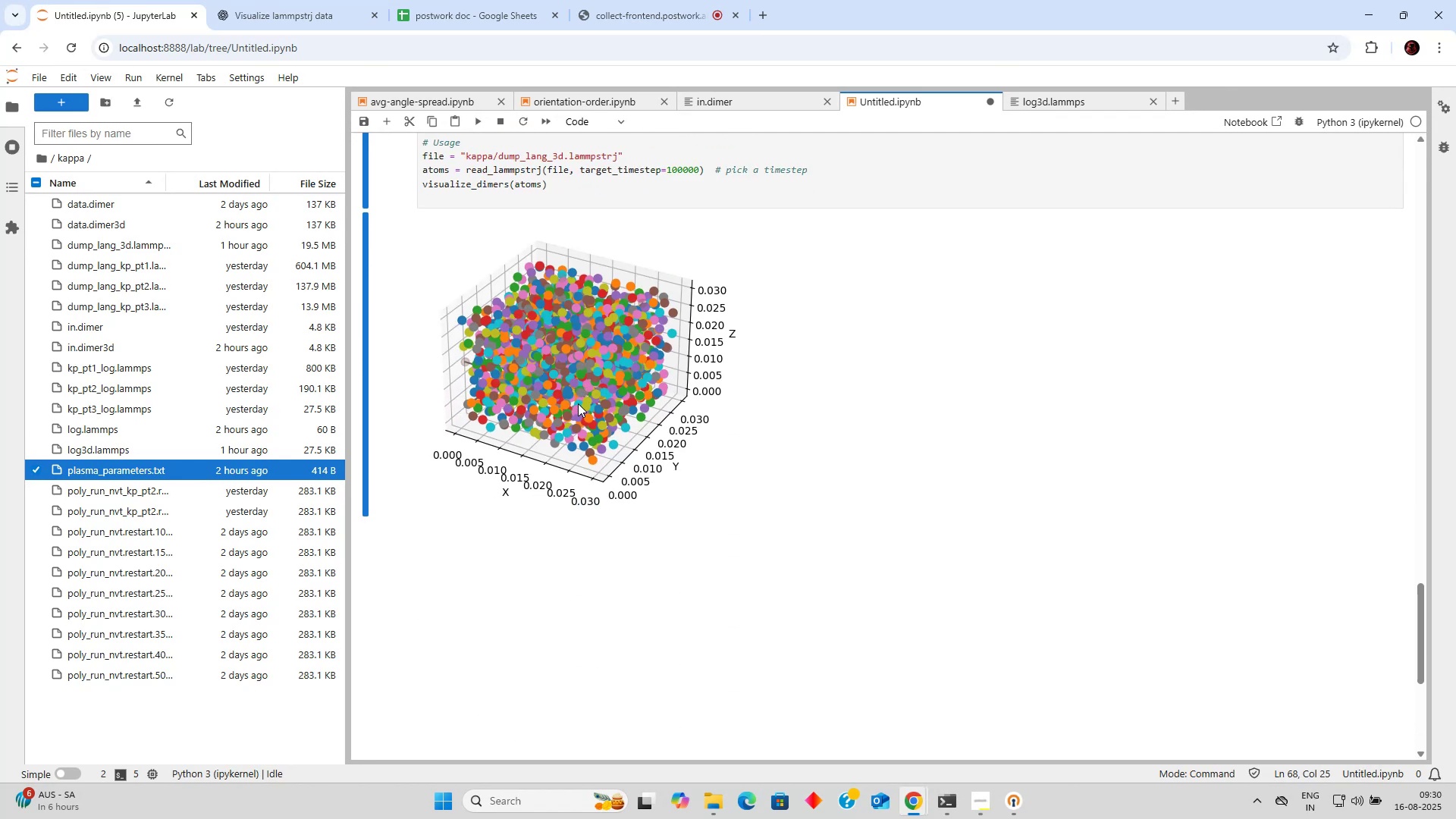 
scroll: coordinate [578, 403], scroll_direction: up, amount: 6.0
 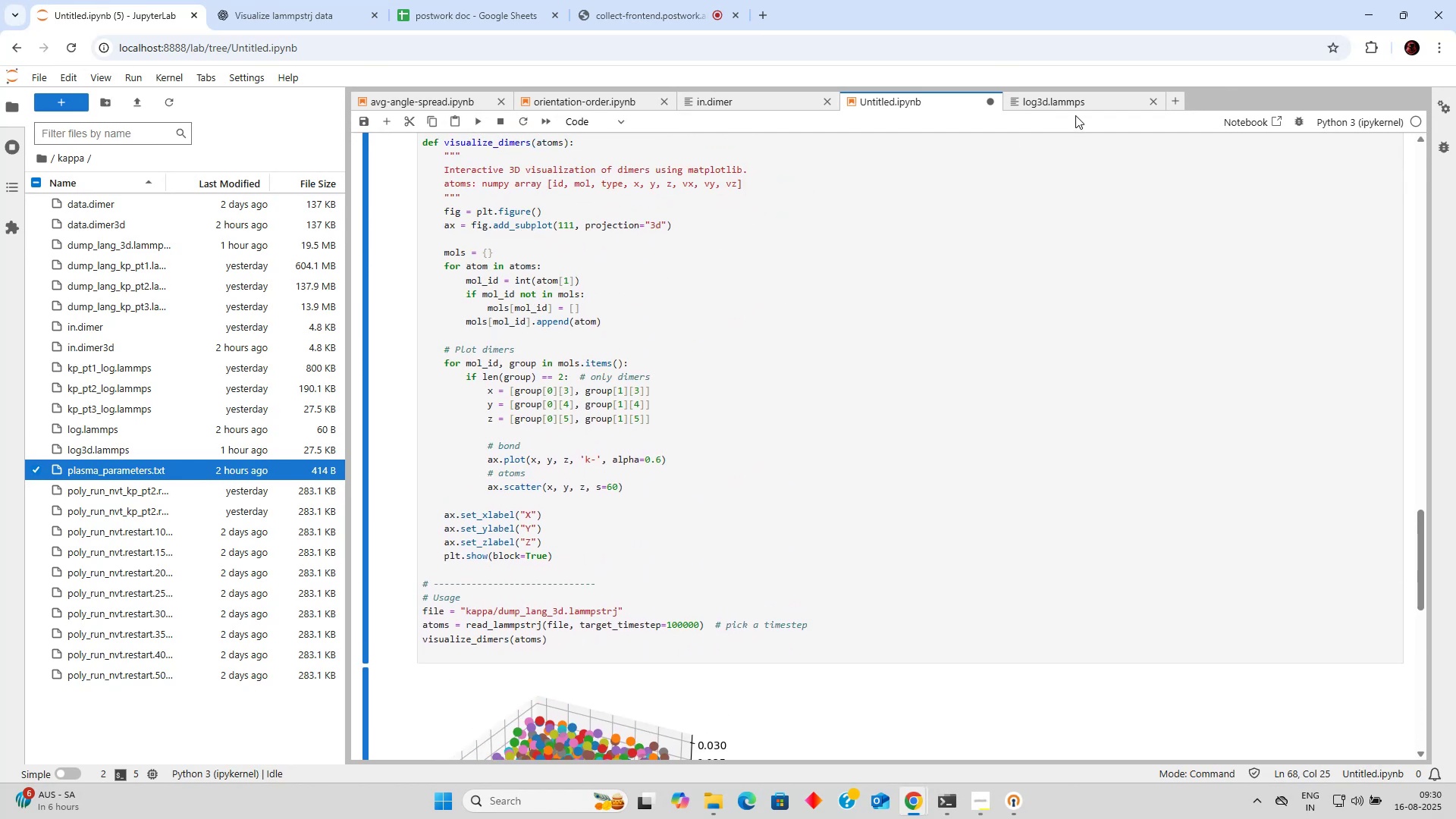 
left_click([1062, 99])
 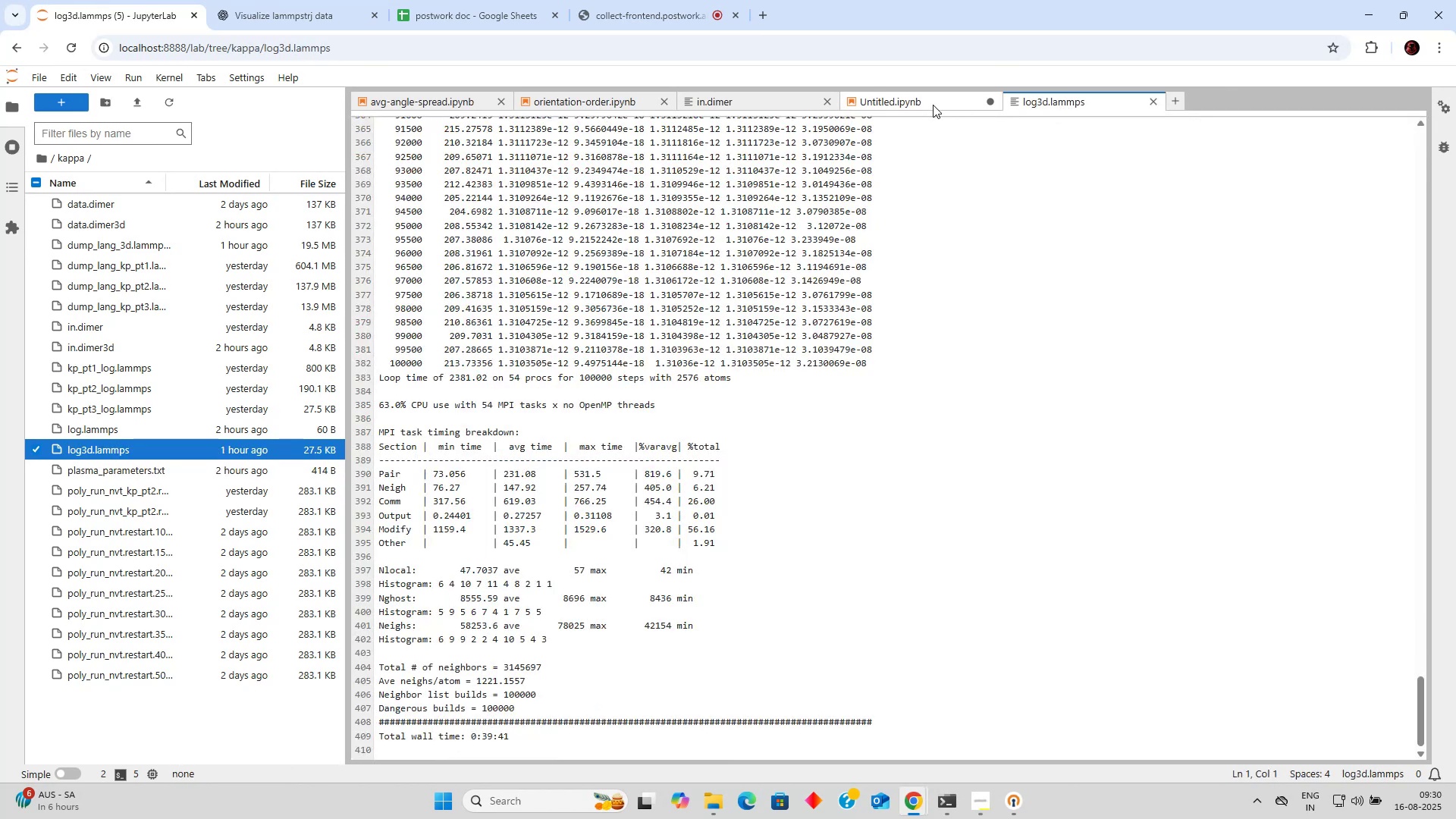 
left_click([921, 105])
 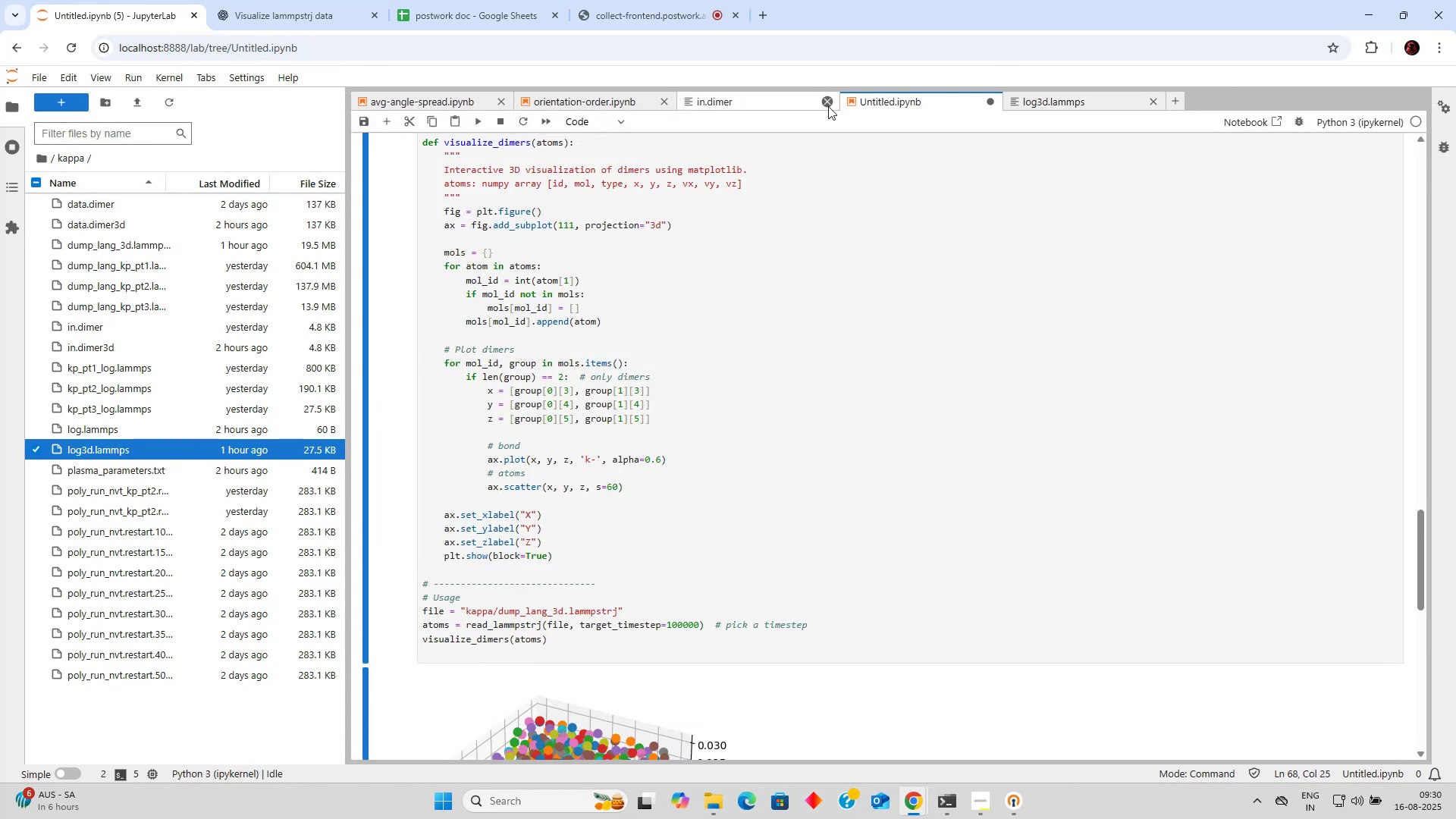 
left_click([761, 108])
 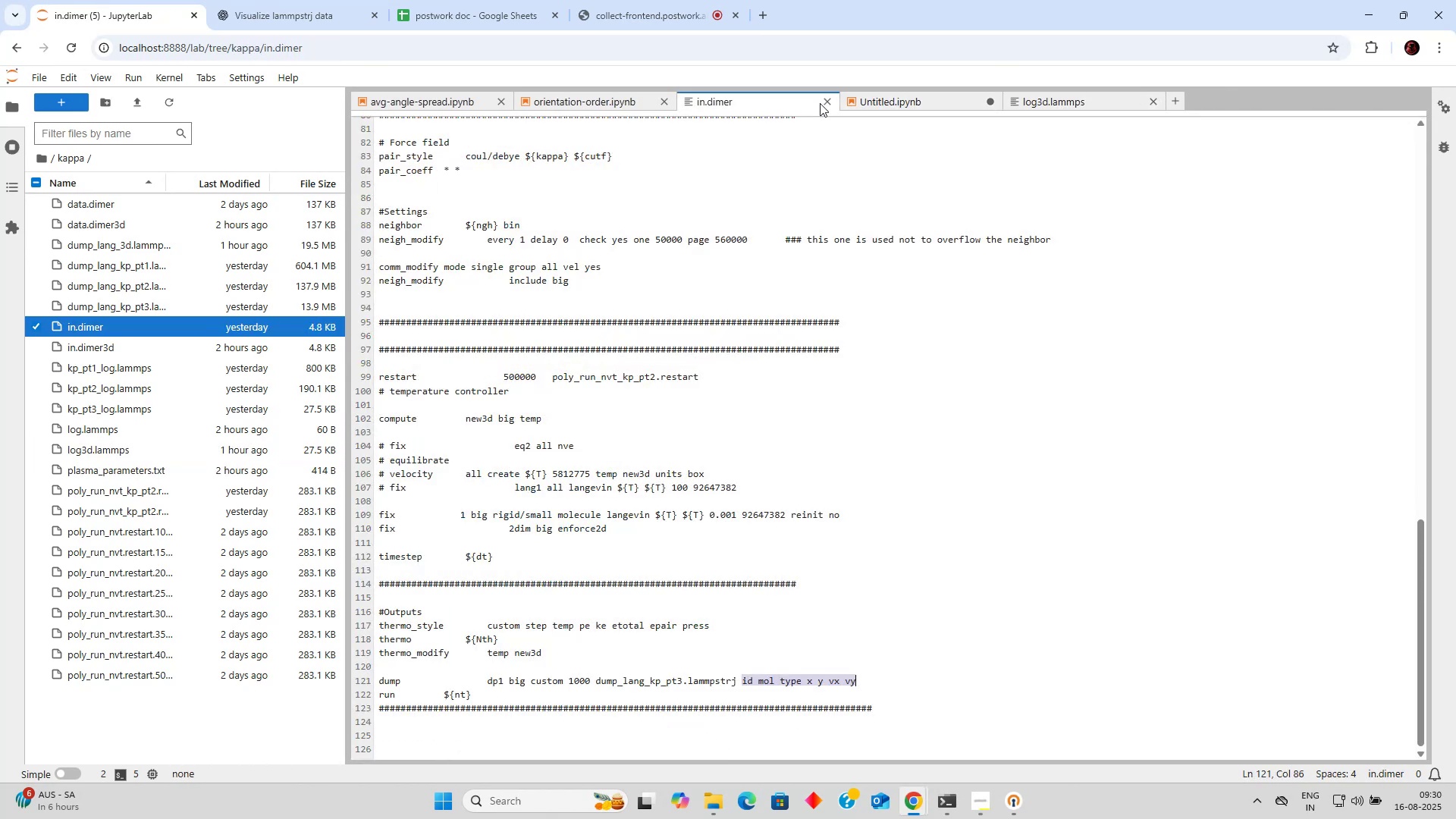 
left_click([878, 100])
 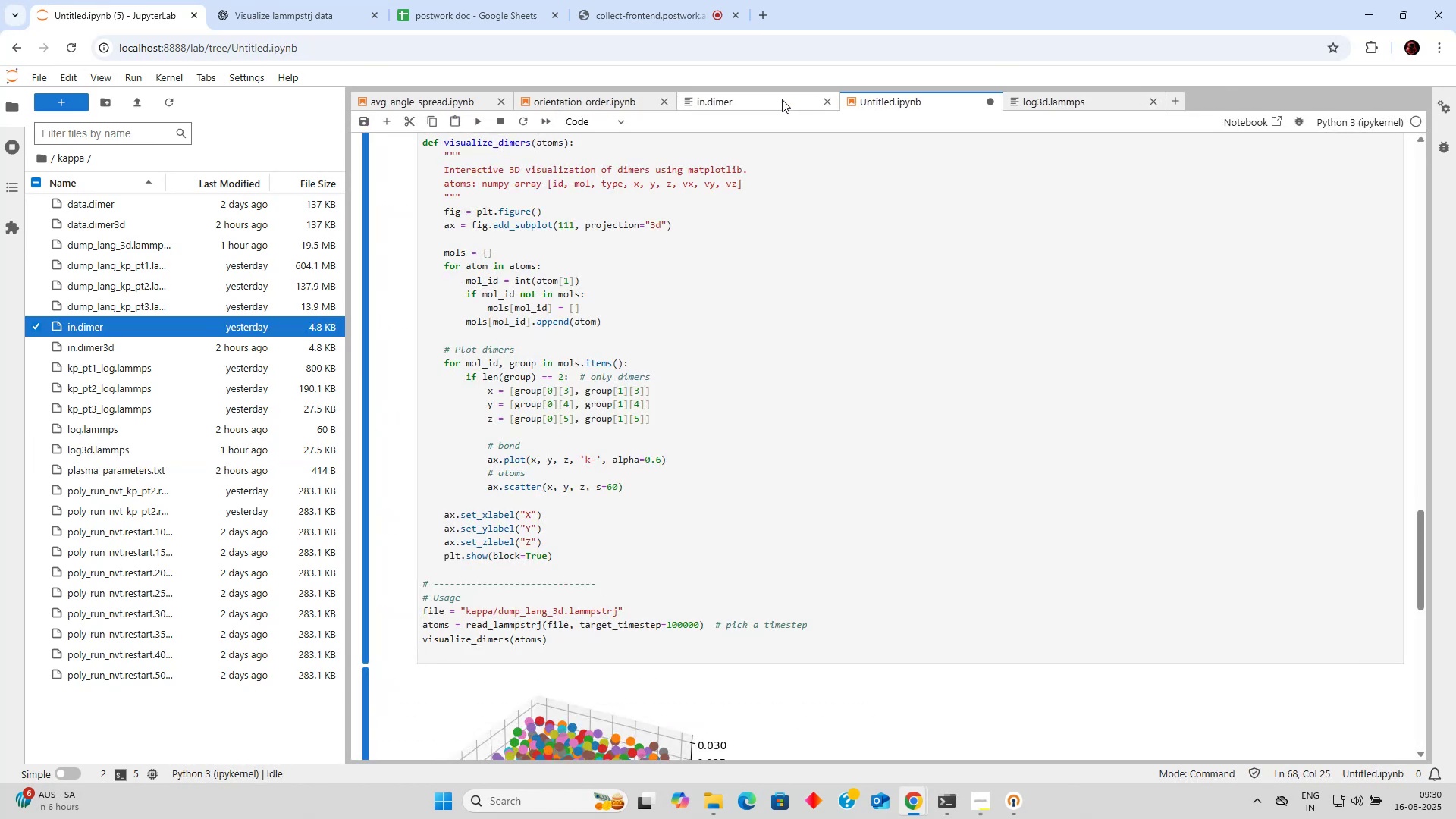 
left_click([774, 98])
 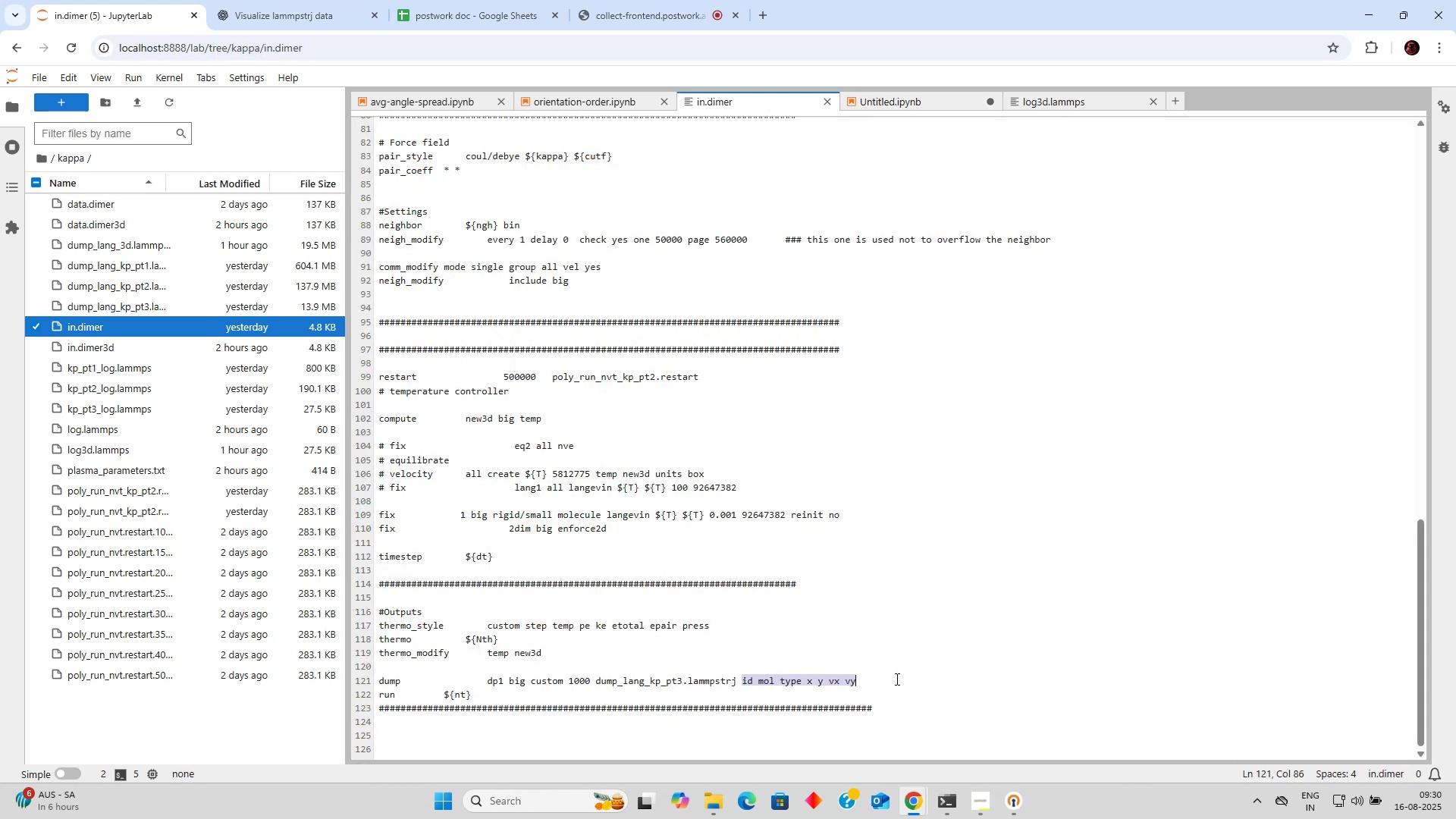 
left_click([941, 807])
 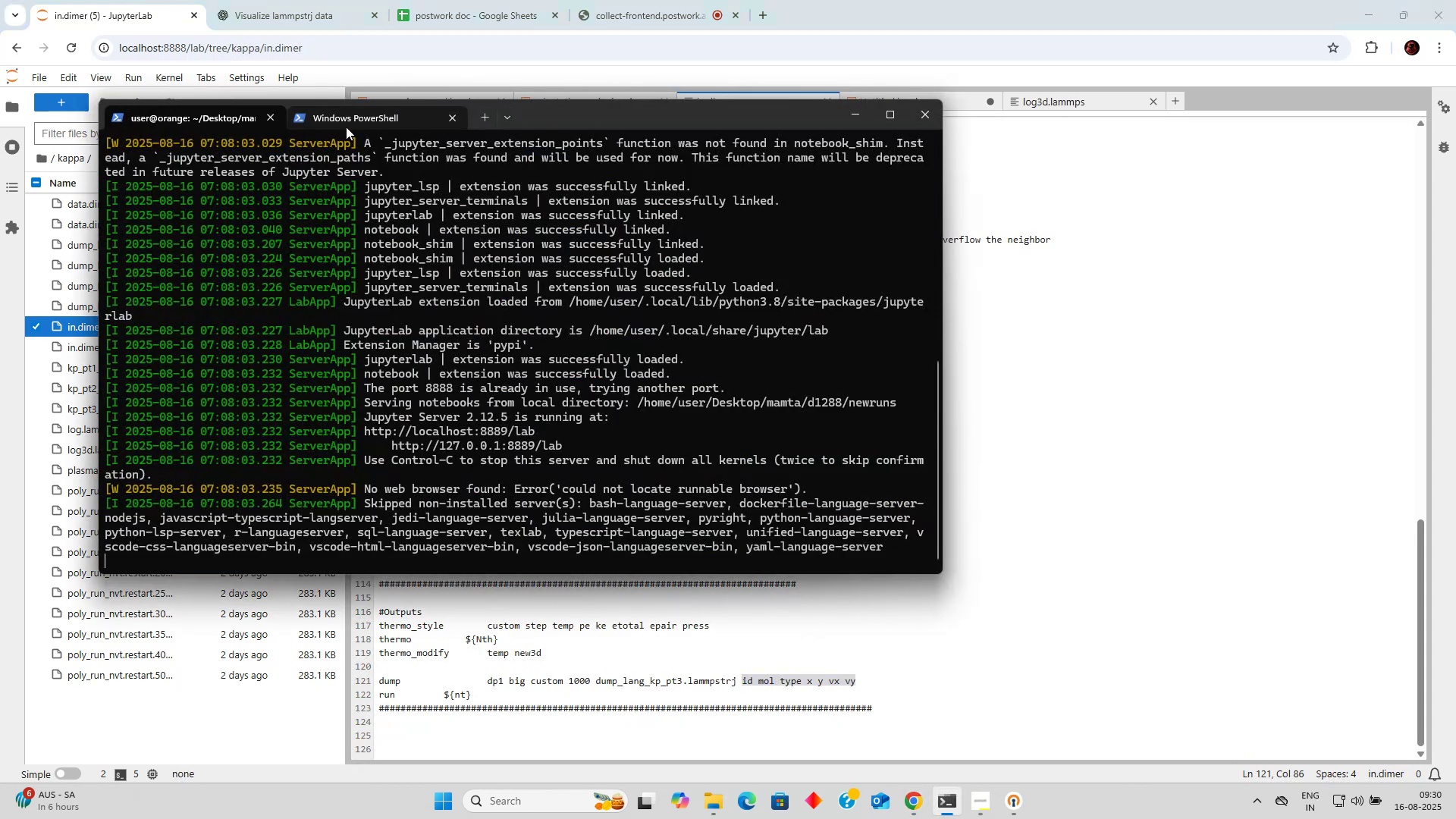 
left_click([229, 123])
 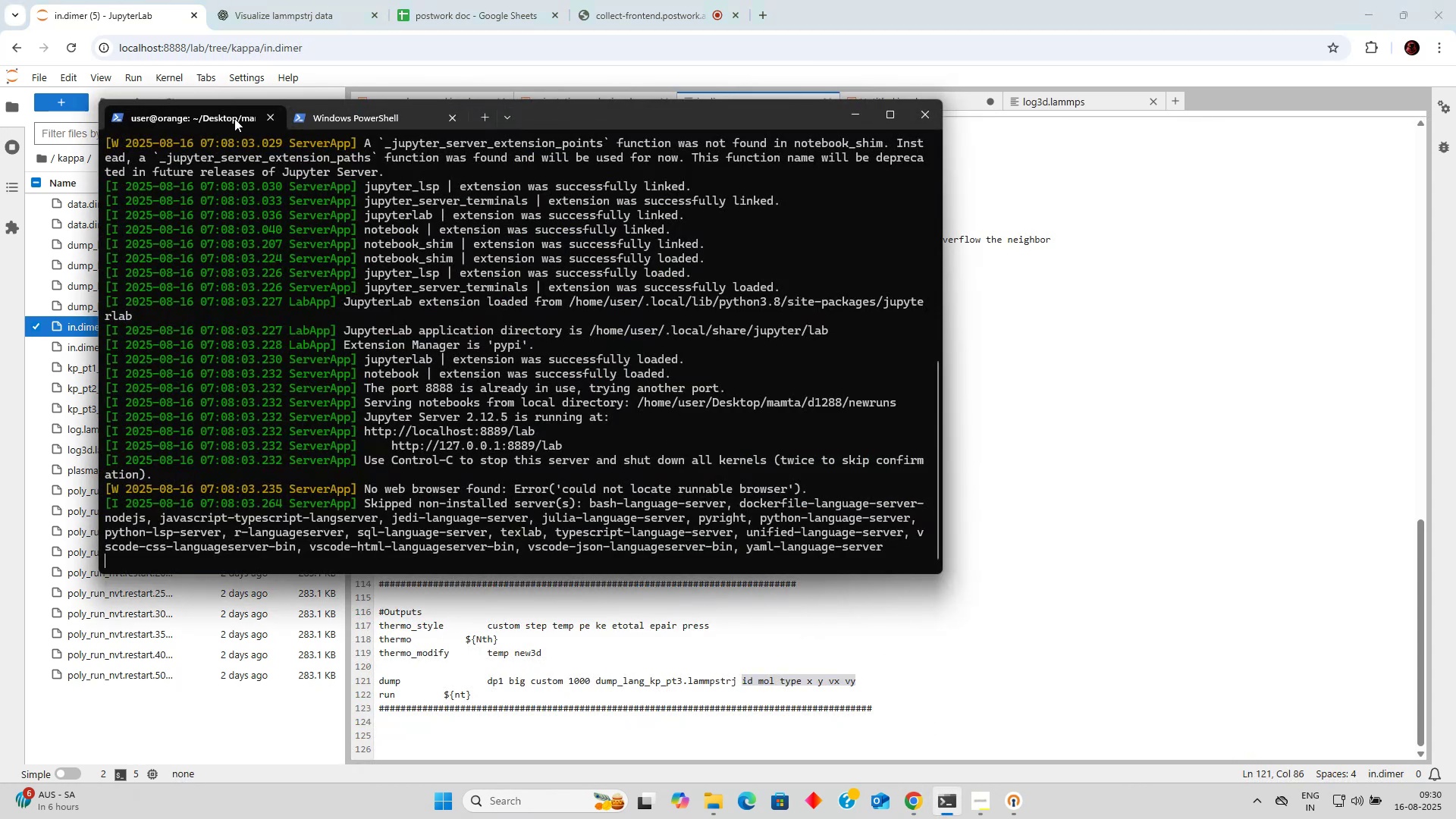 
left_click([226, 115])
 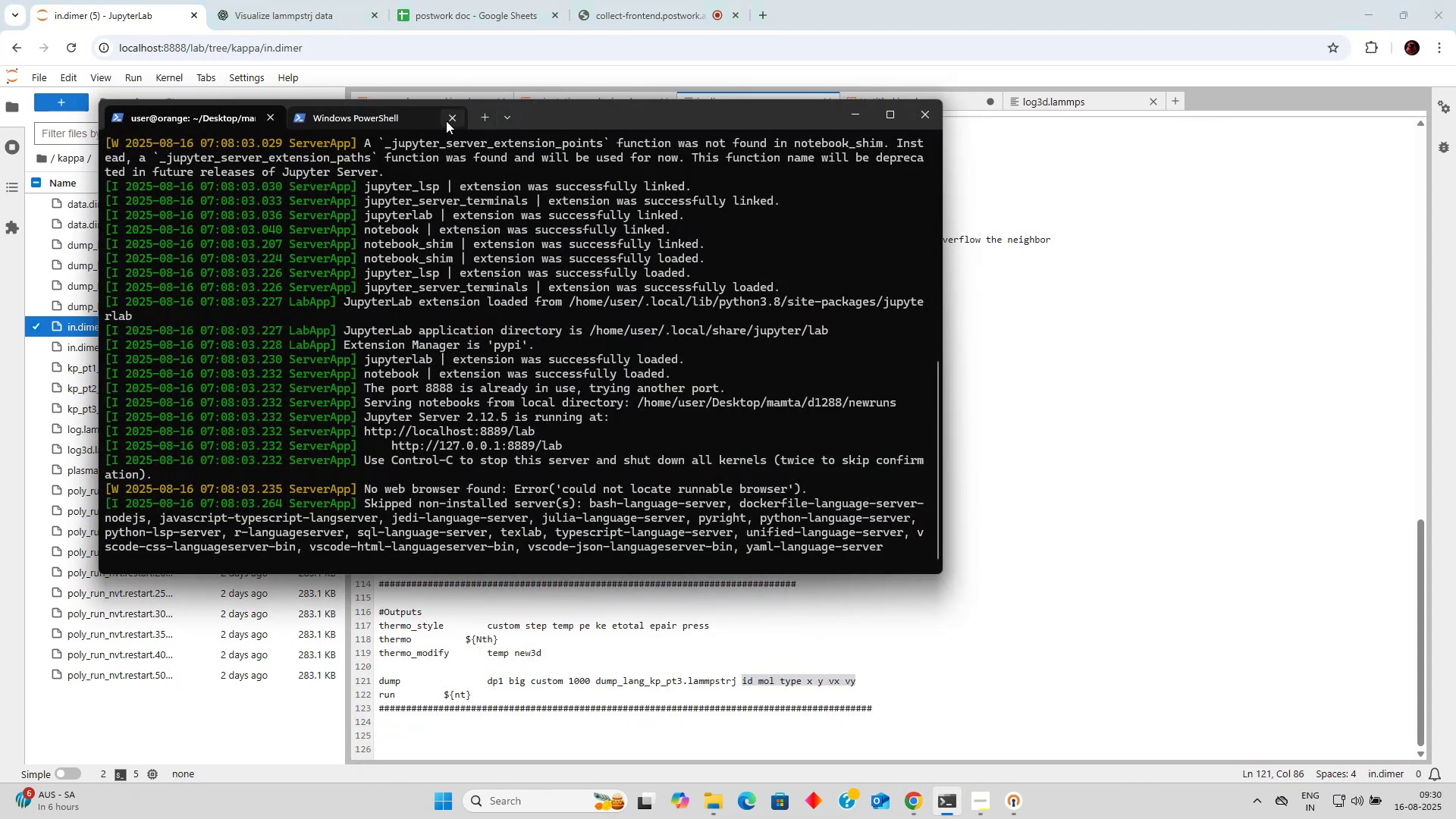 
left_click([404, 117])
 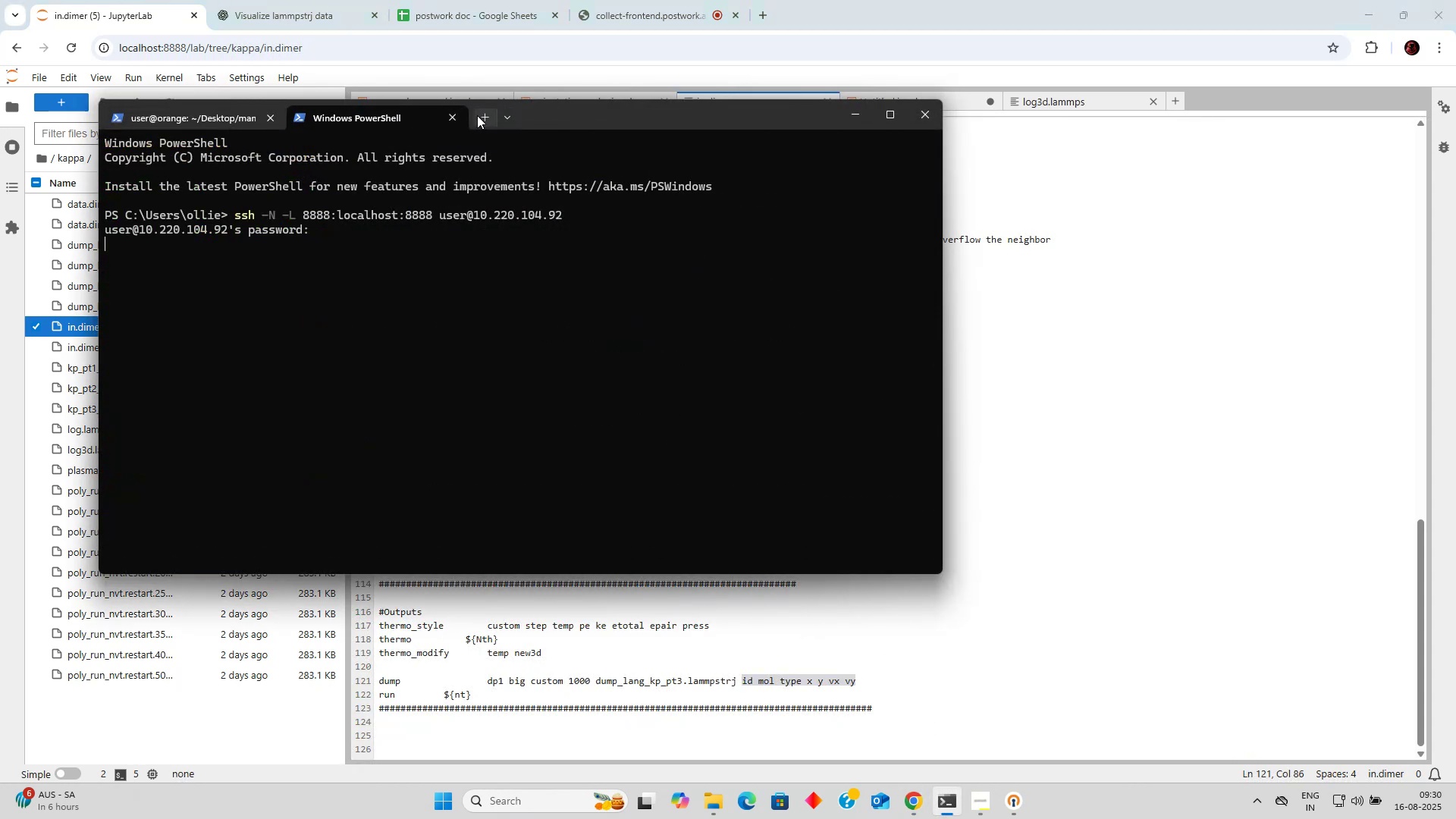 
left_click([477, 115])
 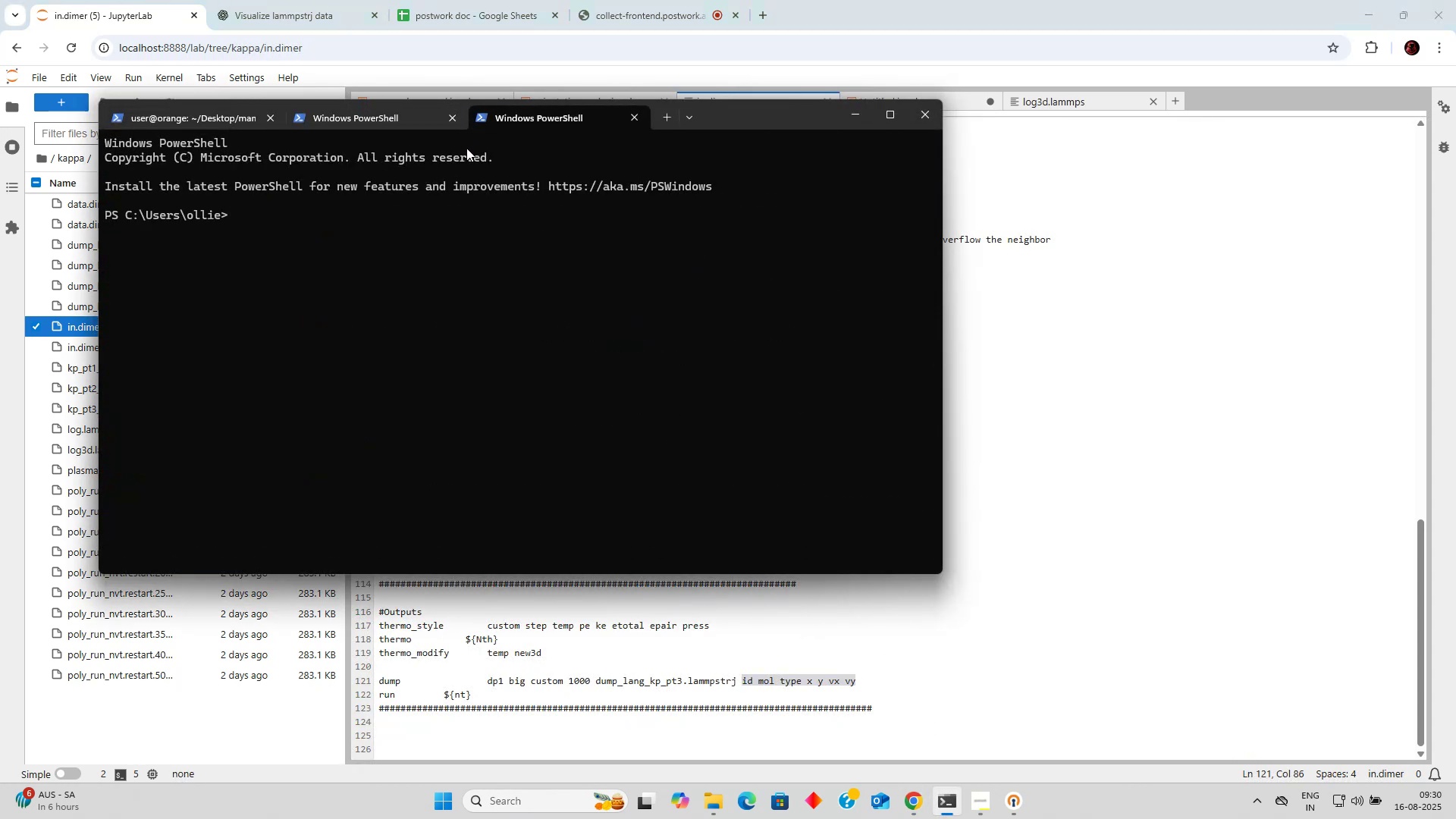 
key(ArrowUp)
 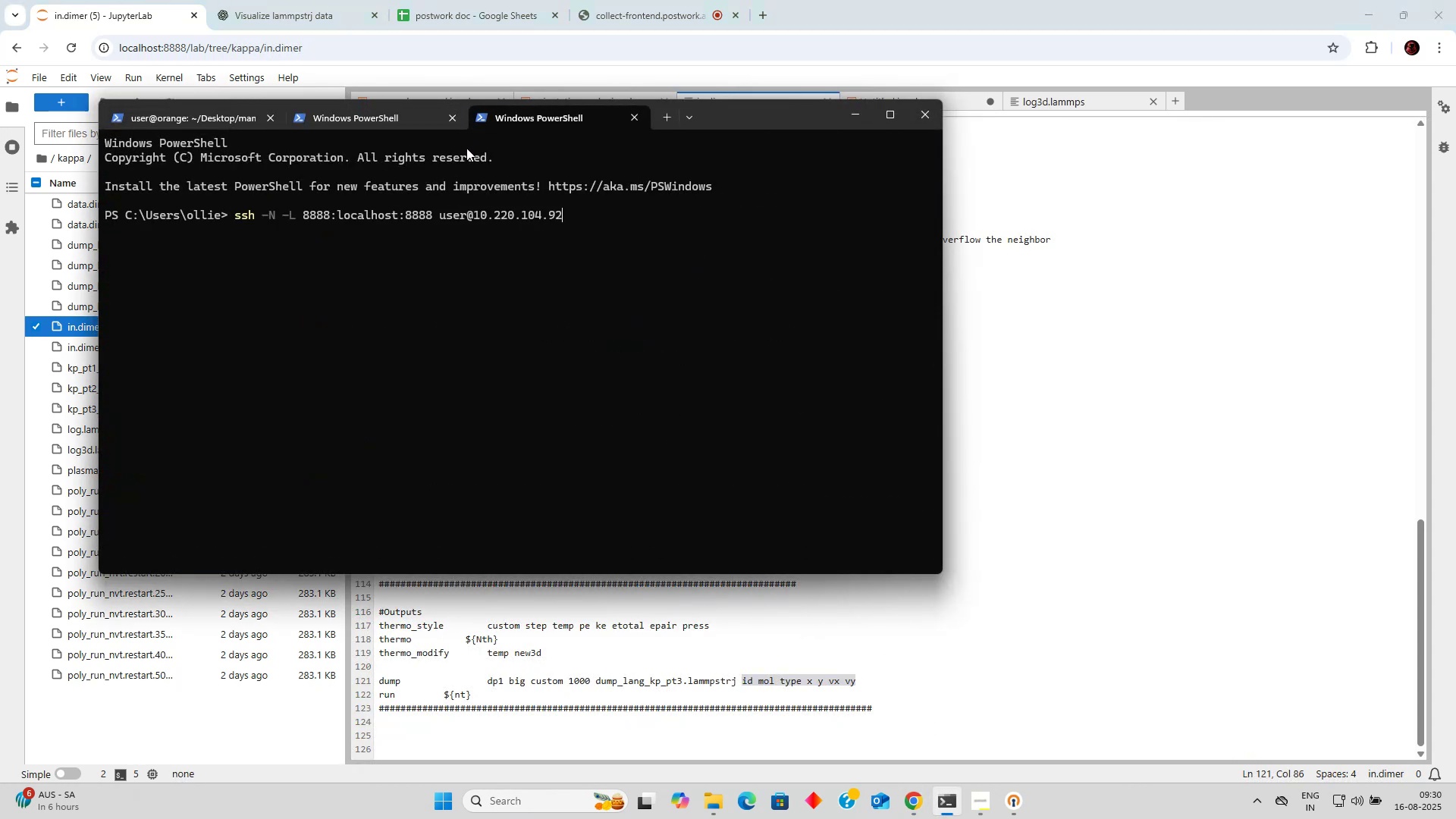 
key(ArrowUp)
 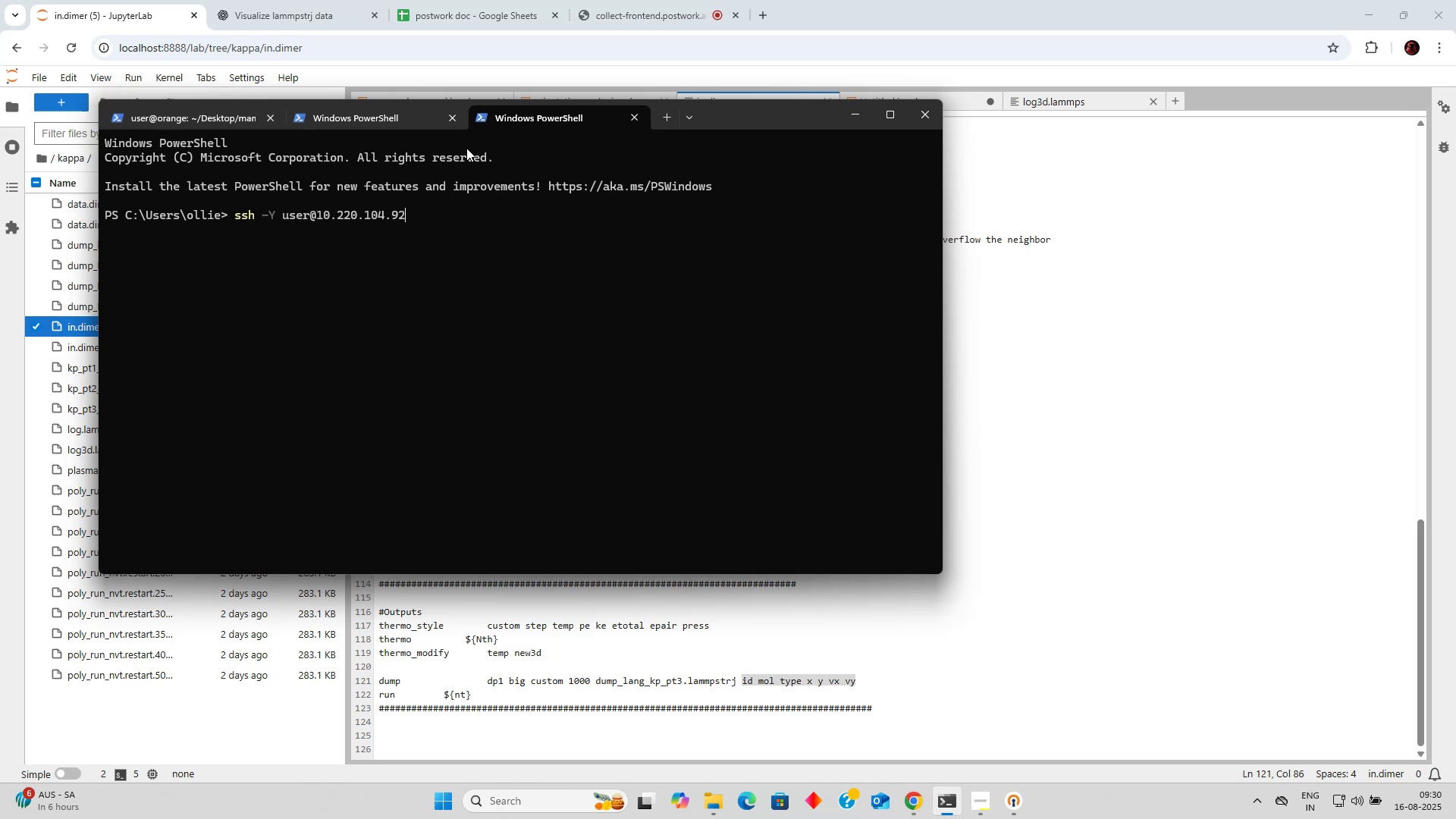 
key(Enter)
 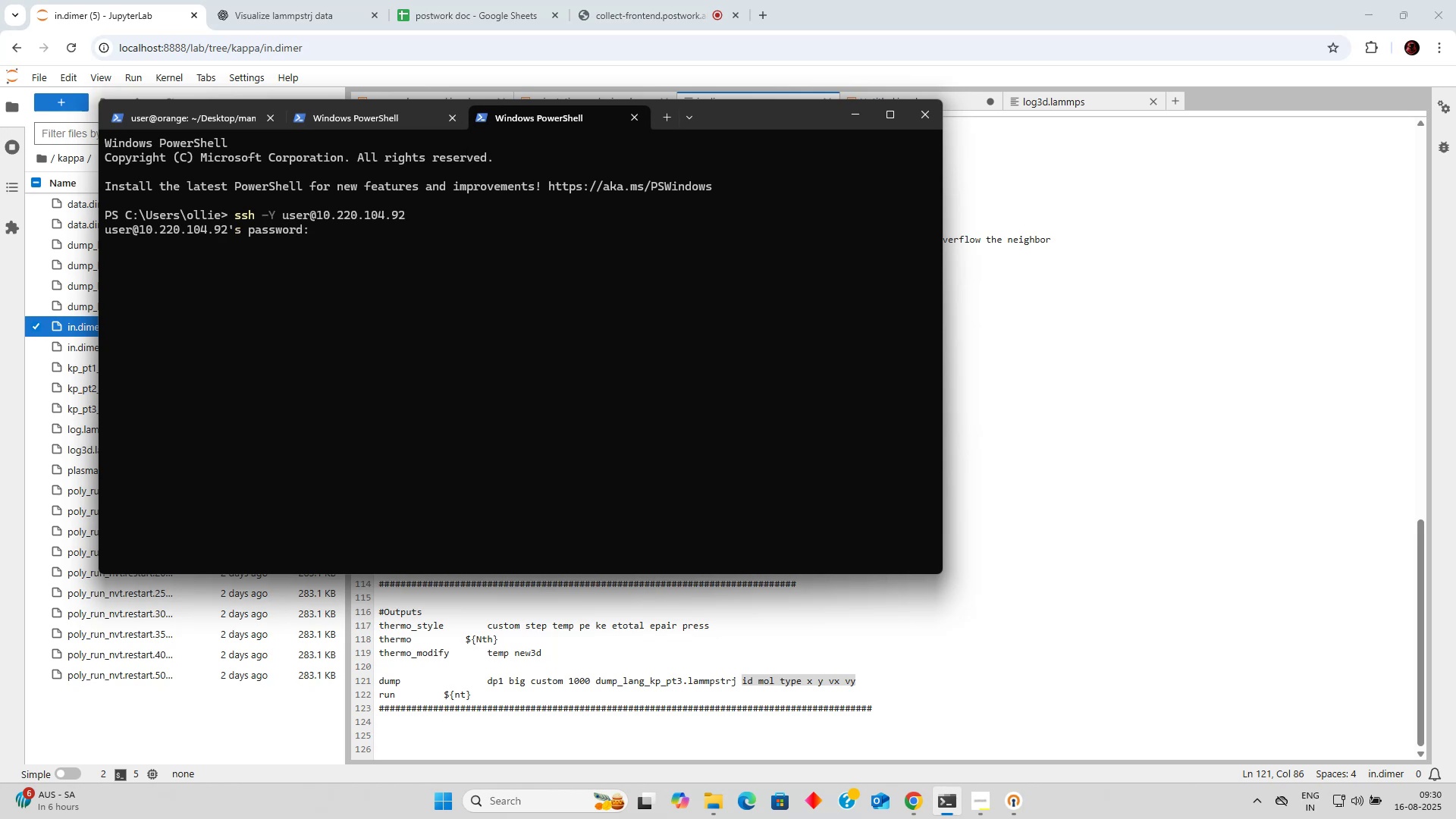 
type(netweb)
 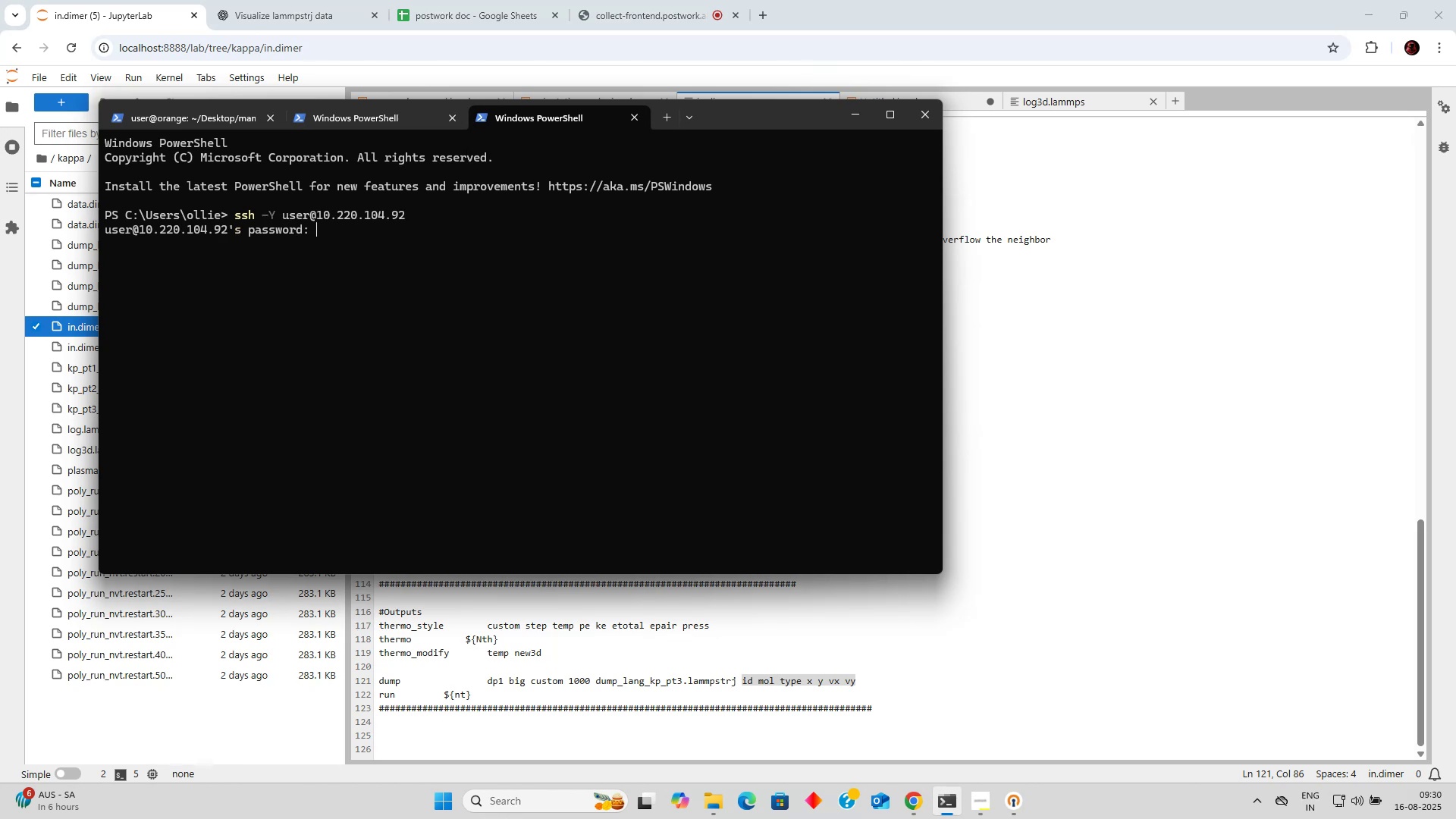 
key(Enter)
 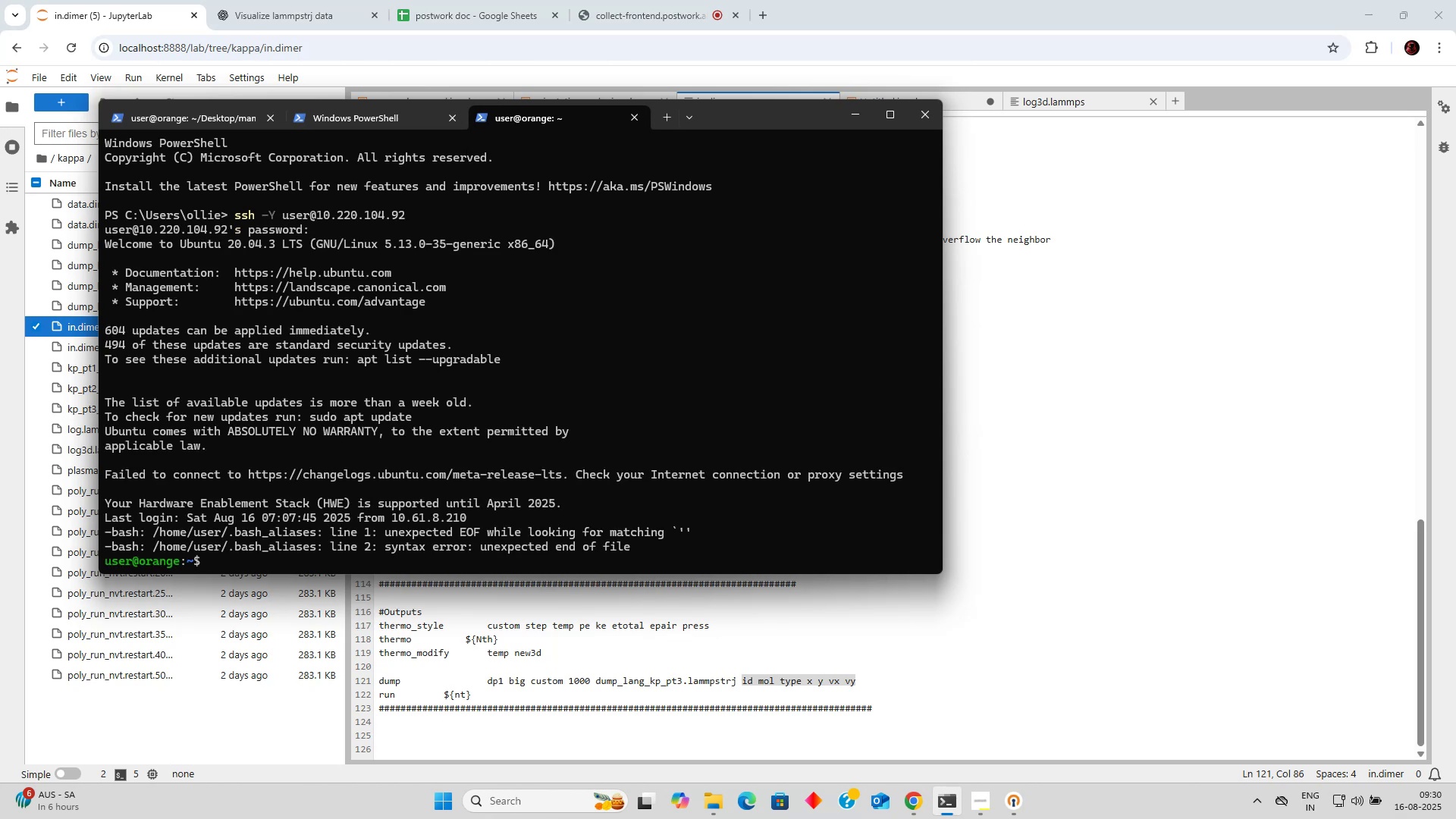 
key(ArrowUp)
 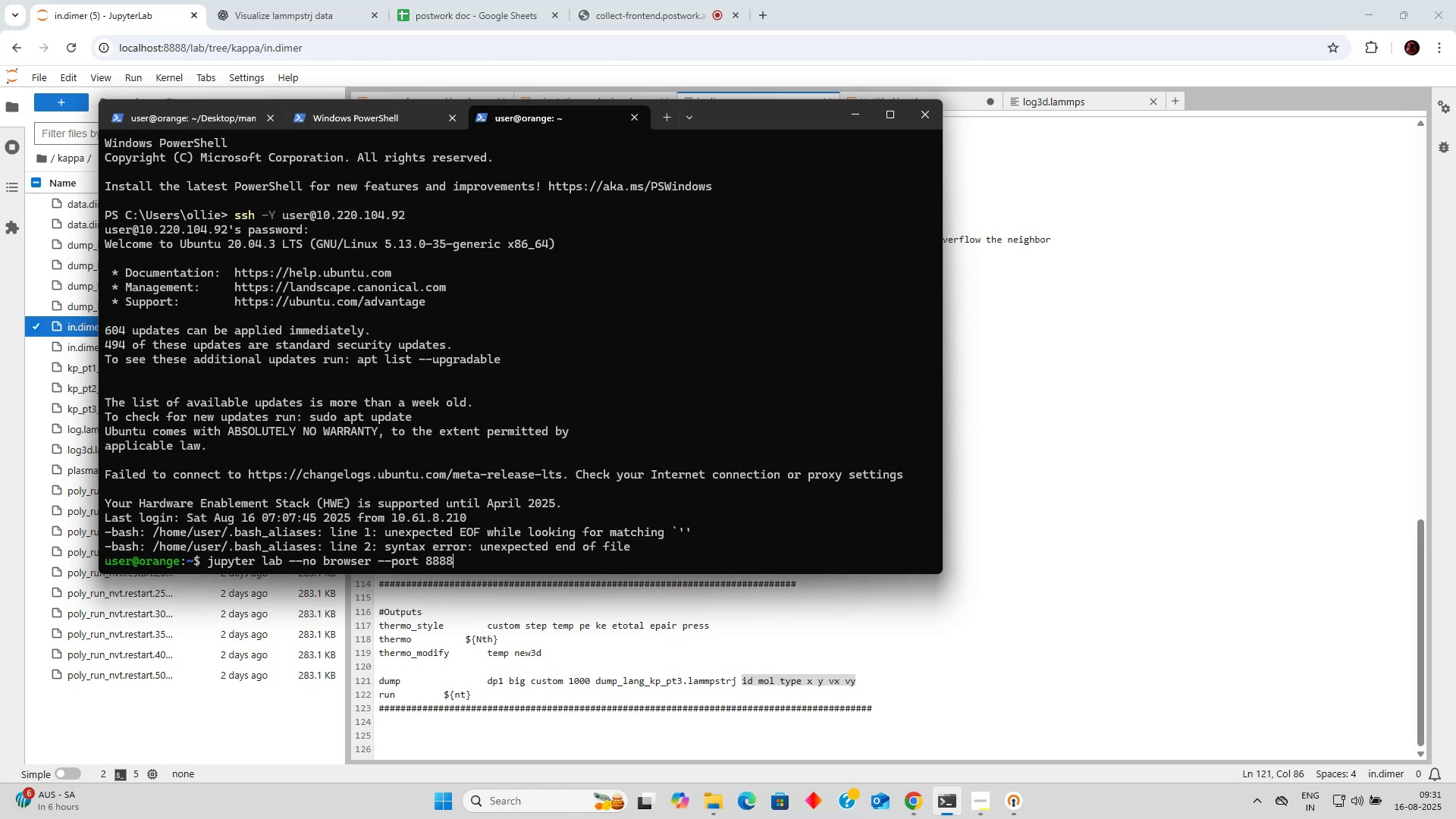 
key(ArrowUp)
 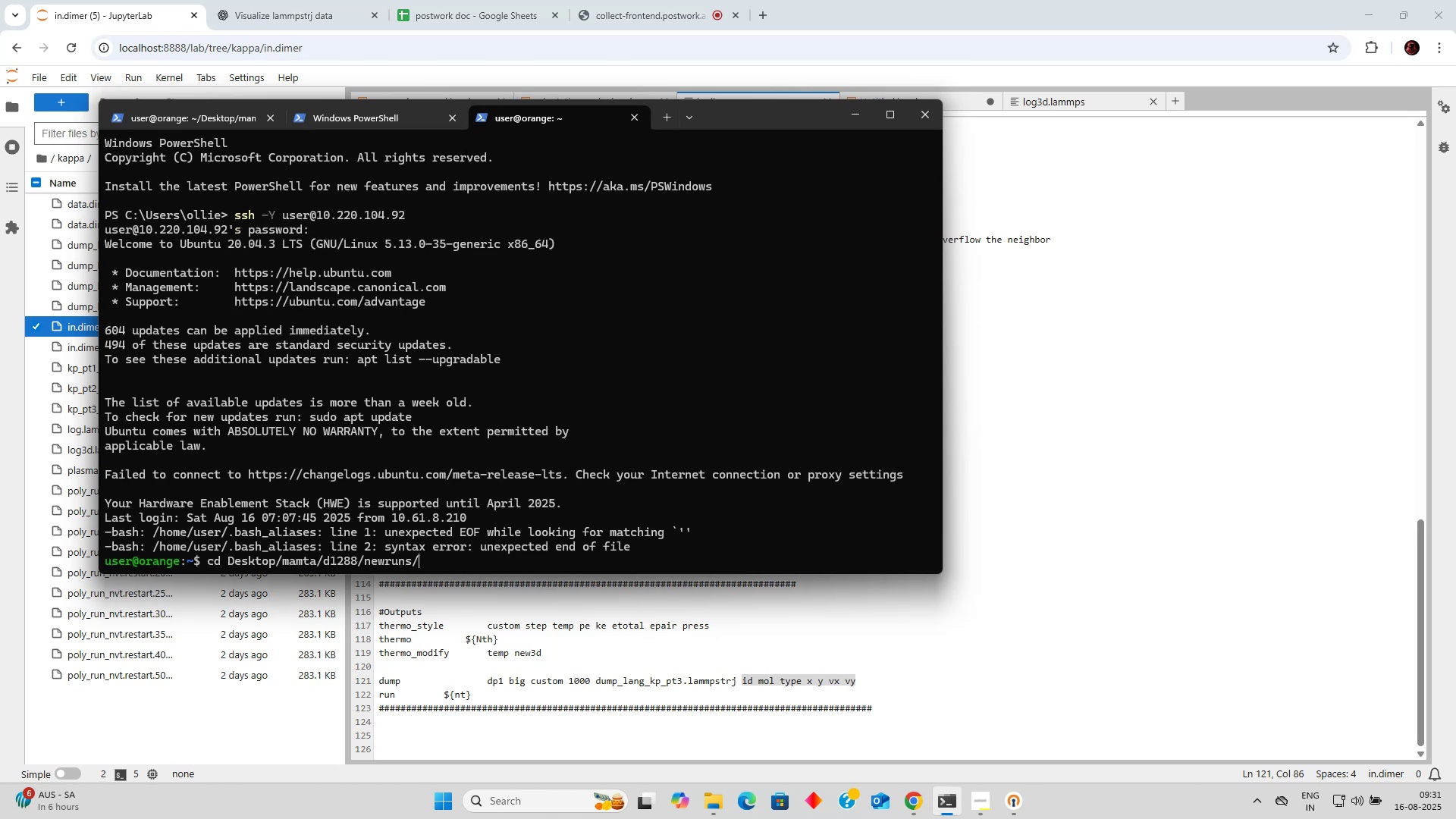 
key(Enter)
 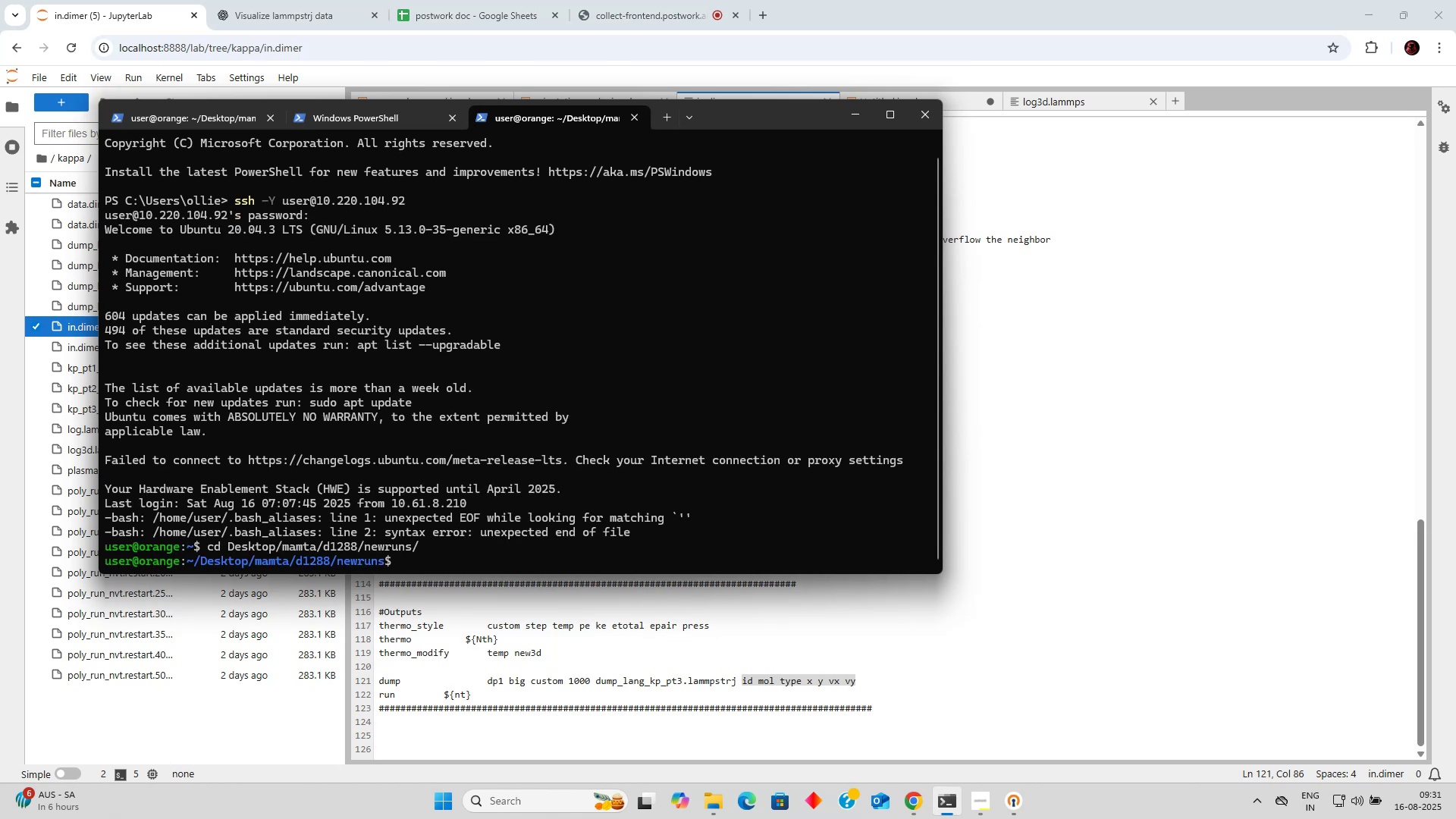 
type(ls)
 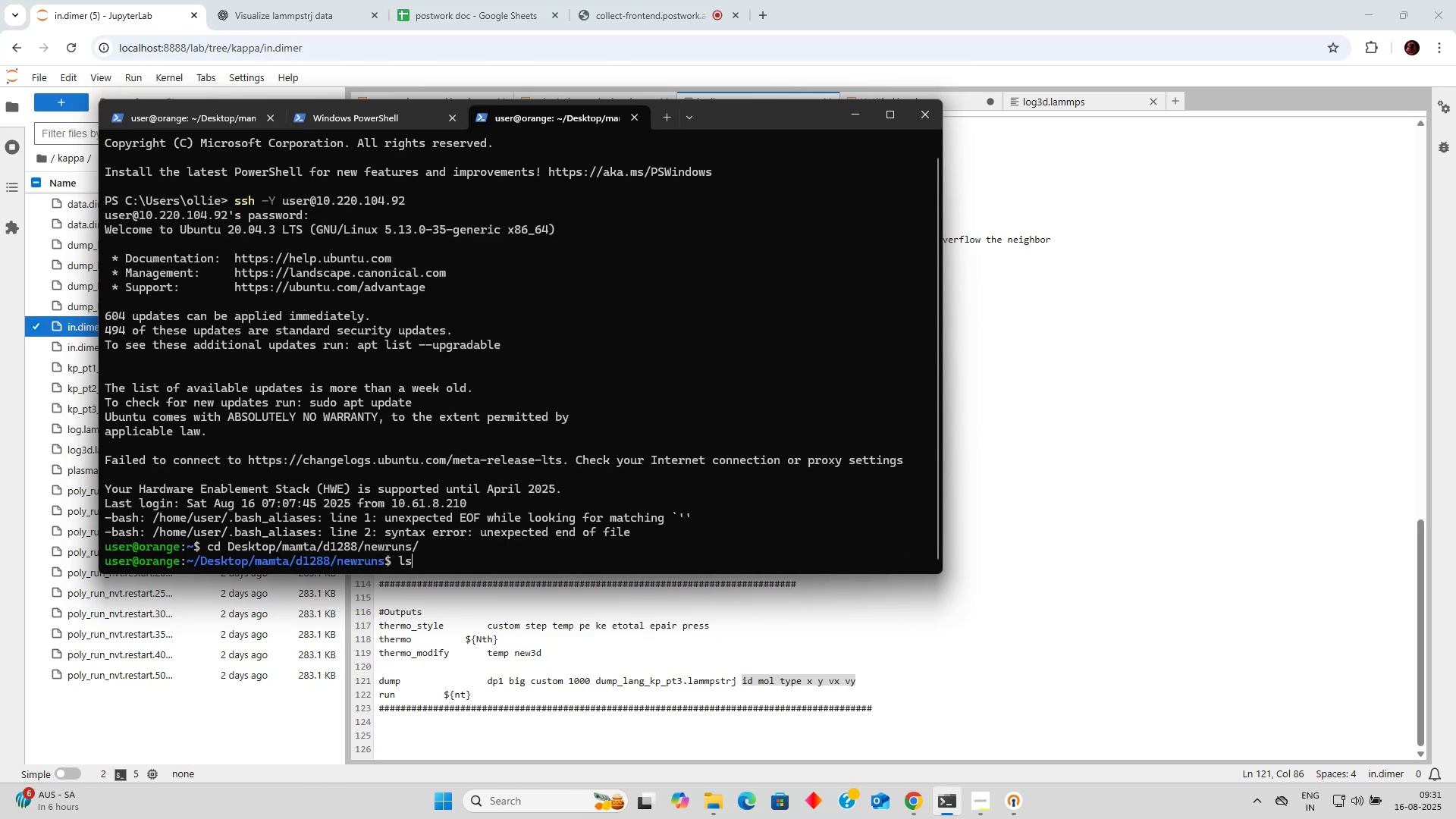 
key(Enter)
 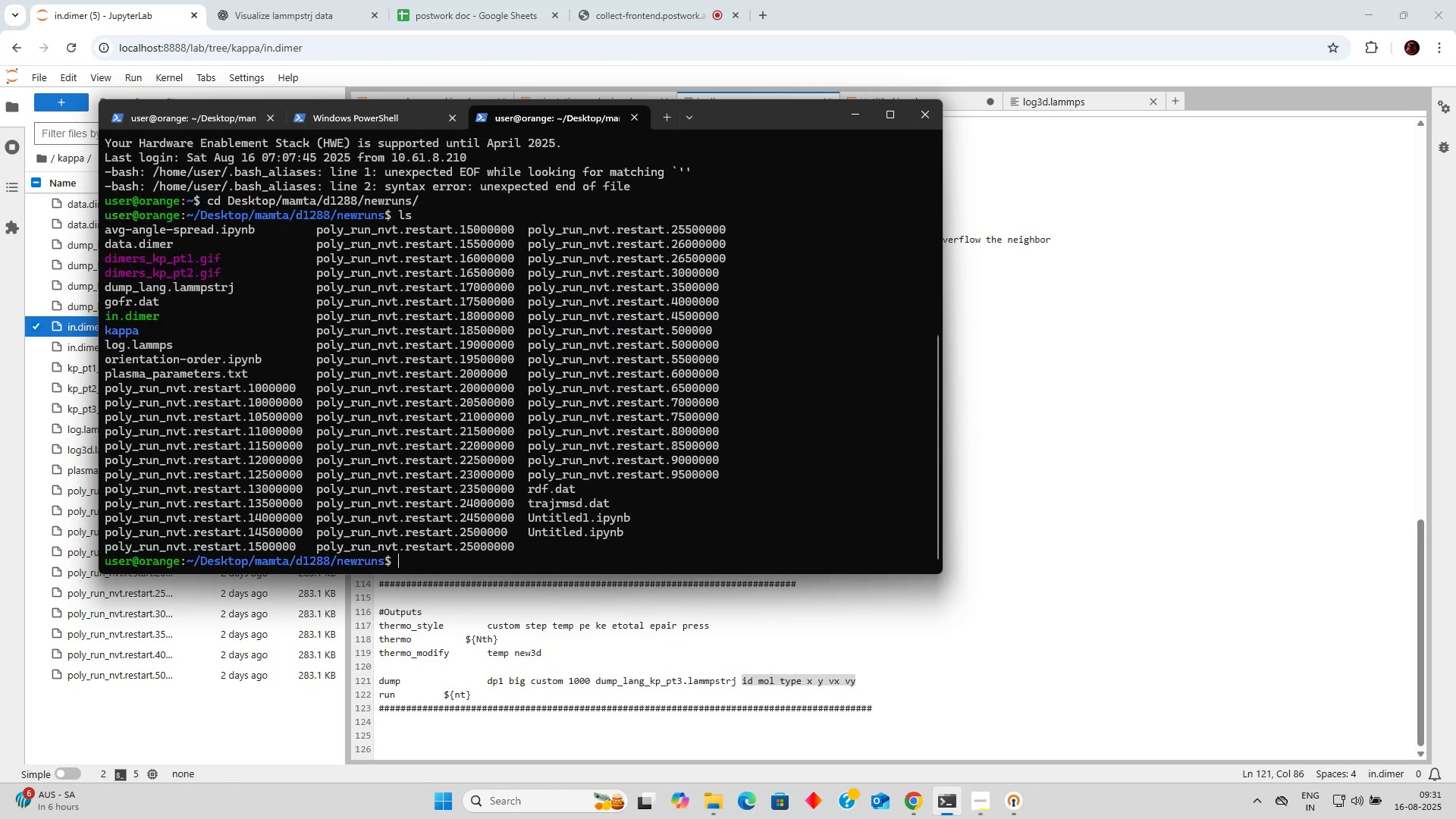 
type(cd k)
key(Tab)
 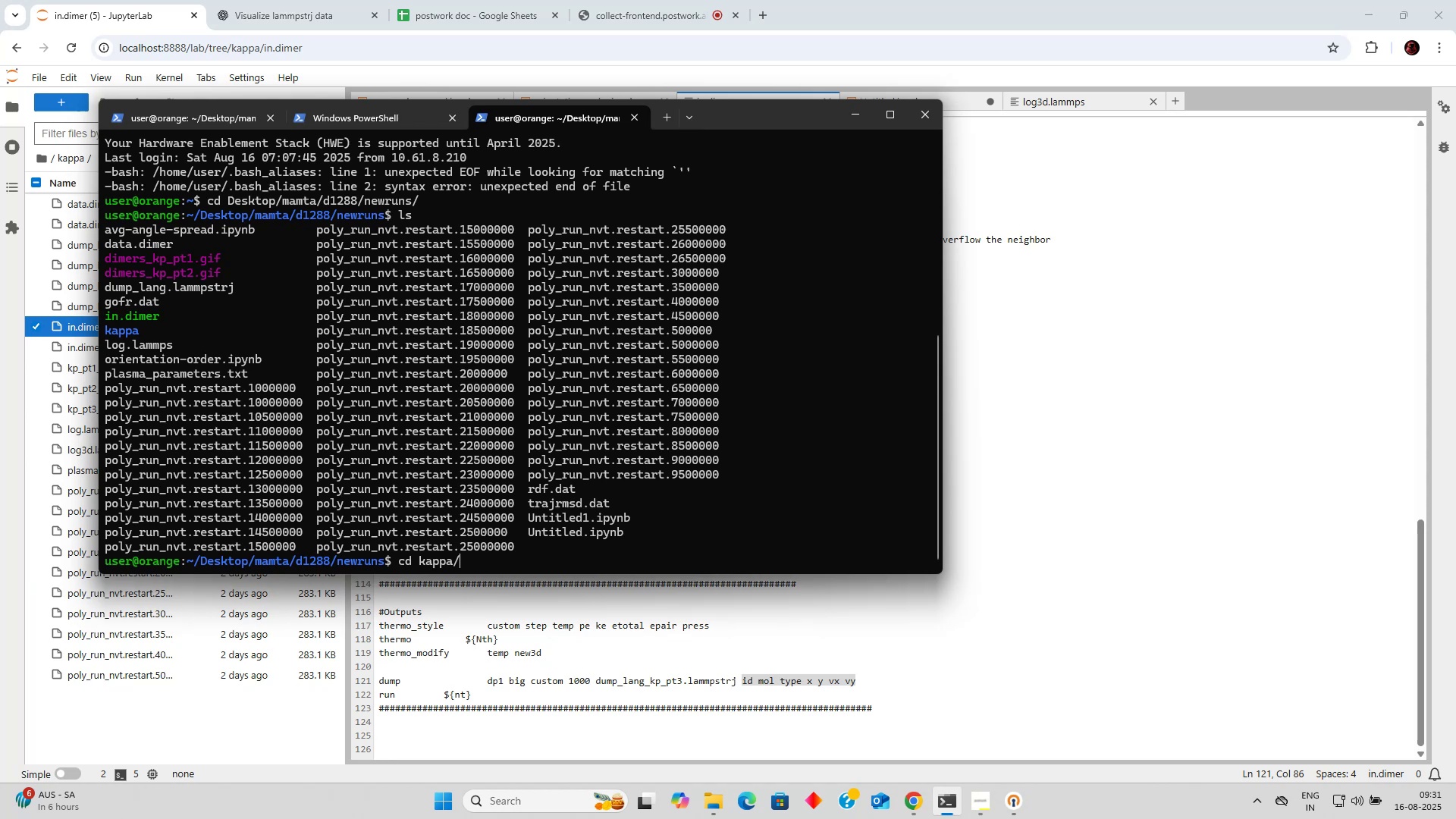 
key(Enter)
 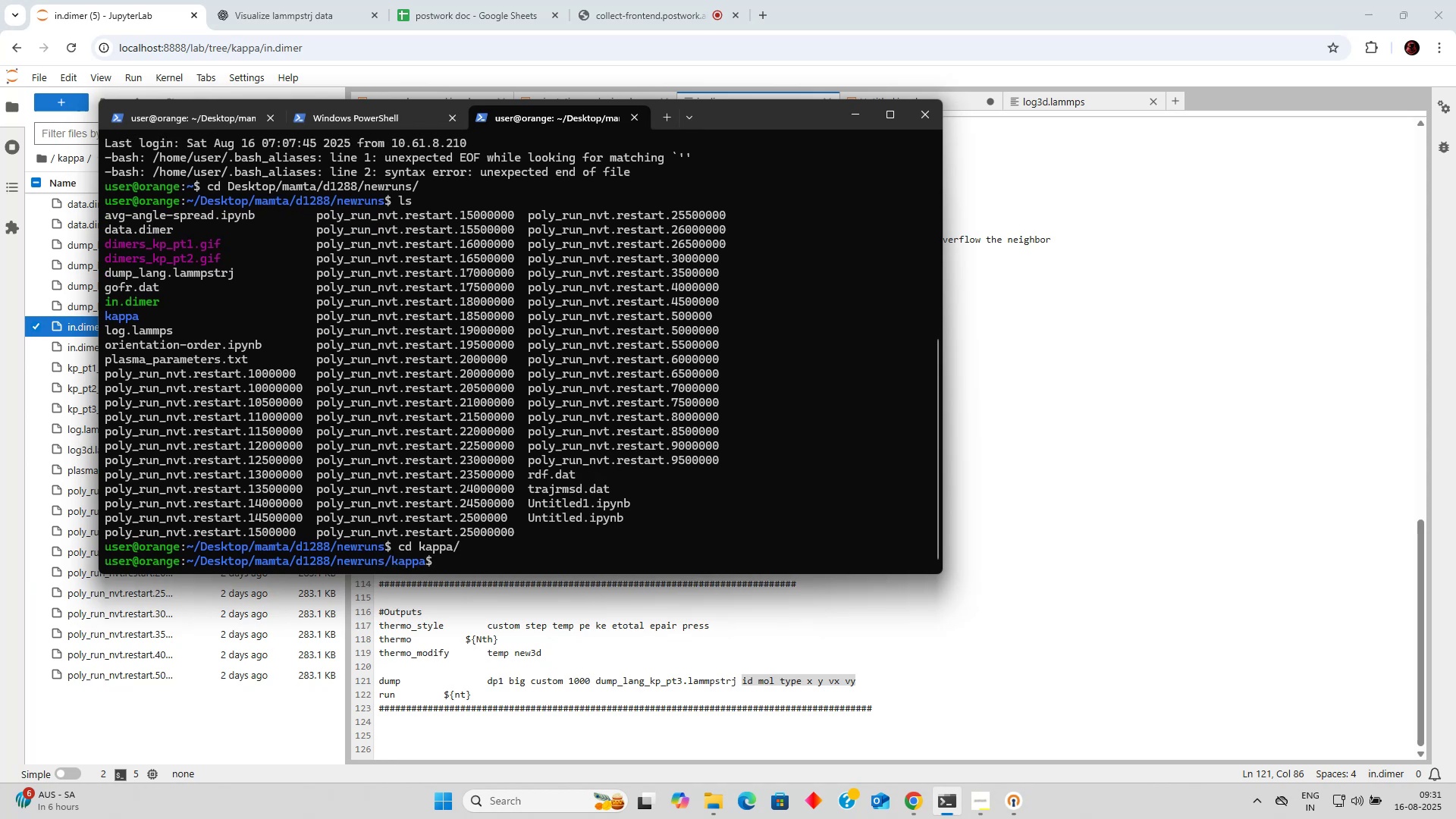 
type(ls)
 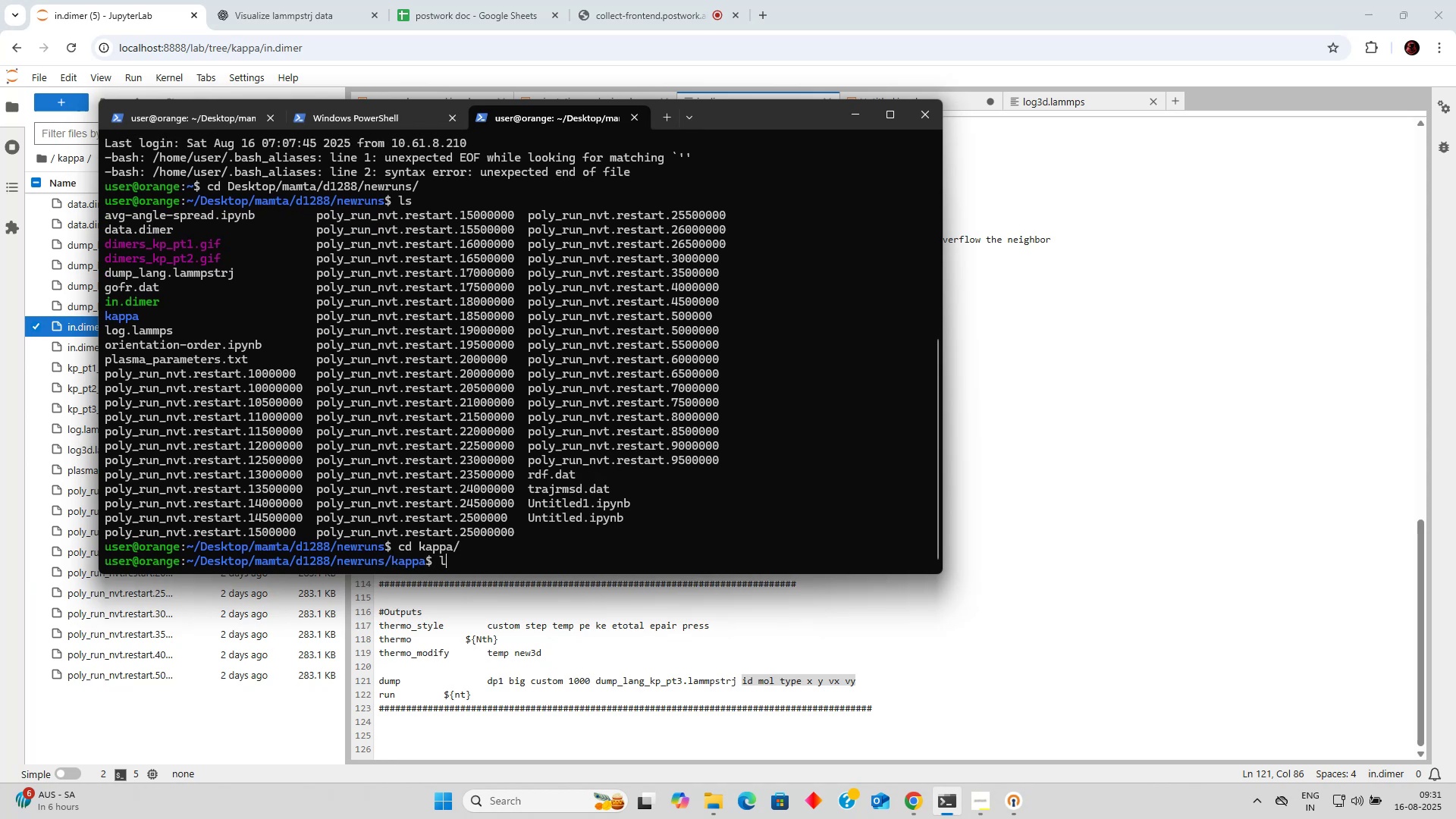 
key(Enter)
 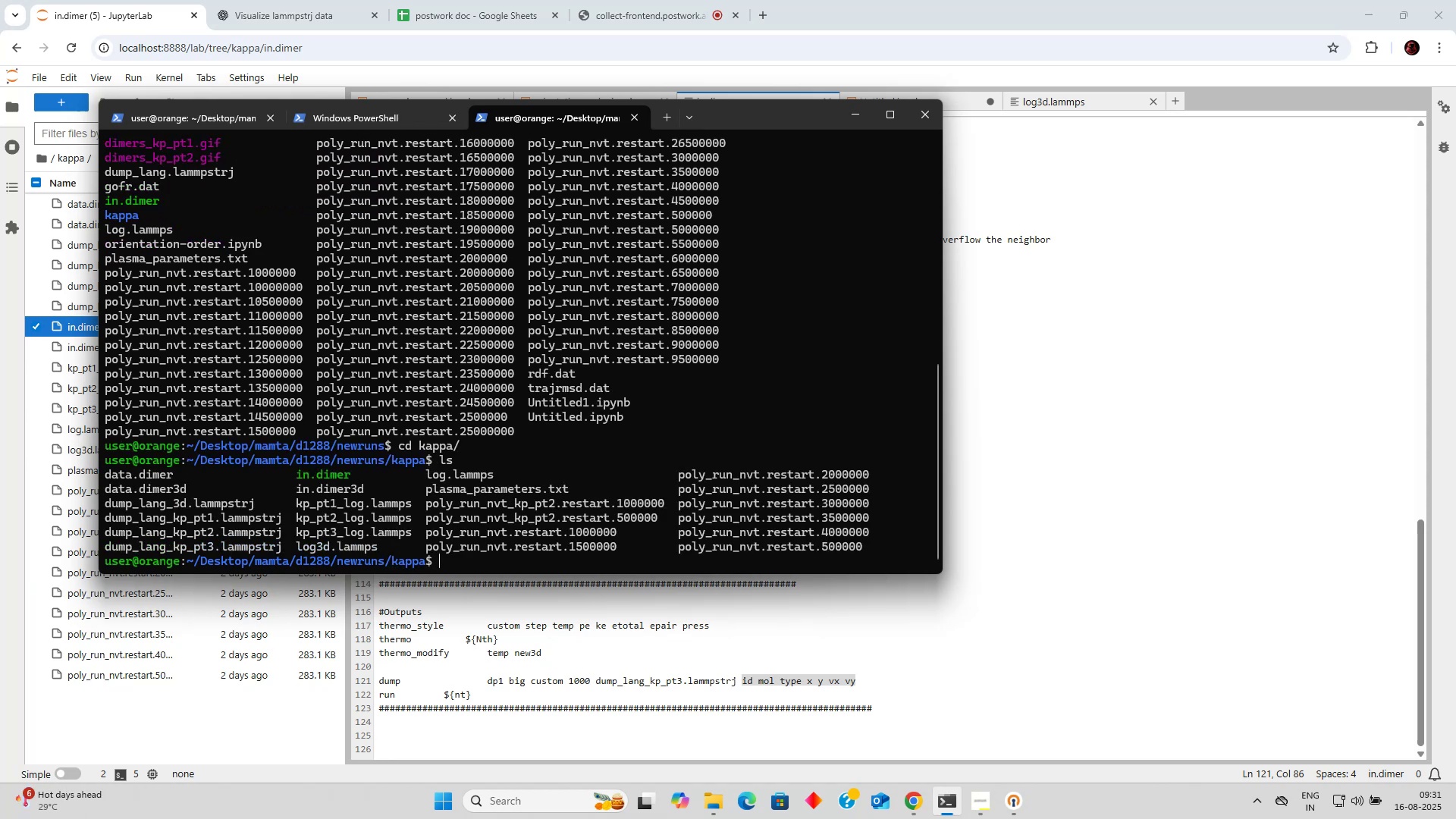 
type(module load vmd)
 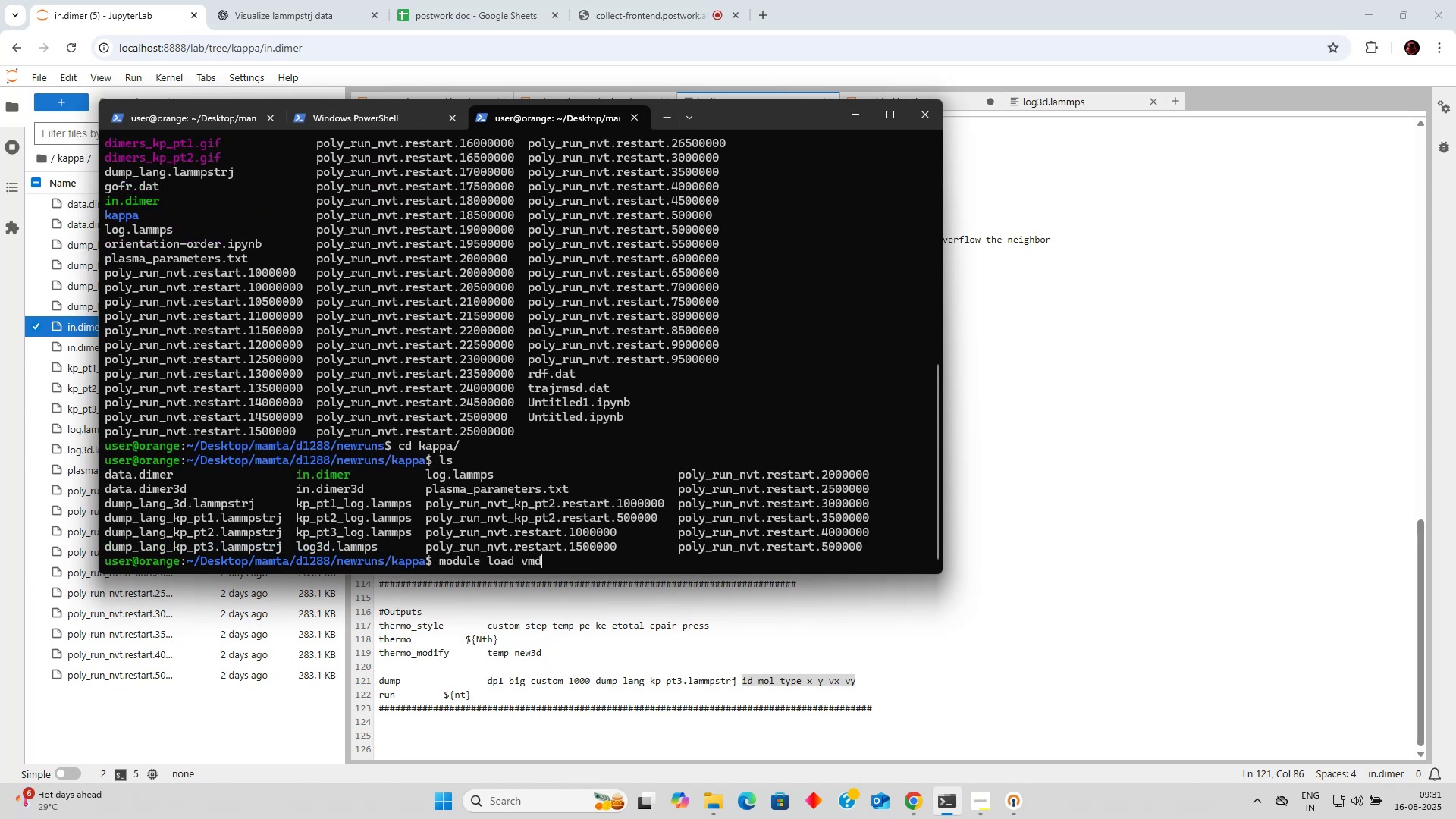 
key(Enter)
 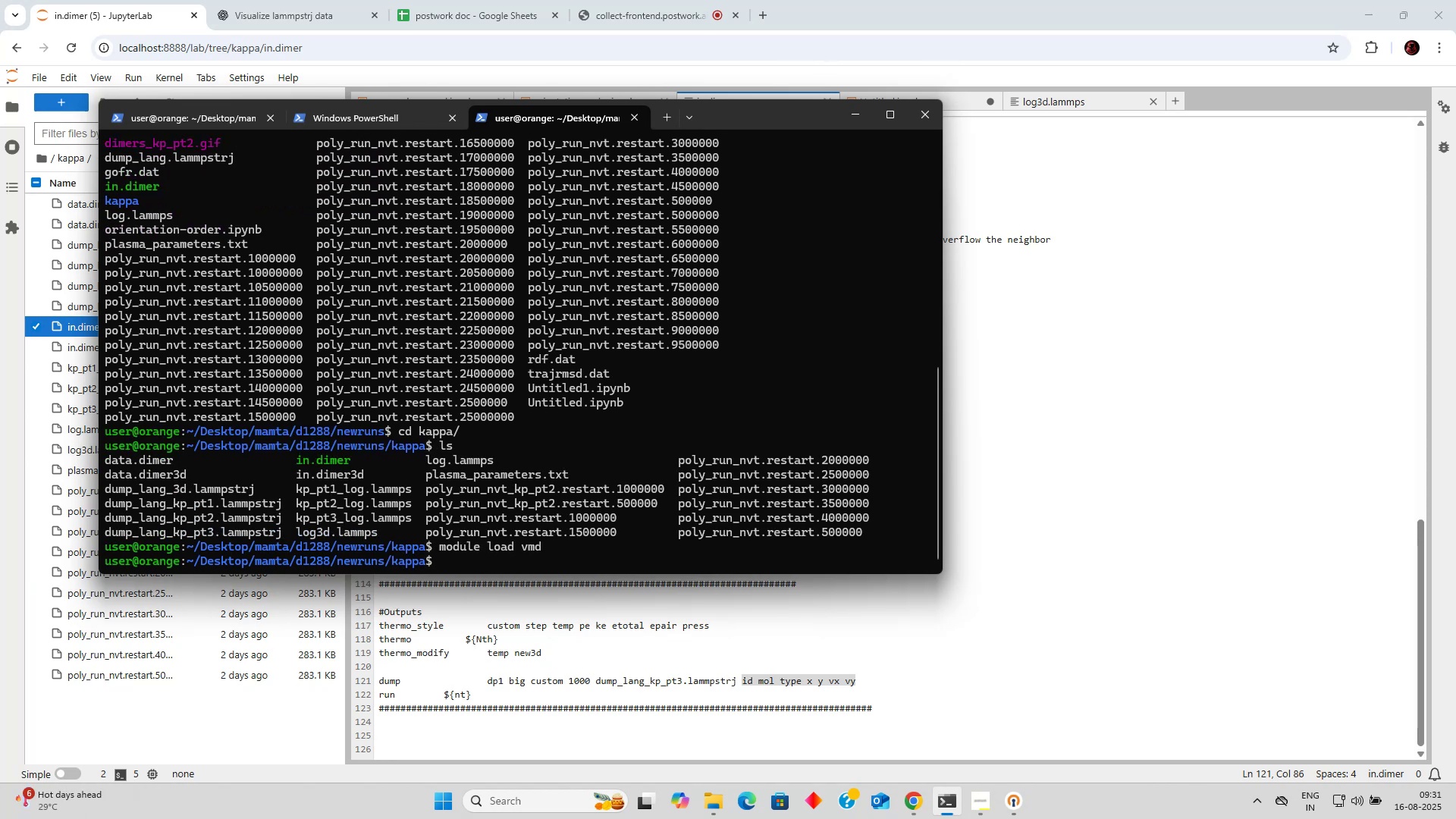 
type(v)
key(Backspace)
type(vm )
key(Backspace)
type(d d)
key(Tab)
key(Tab)
type(u)
key(Tab)
type(3)
key(Tab)
 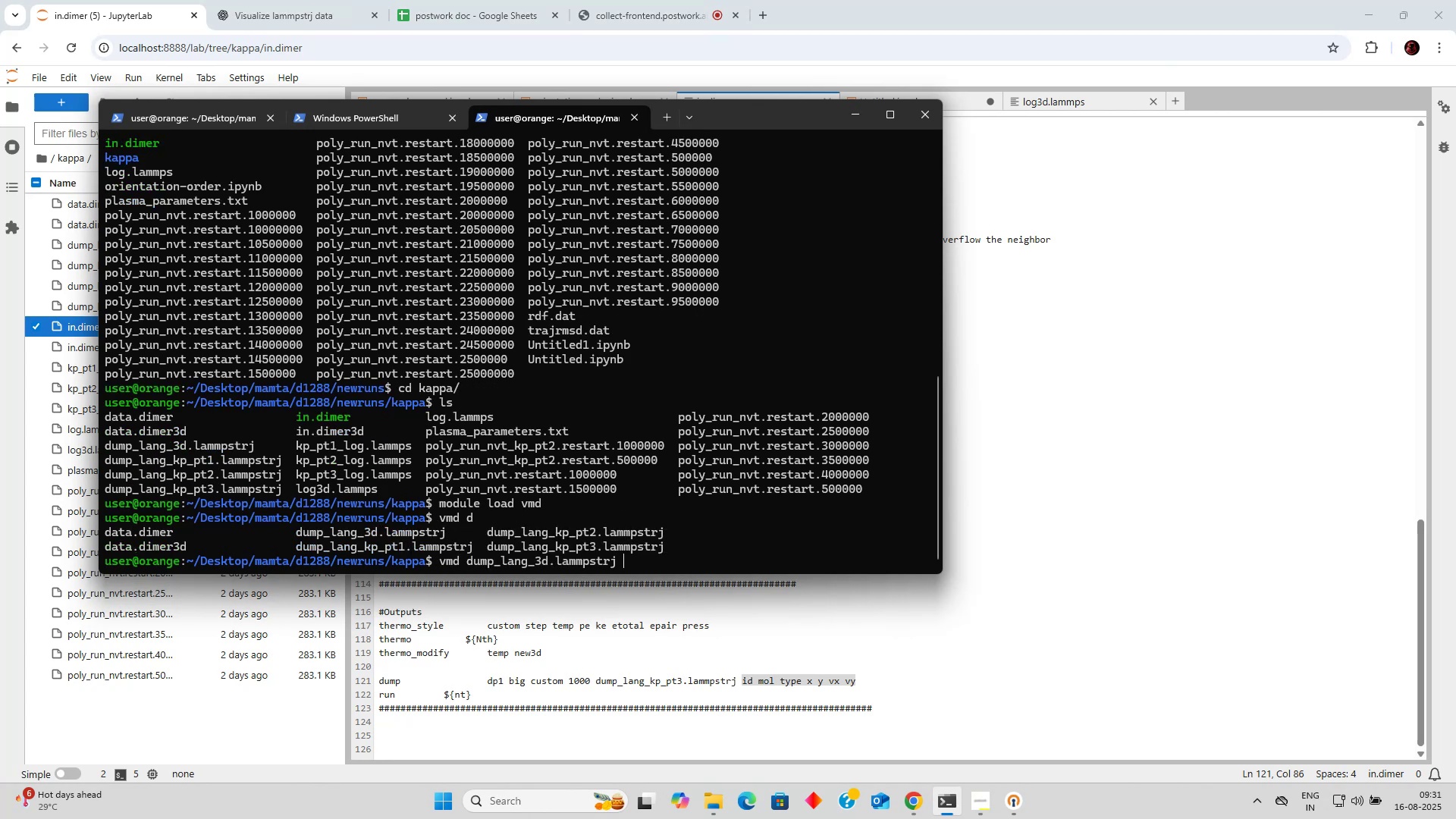 
key(Enter)
 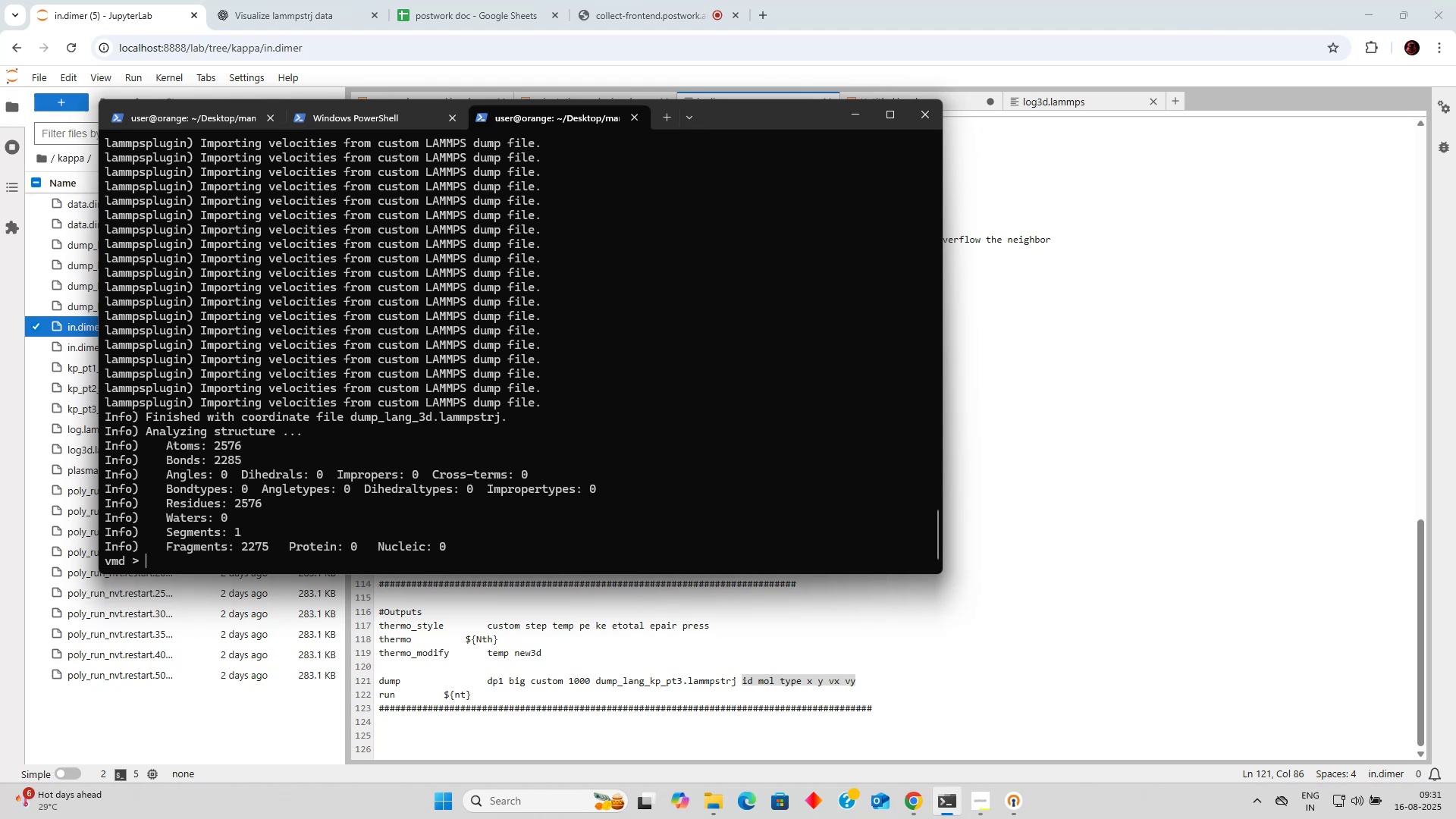 
wait(13.77)
 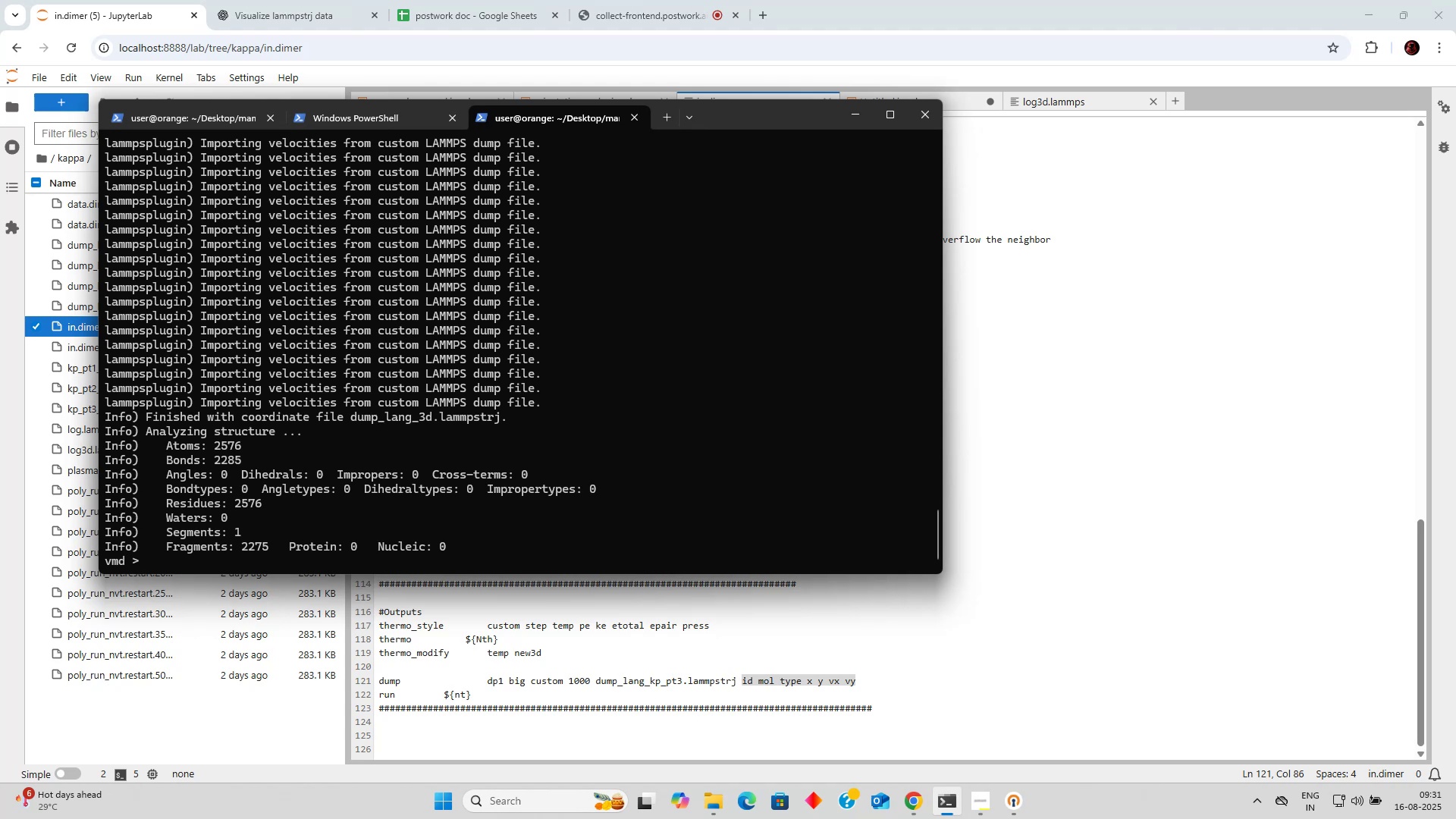 
key(Control+C)
 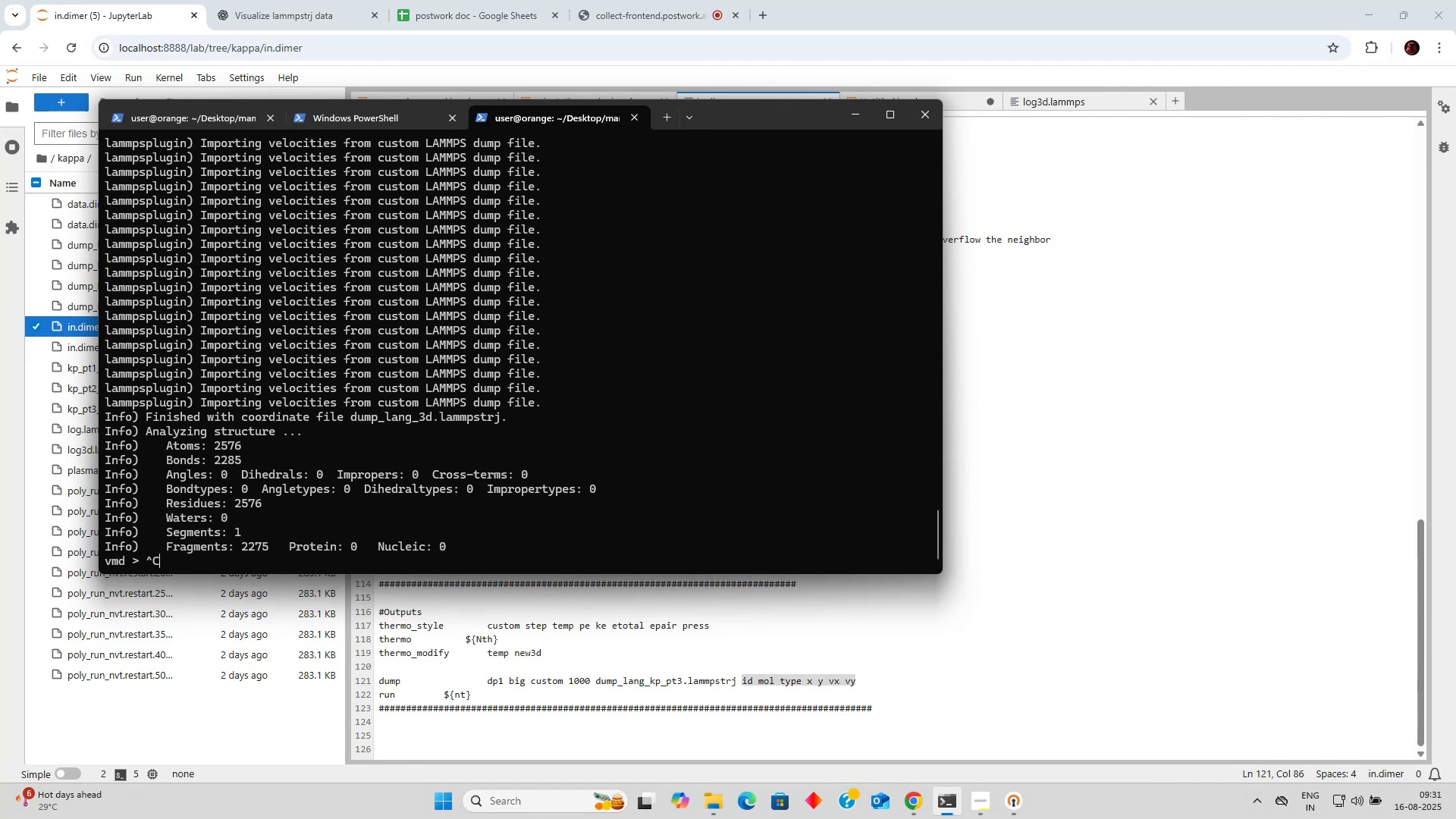 
key(Control+Backspace)
 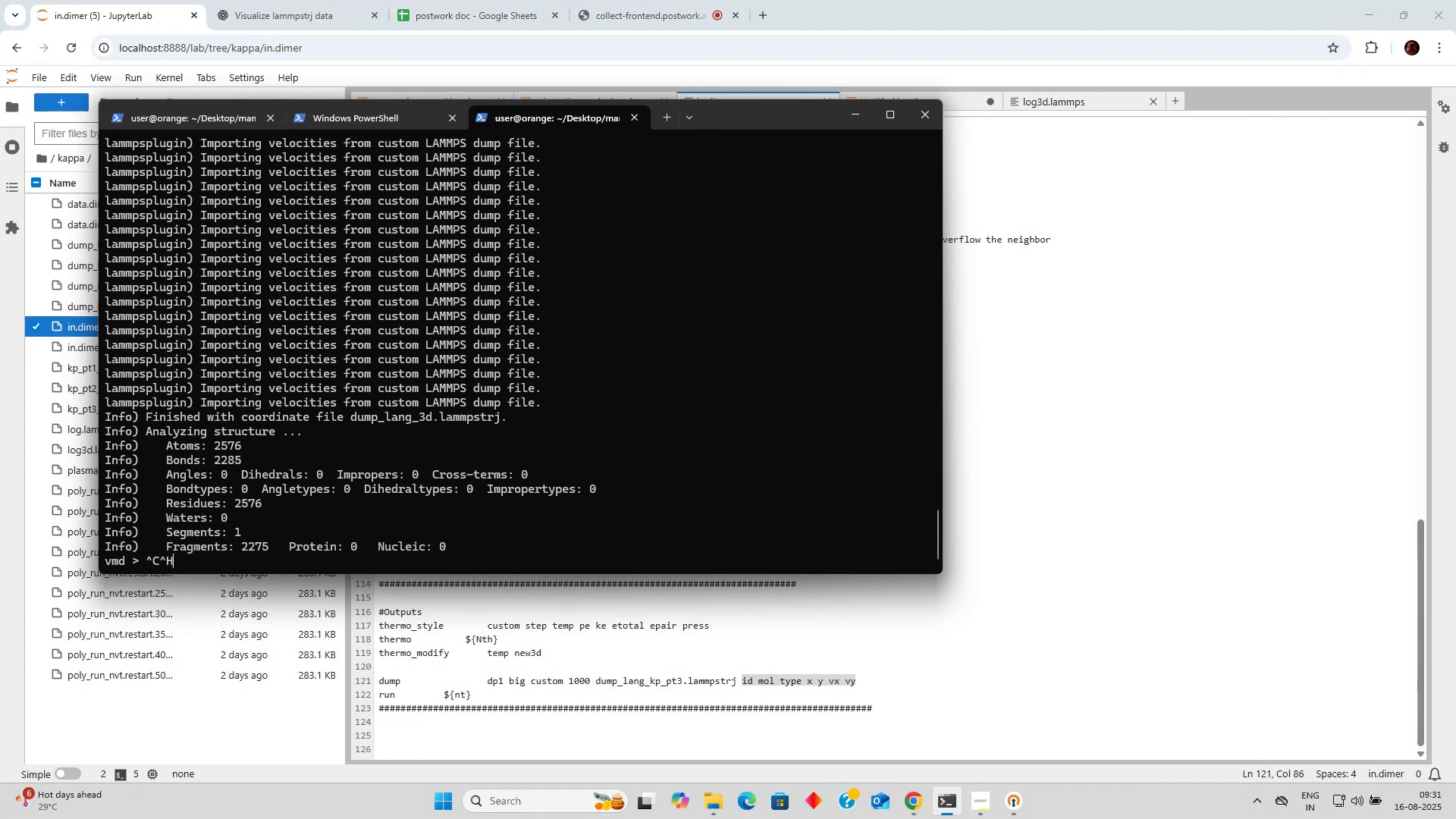 
key(Backspace)
key(Backspace)
key(Backspace)
key(Backspace)
key(Backspace)
key(Backspace)
key(Backspace)
key(Backspace)
type(exirt)
key(Backspace)
key(Backspace)
type(t)
 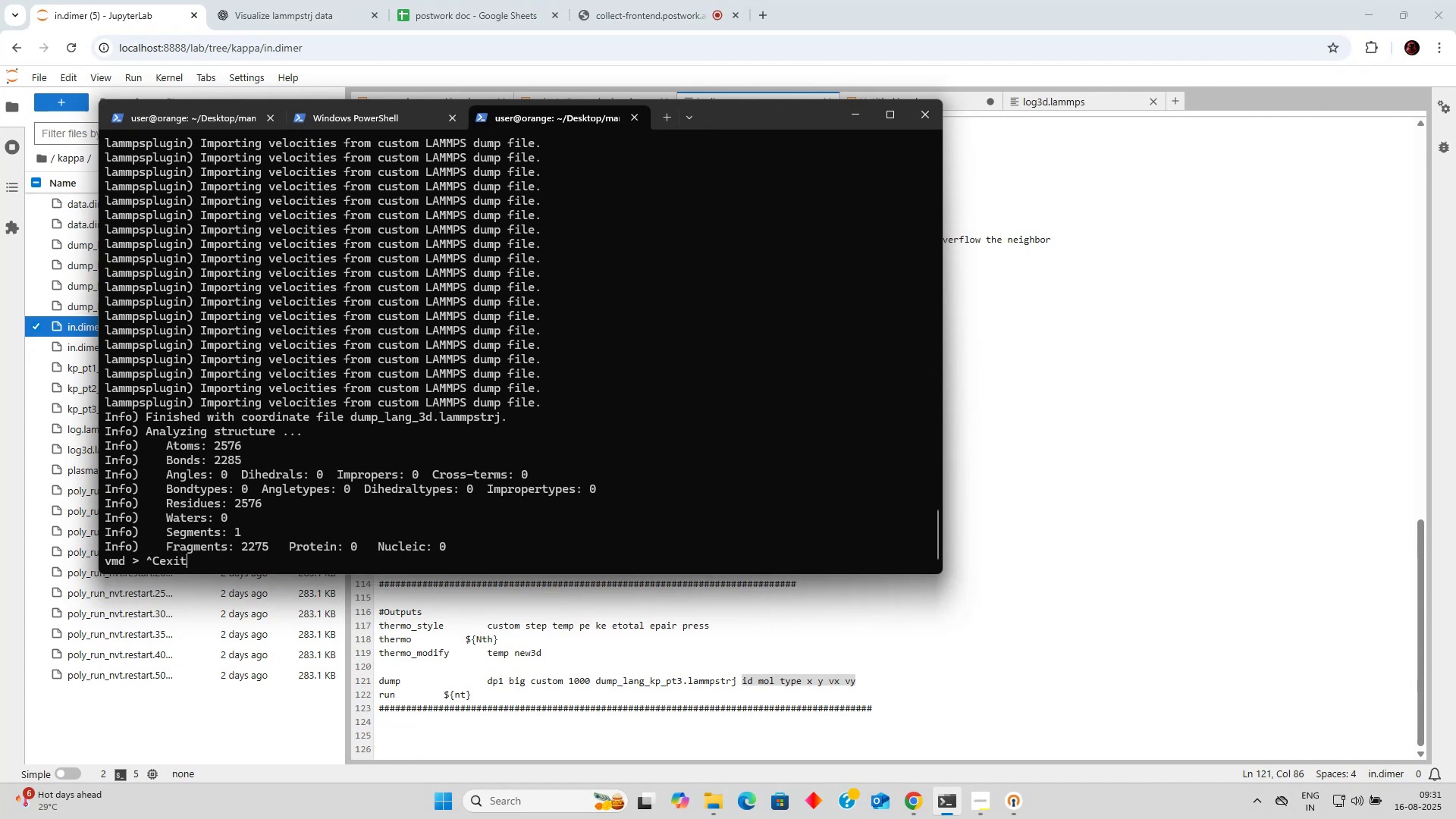 
key(Enter)
 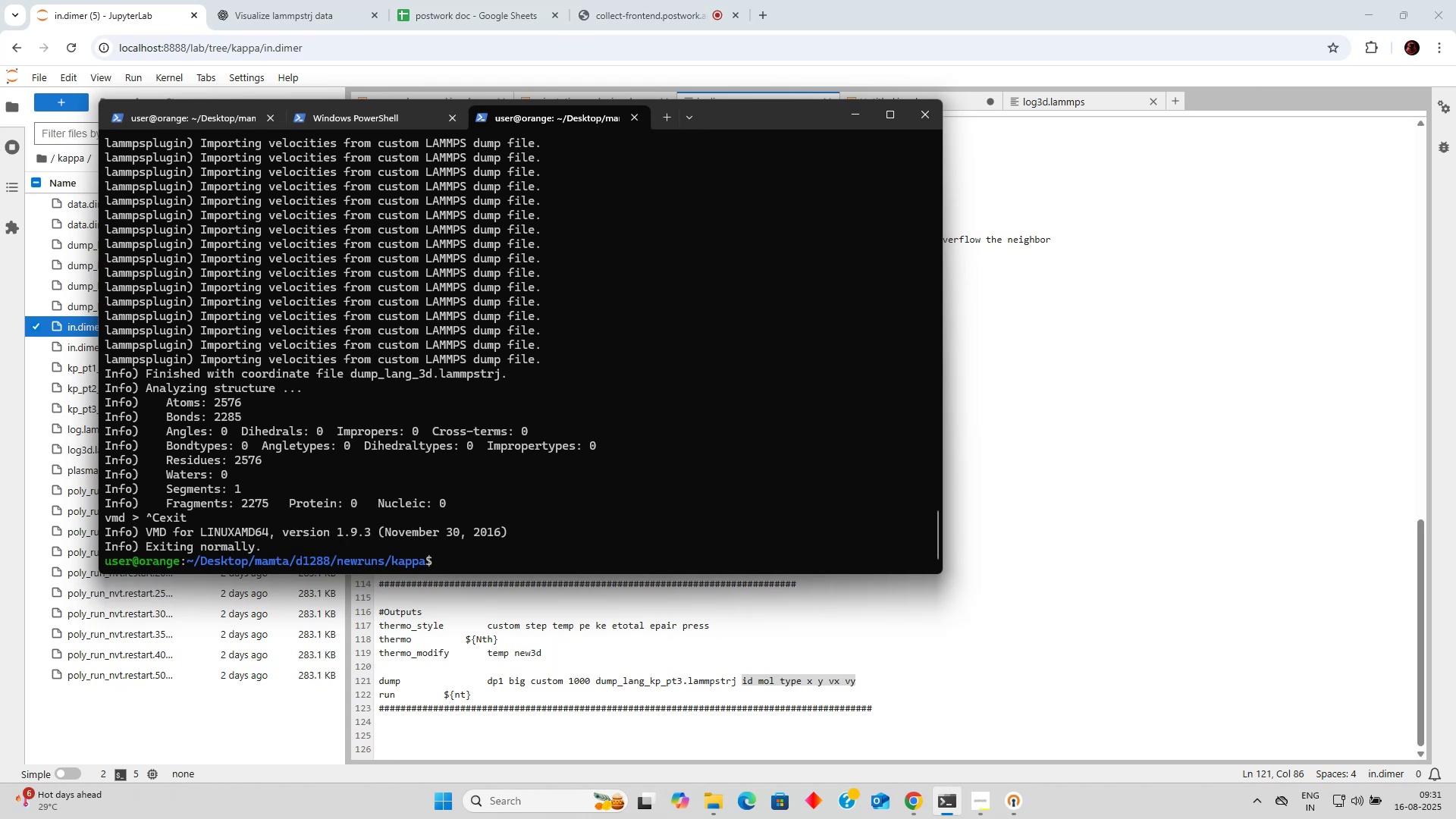 
wait(5.89)
 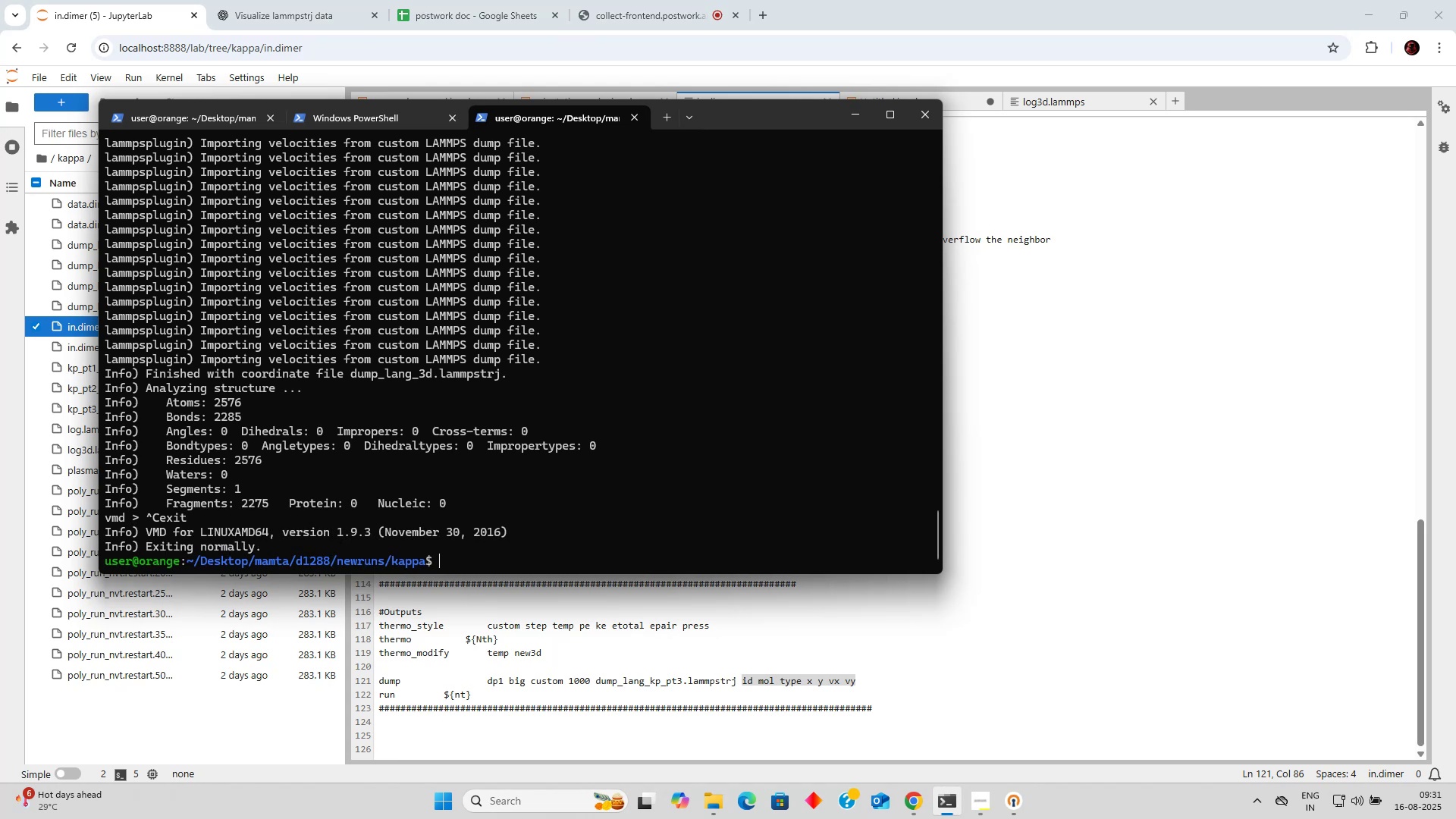 
key(Alt+Tab)
 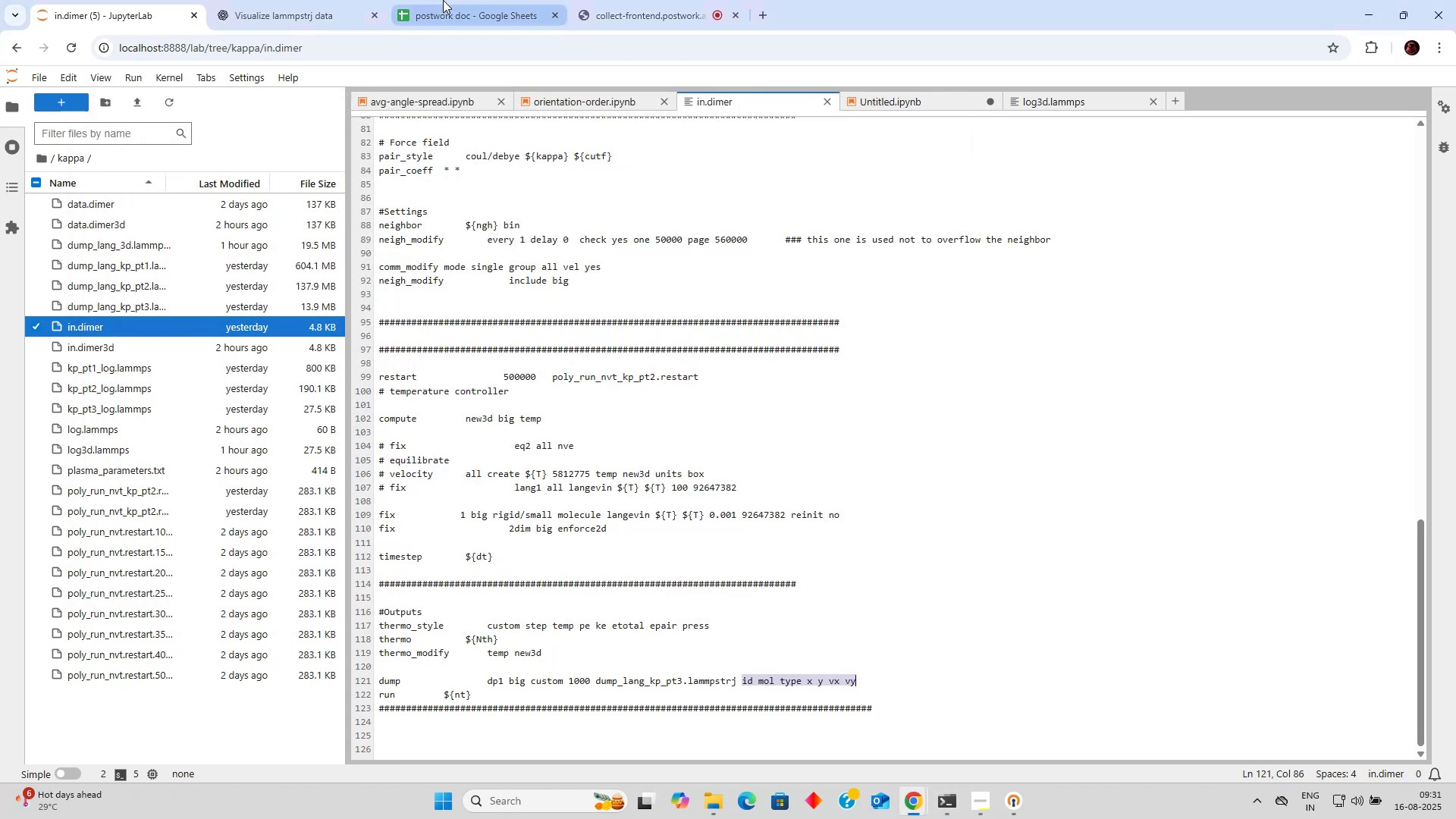 
left_click([855, 93])
 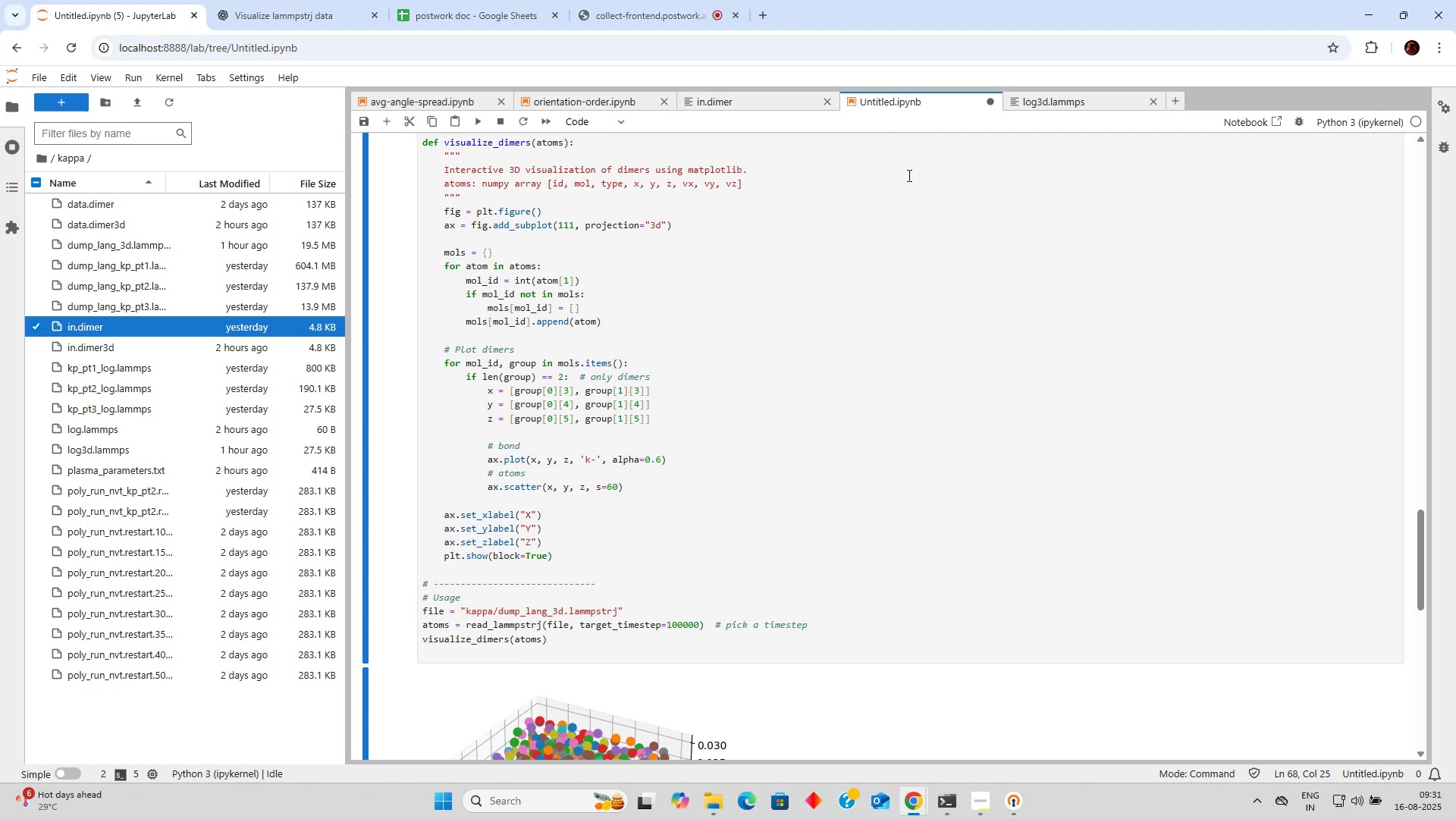 
scroll: coordinate [880, 225], scroll_direction: down, amount: 5.0
 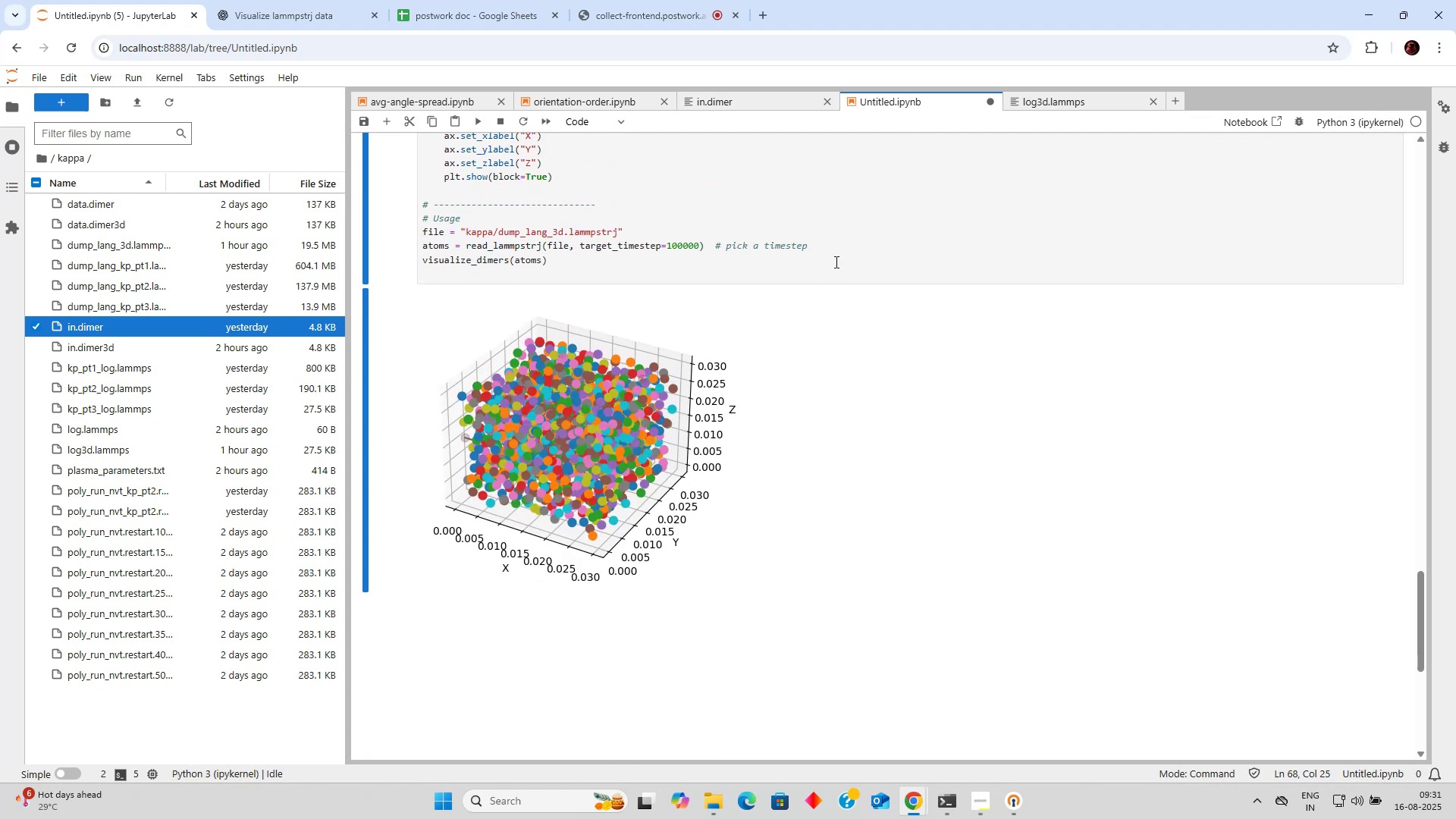 
scroll: coordinate [775, 279], scroll_direction: up, amount: 6.0
 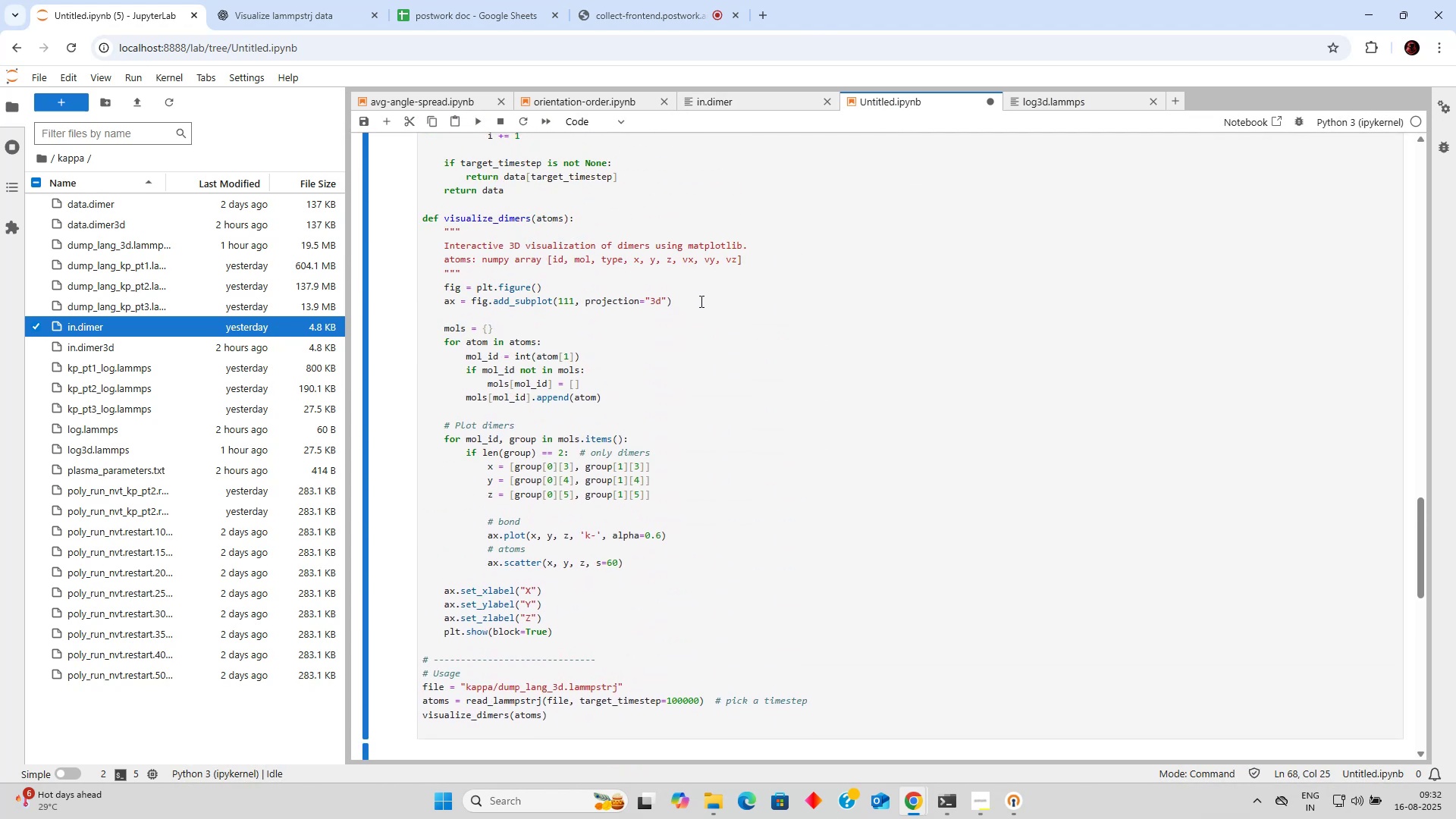 
scroll: coordinate [649, 371], scroll_direction: down, amount: 2.0
 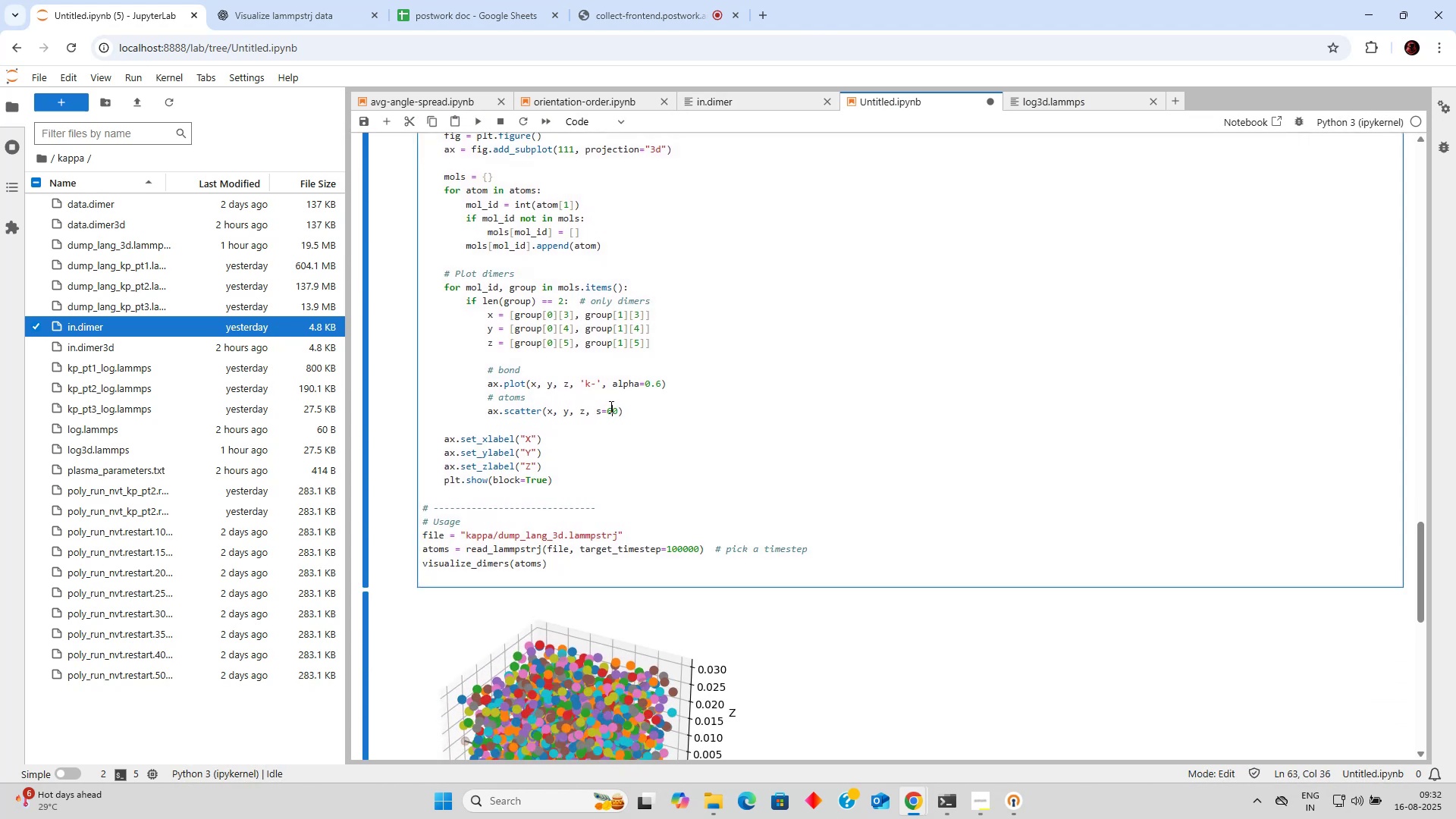 
double_click([613, 408])
 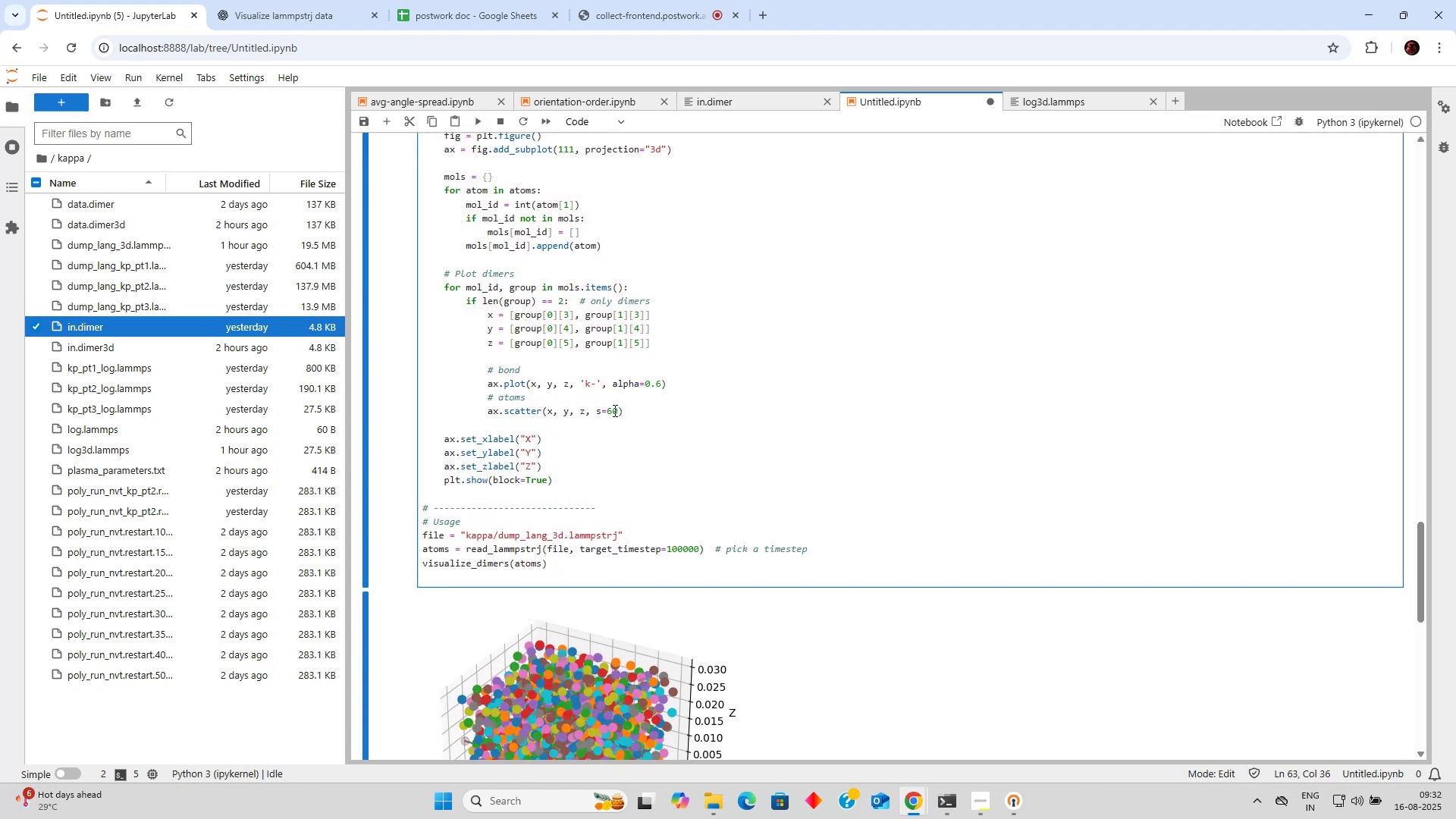 
left_click([613, 410])
 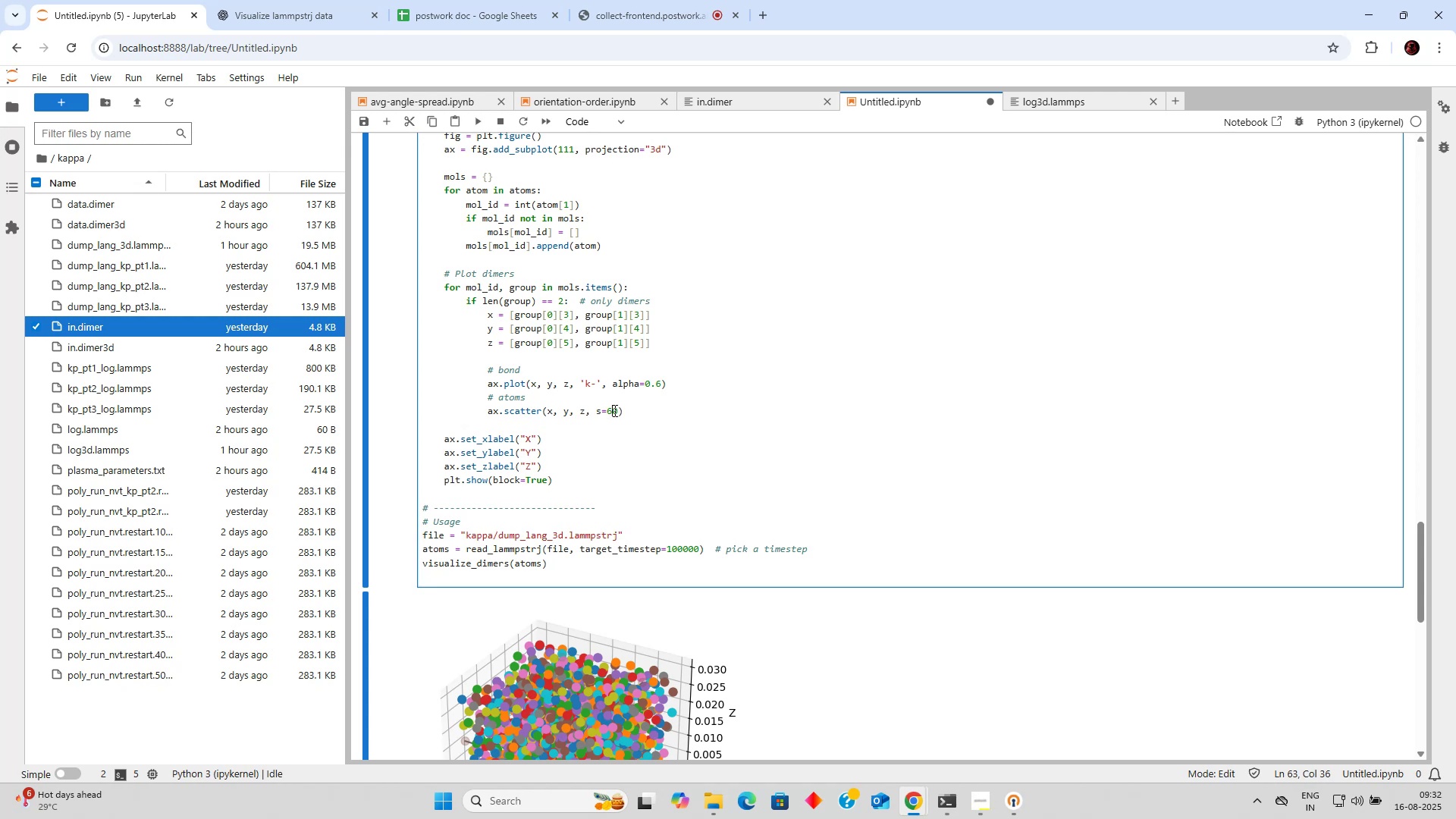 
left_click([613, 410])
 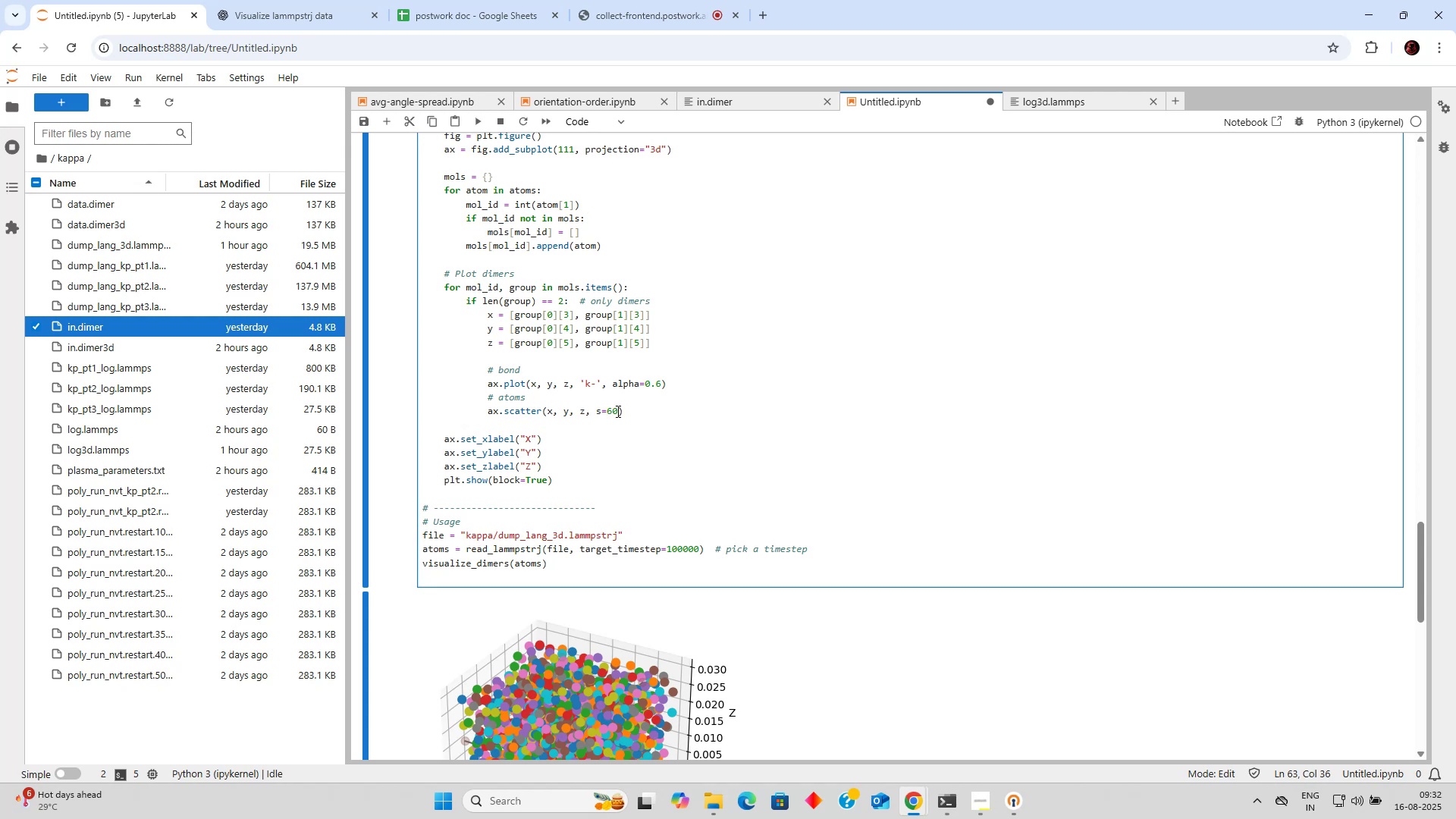 
left_click([617, 411])
 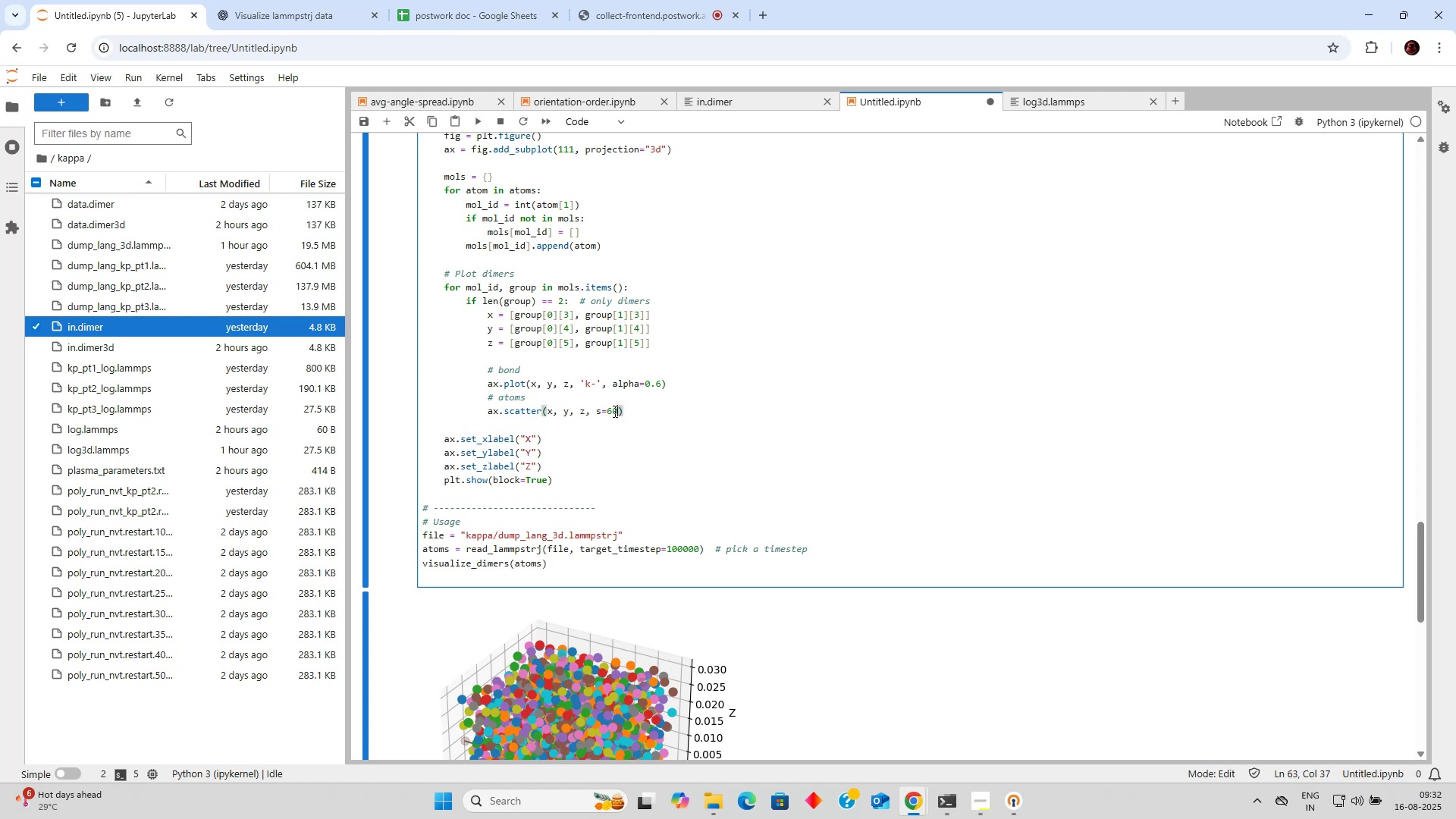 
left_click([613, 411])
 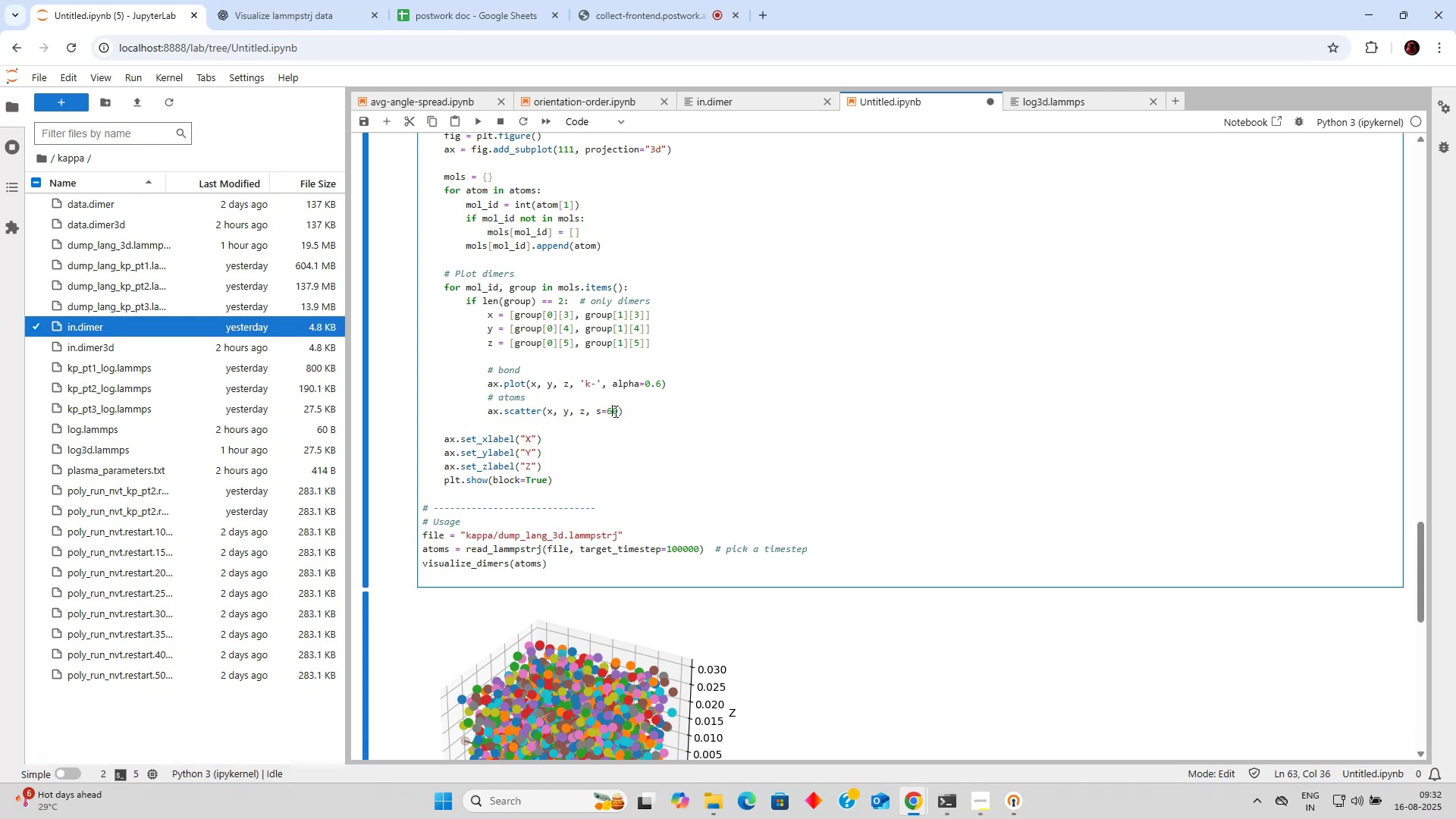 
left_click([615, 411])
 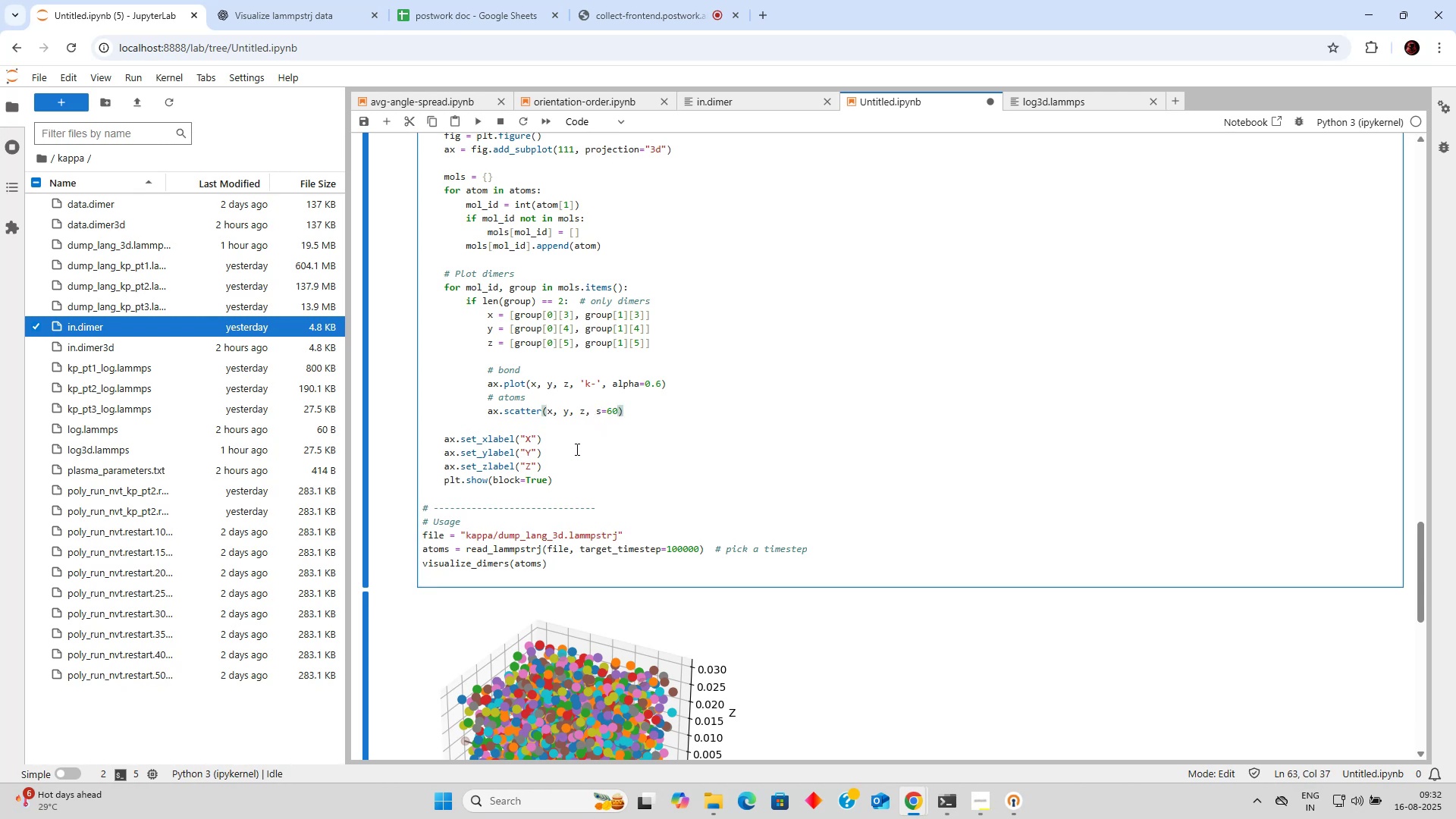 
scroll: coordinate [576, 503], scroll_direction: up, amount: 1.0
 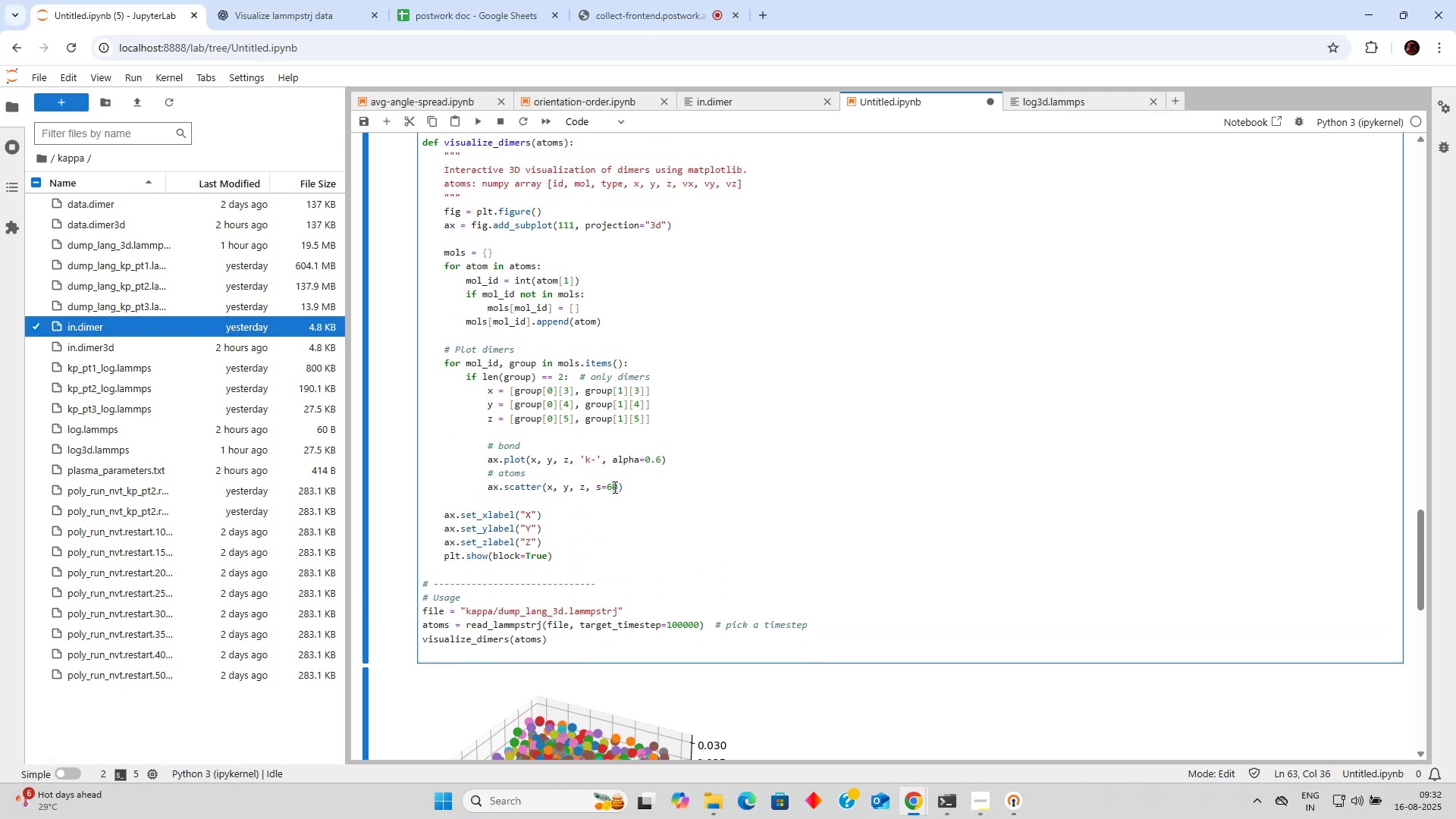 
key(Backspace)
type(1)
key(Backspace)
key(Backspace)
type(10)
 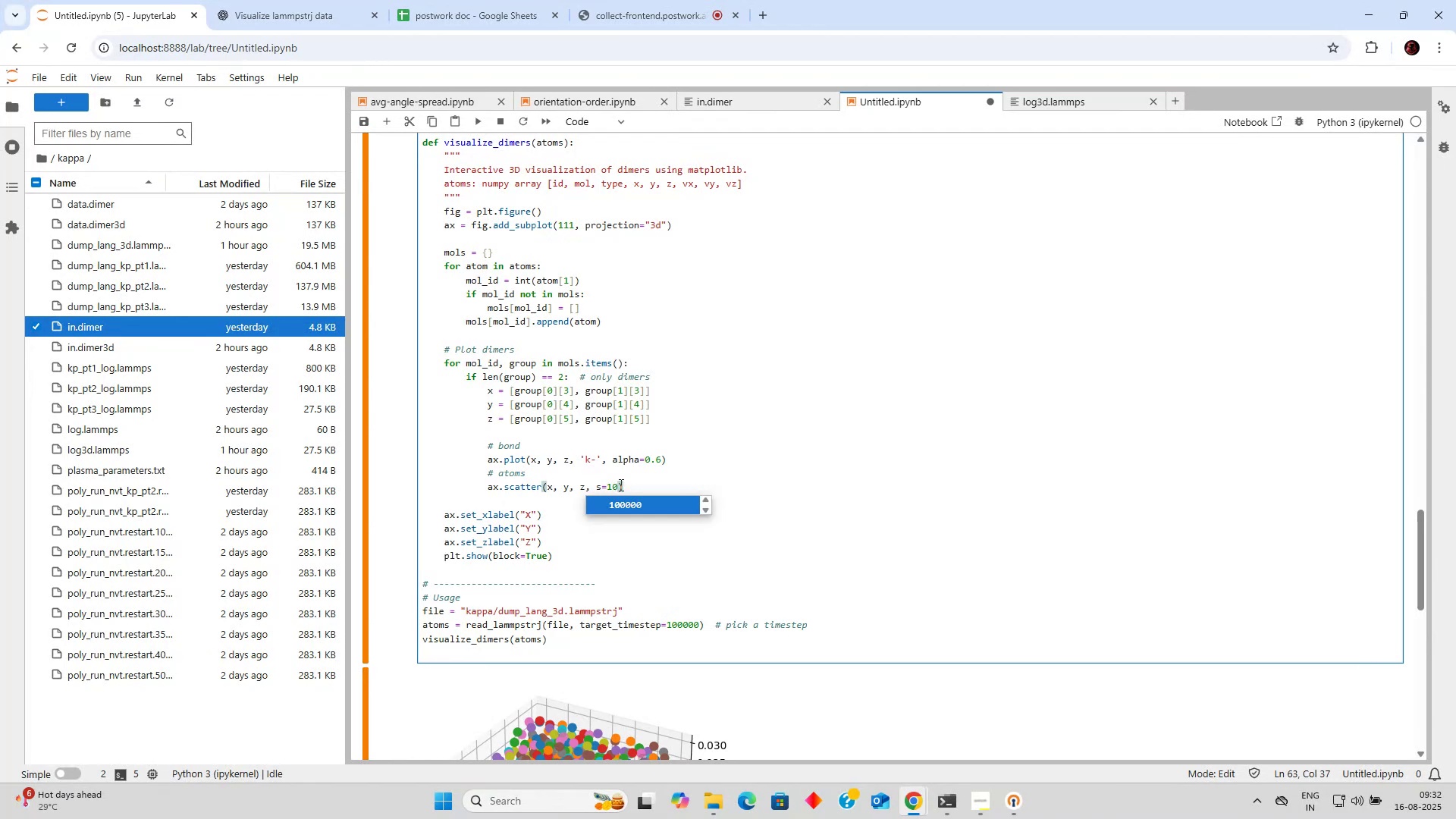 
left_click([701, 471])
 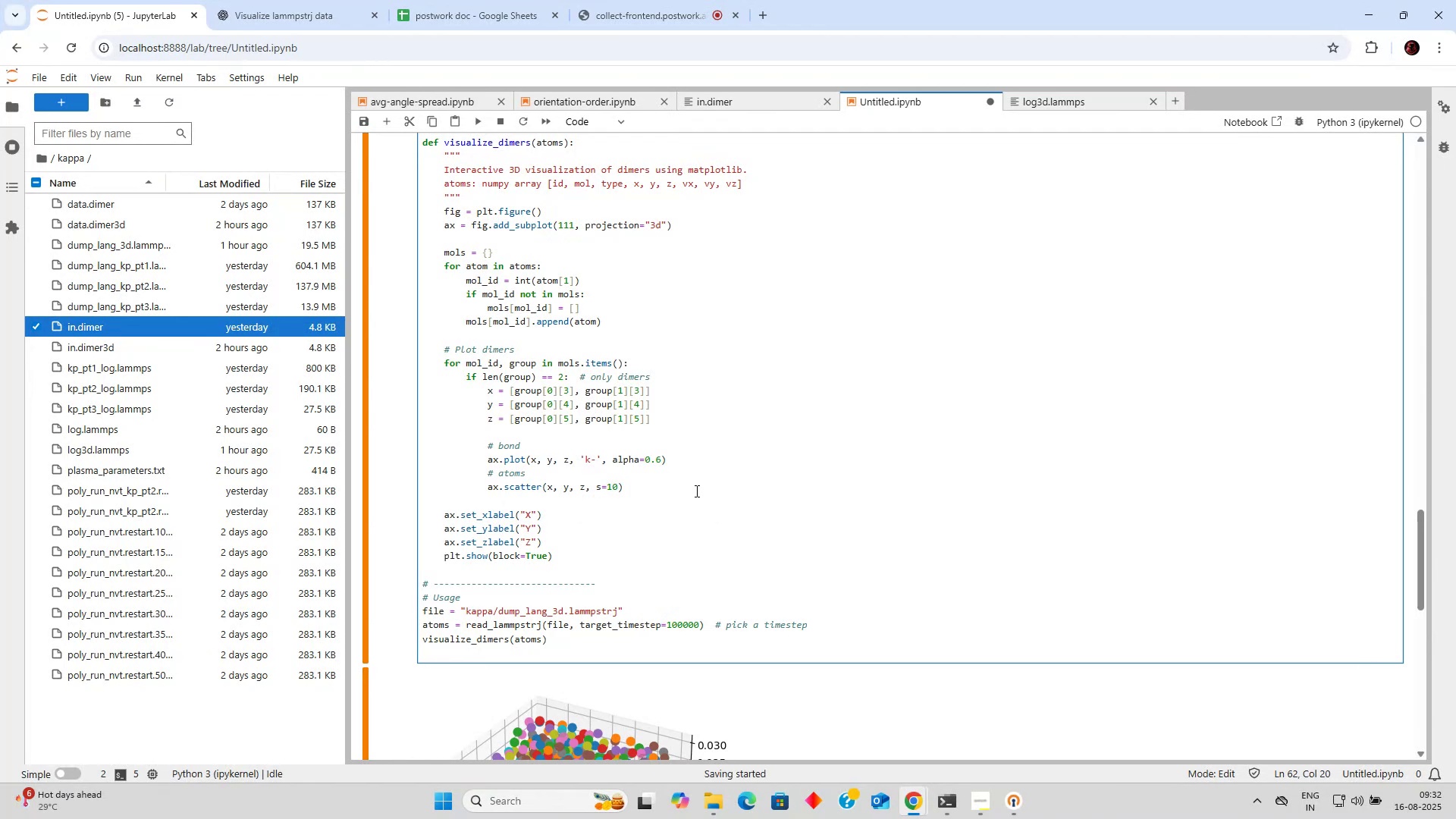 
scroll: coordinate [720, 491], scroll_direction: up, amount: 1.0
 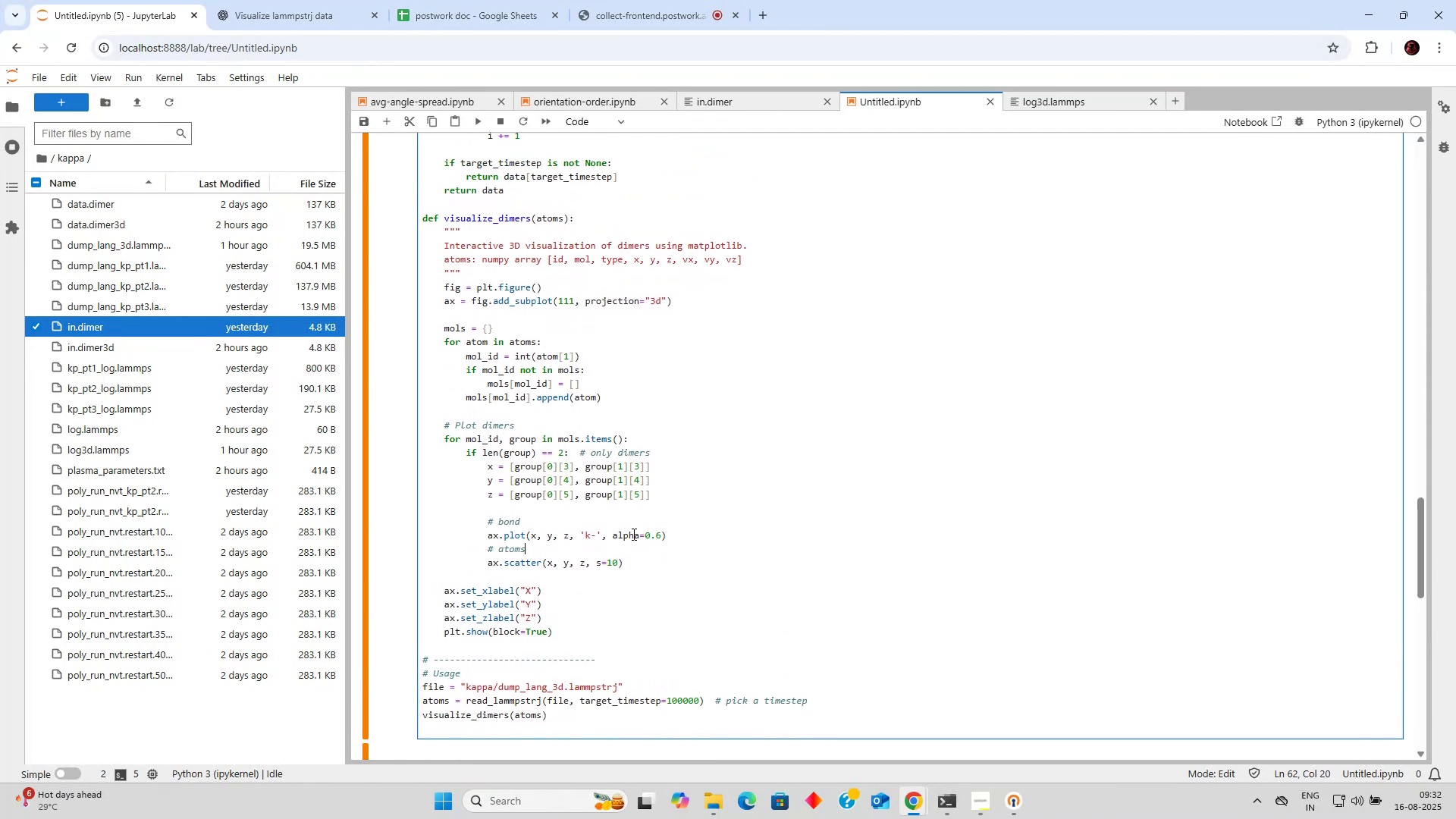 
left_click([591, 563])
 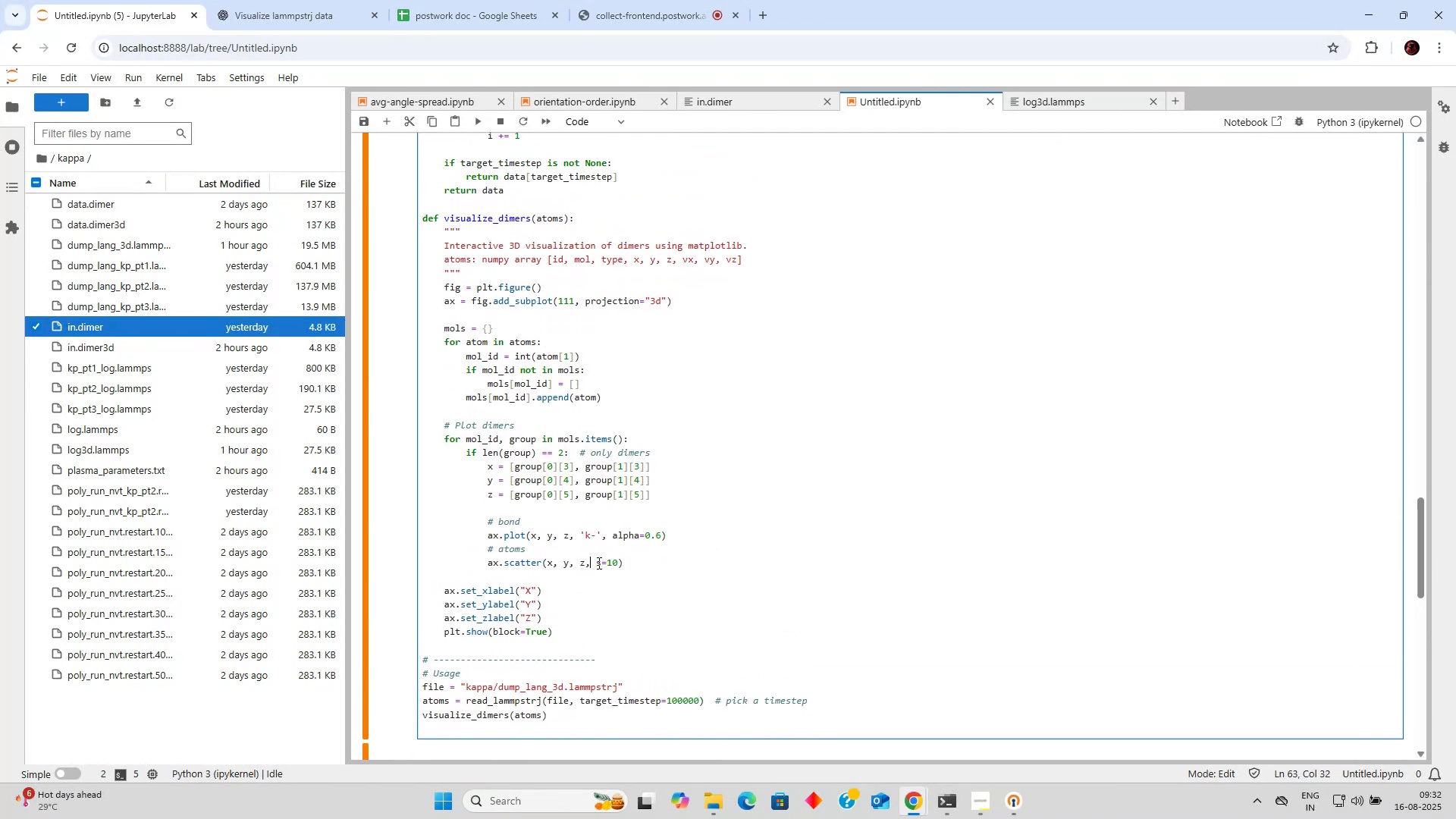 
left_click([598, 563])
 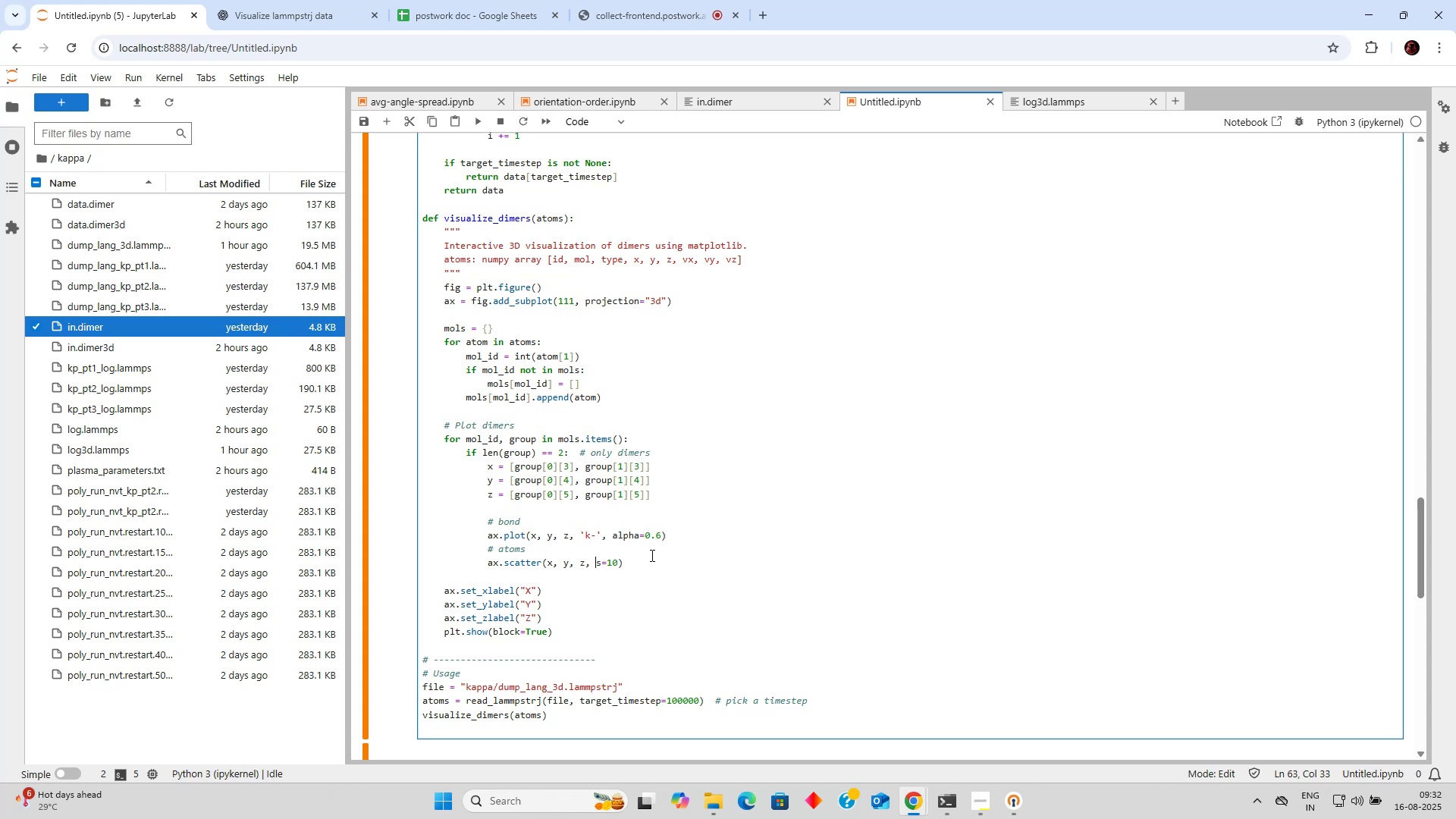 
wait(6.87)
 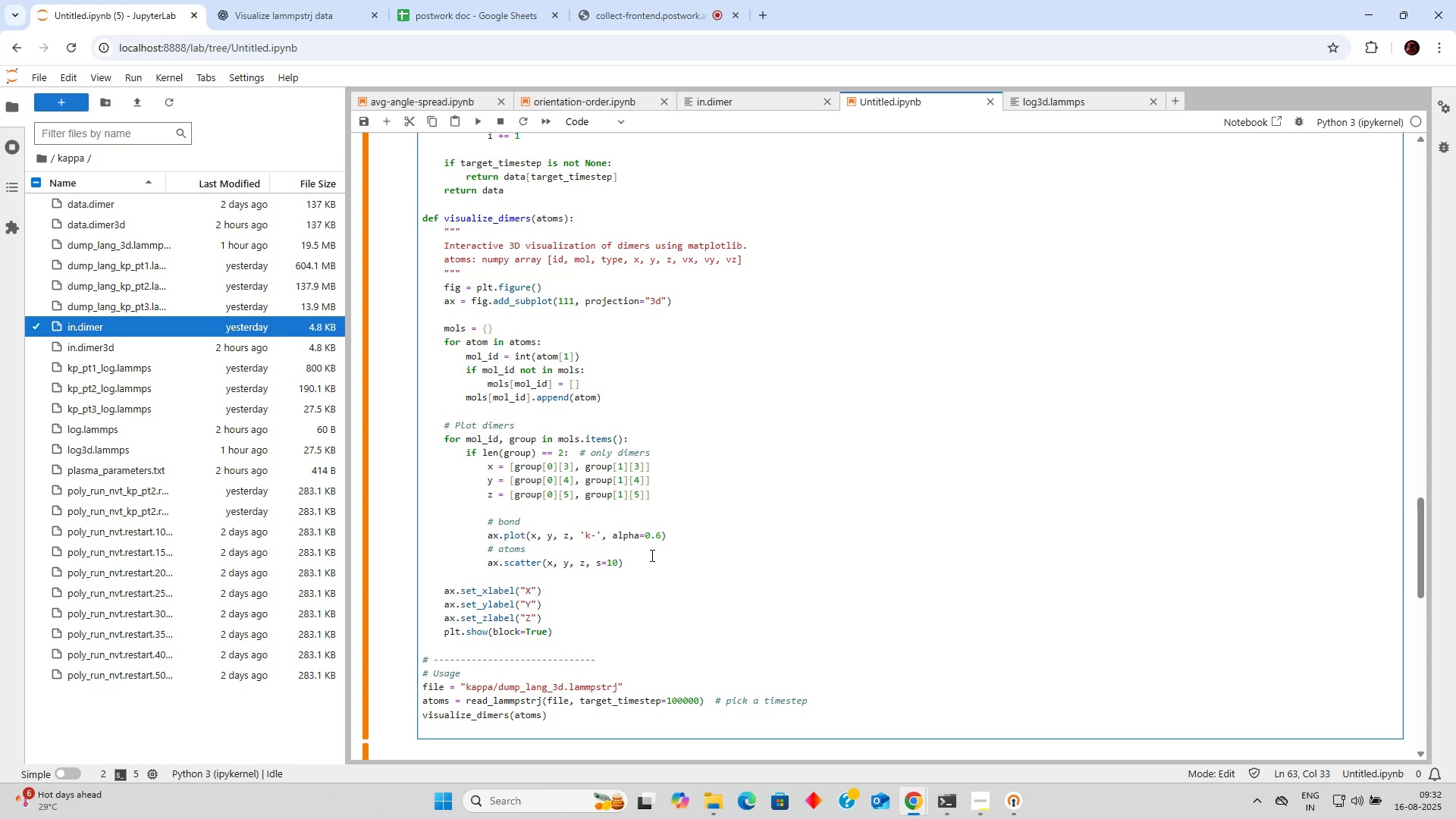 
key(Comma)
 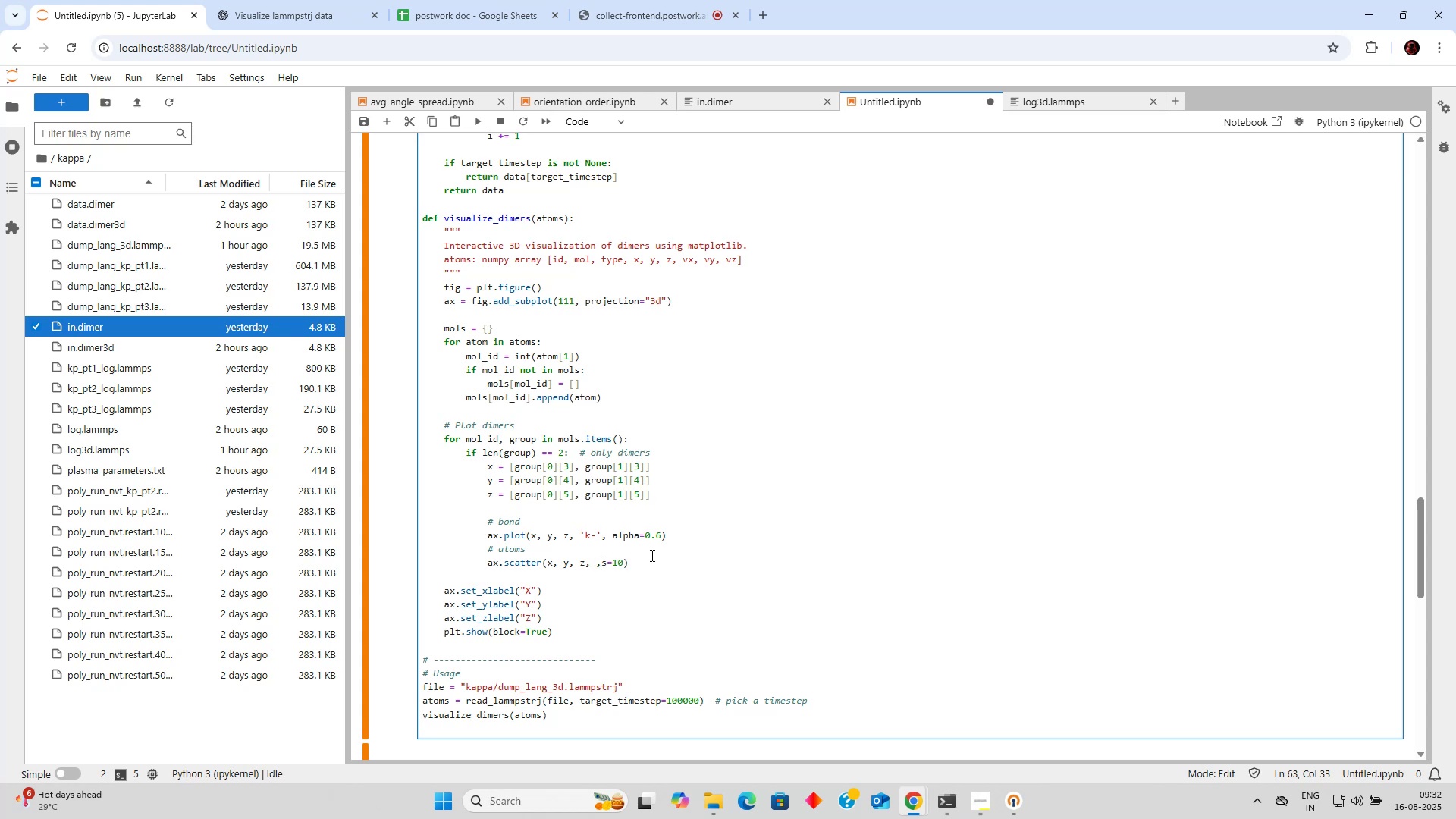 
key(B)
 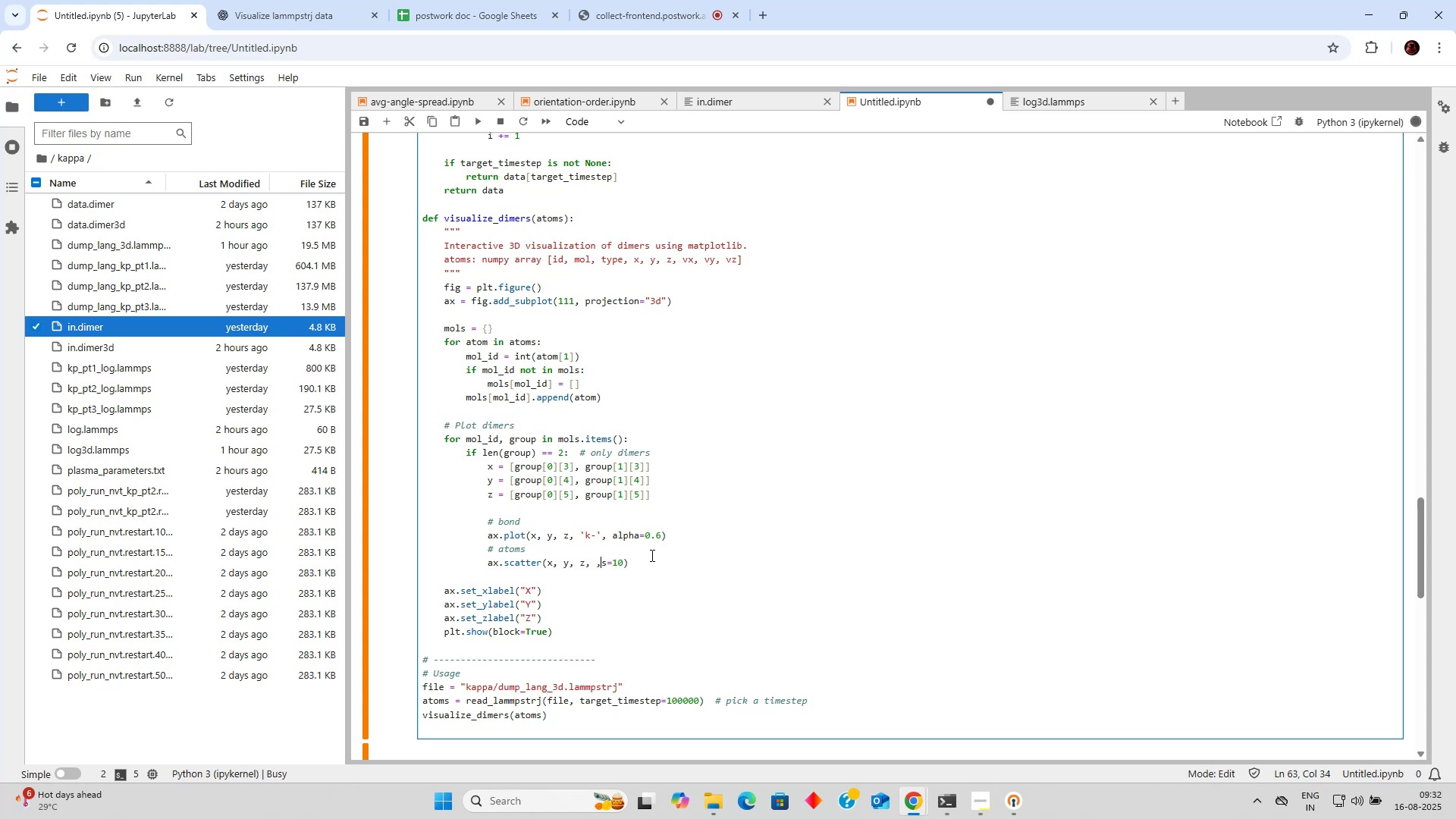 
key(Comma)
 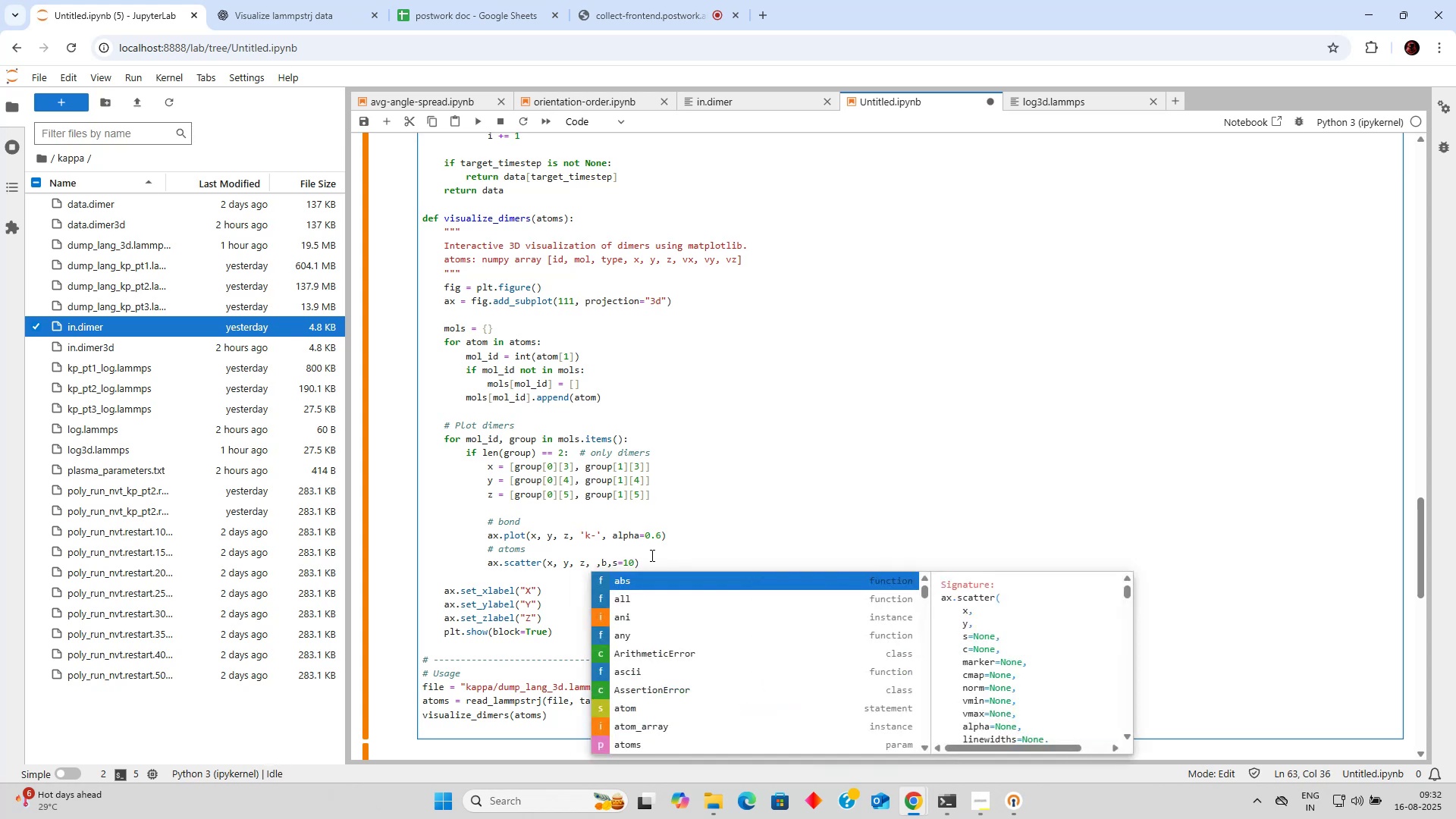 
key(Backspace)
 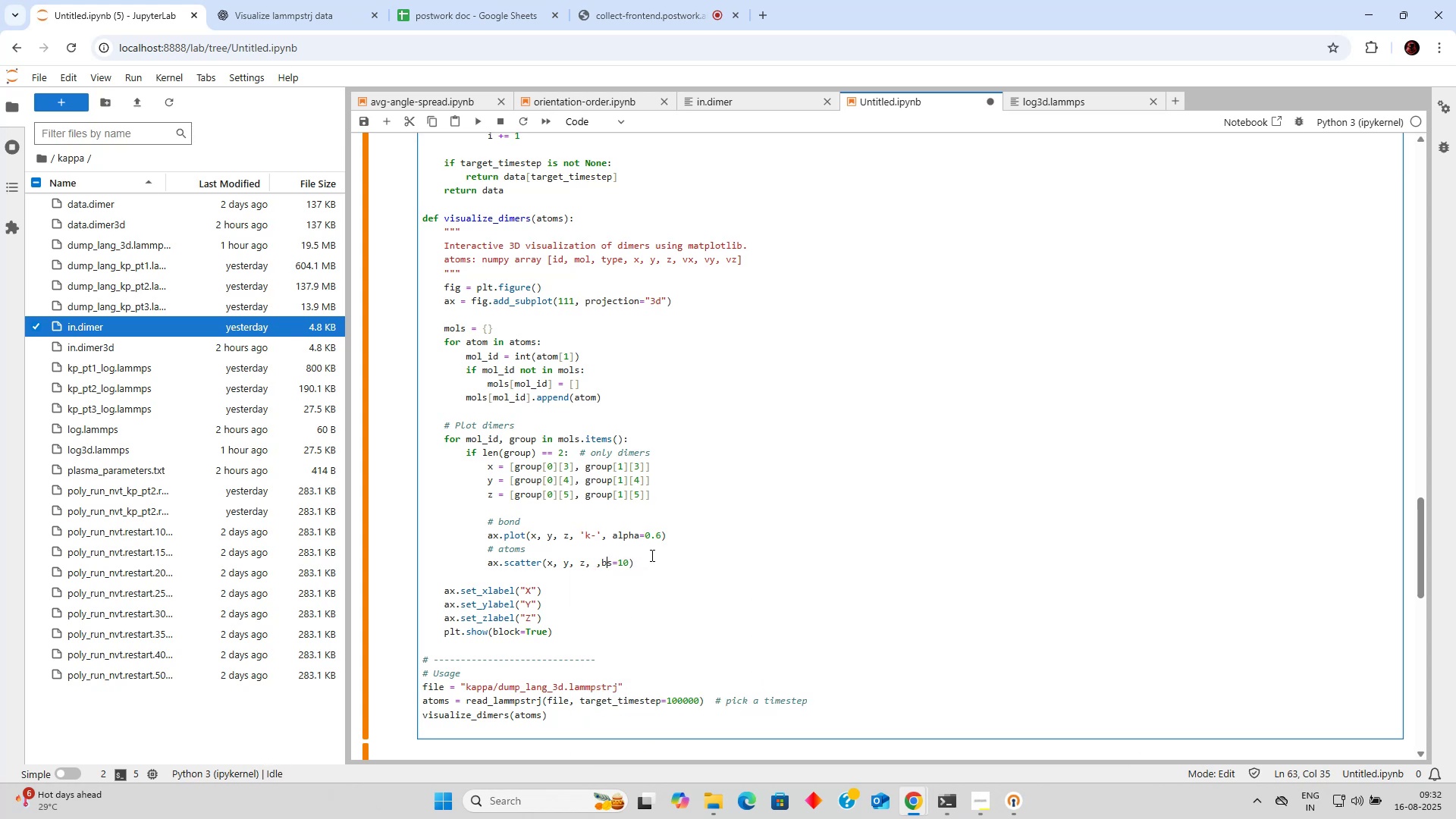 
key(Backspace)
 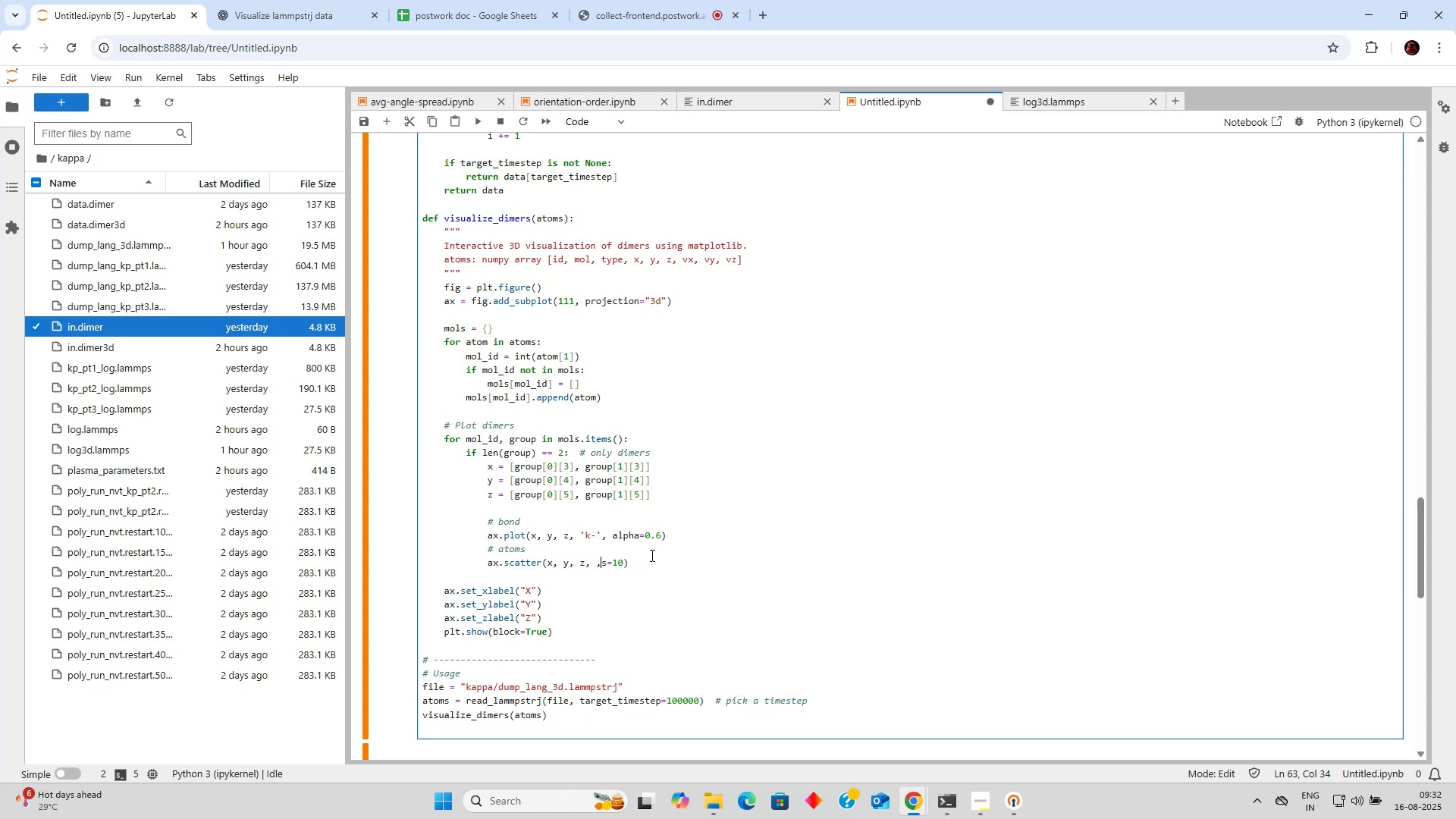 
key(Backspace)
 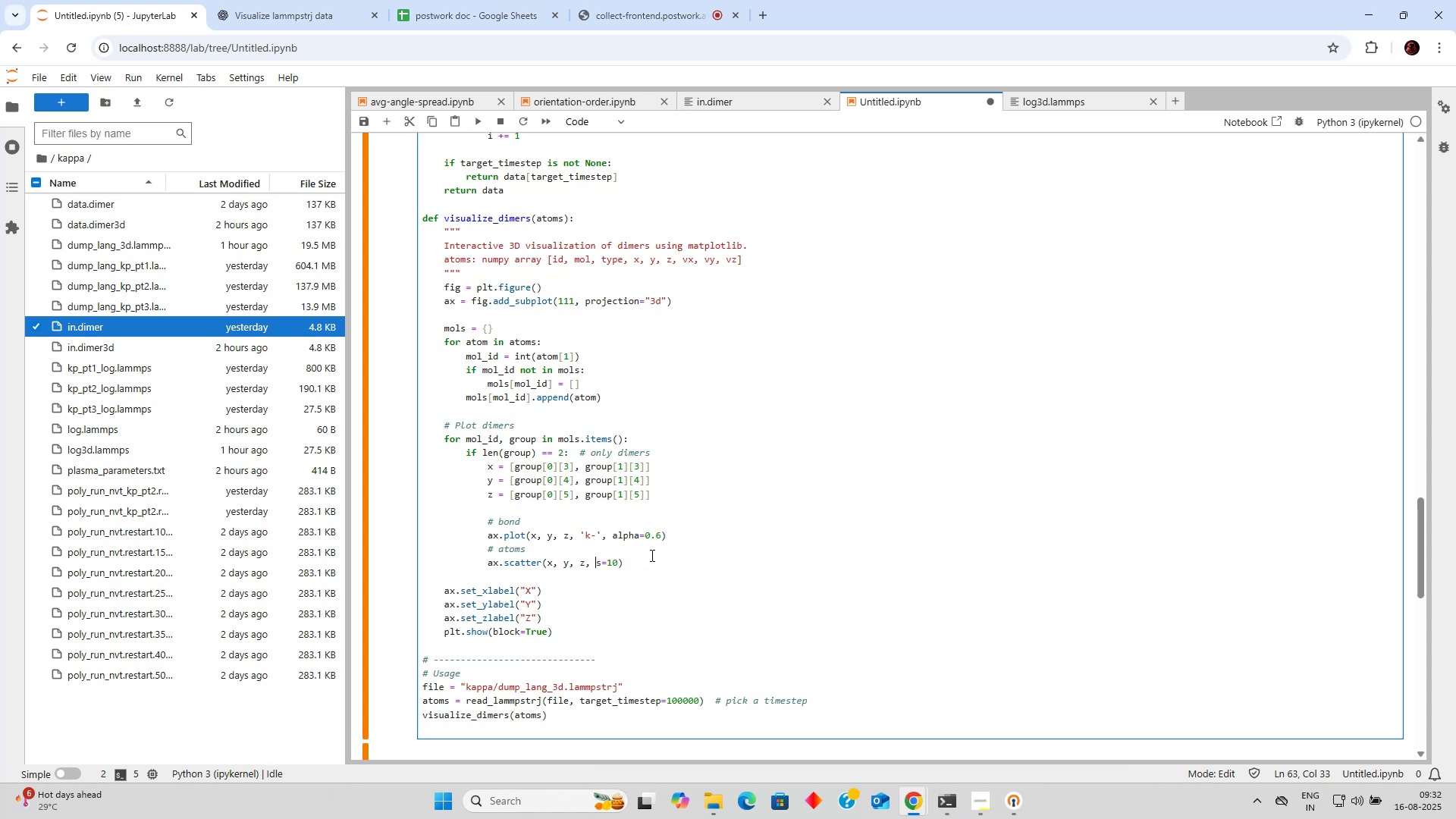 
key(Comma)
 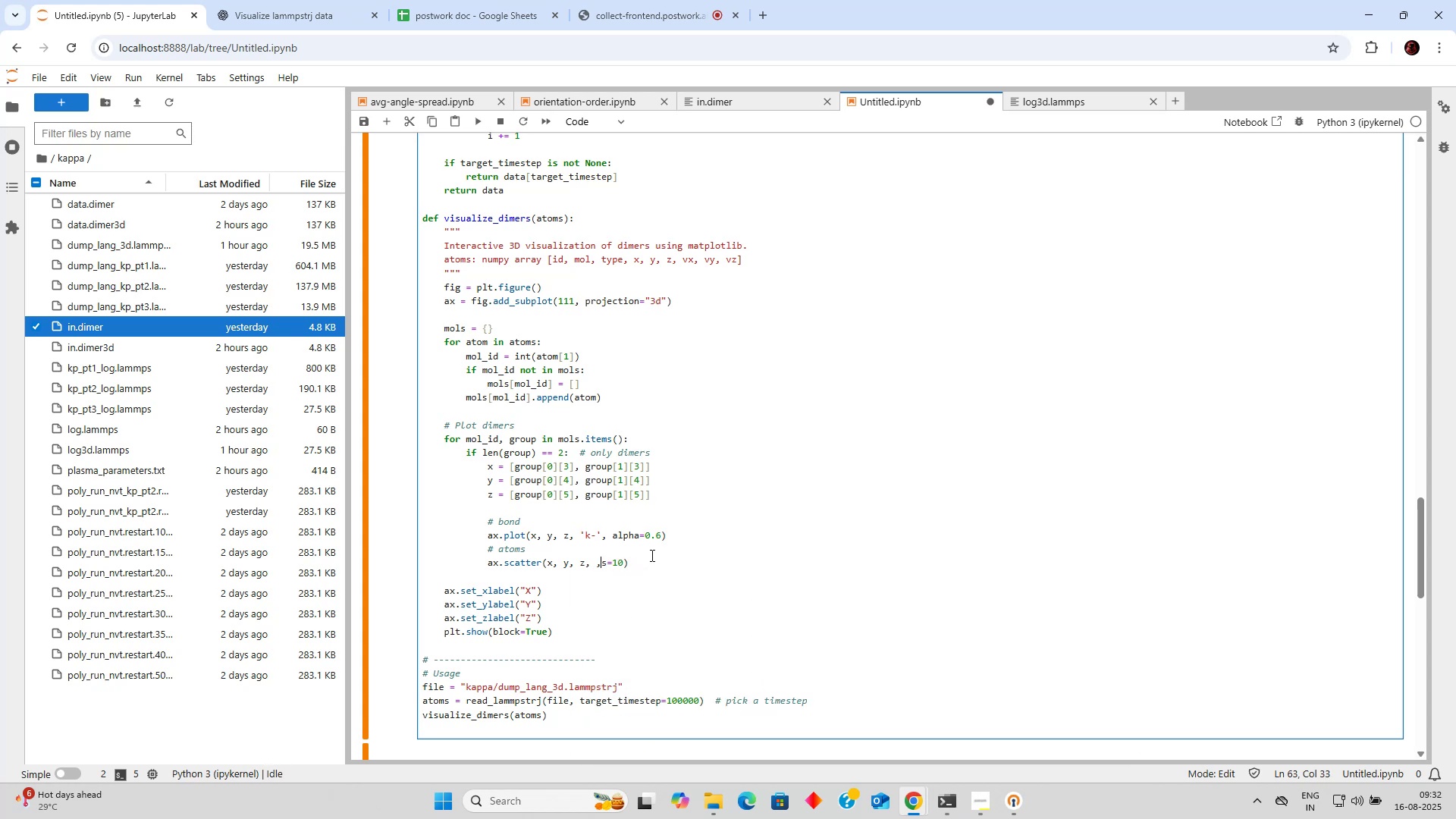 
key(Quote)
 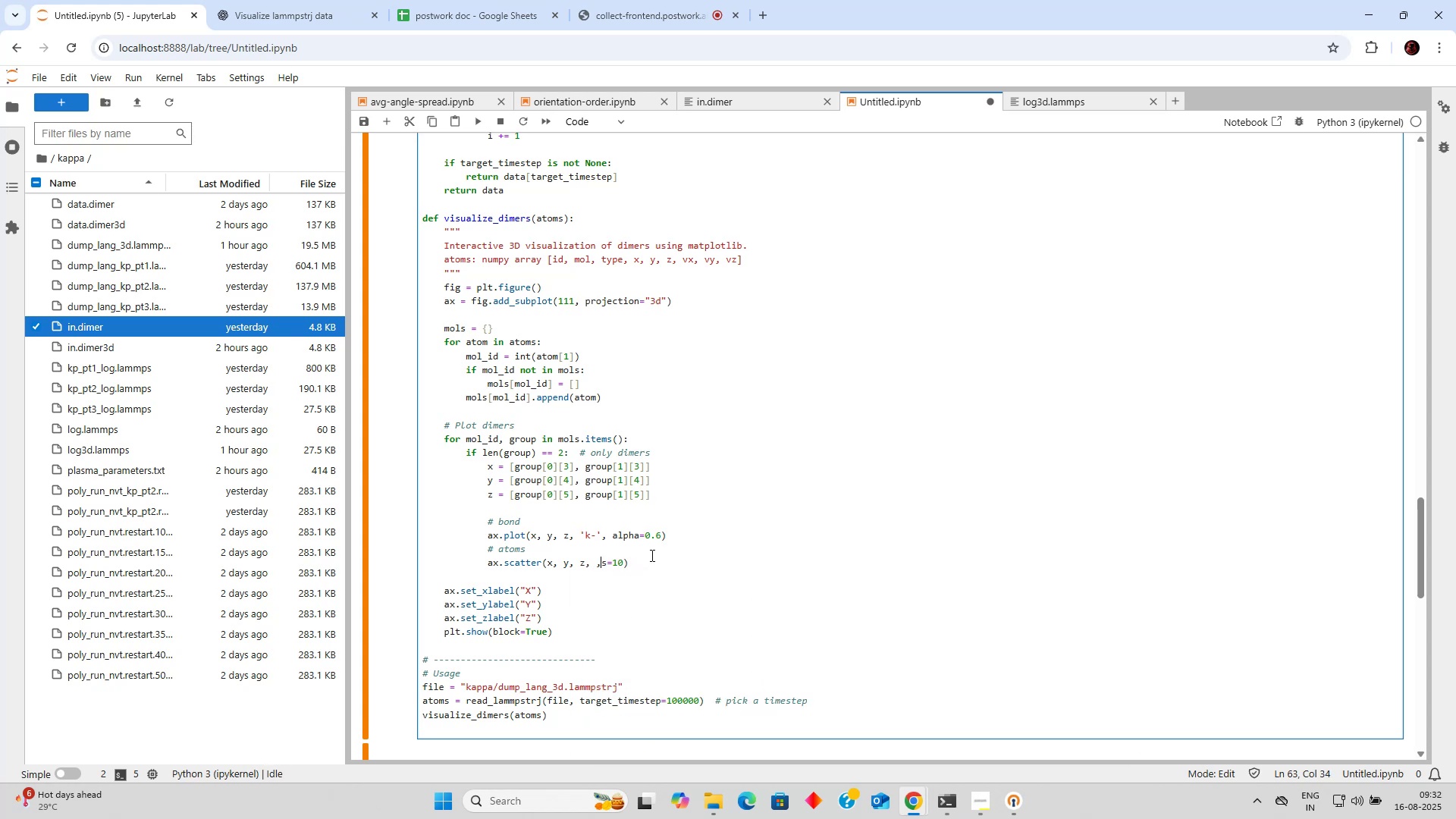 
key(B)
 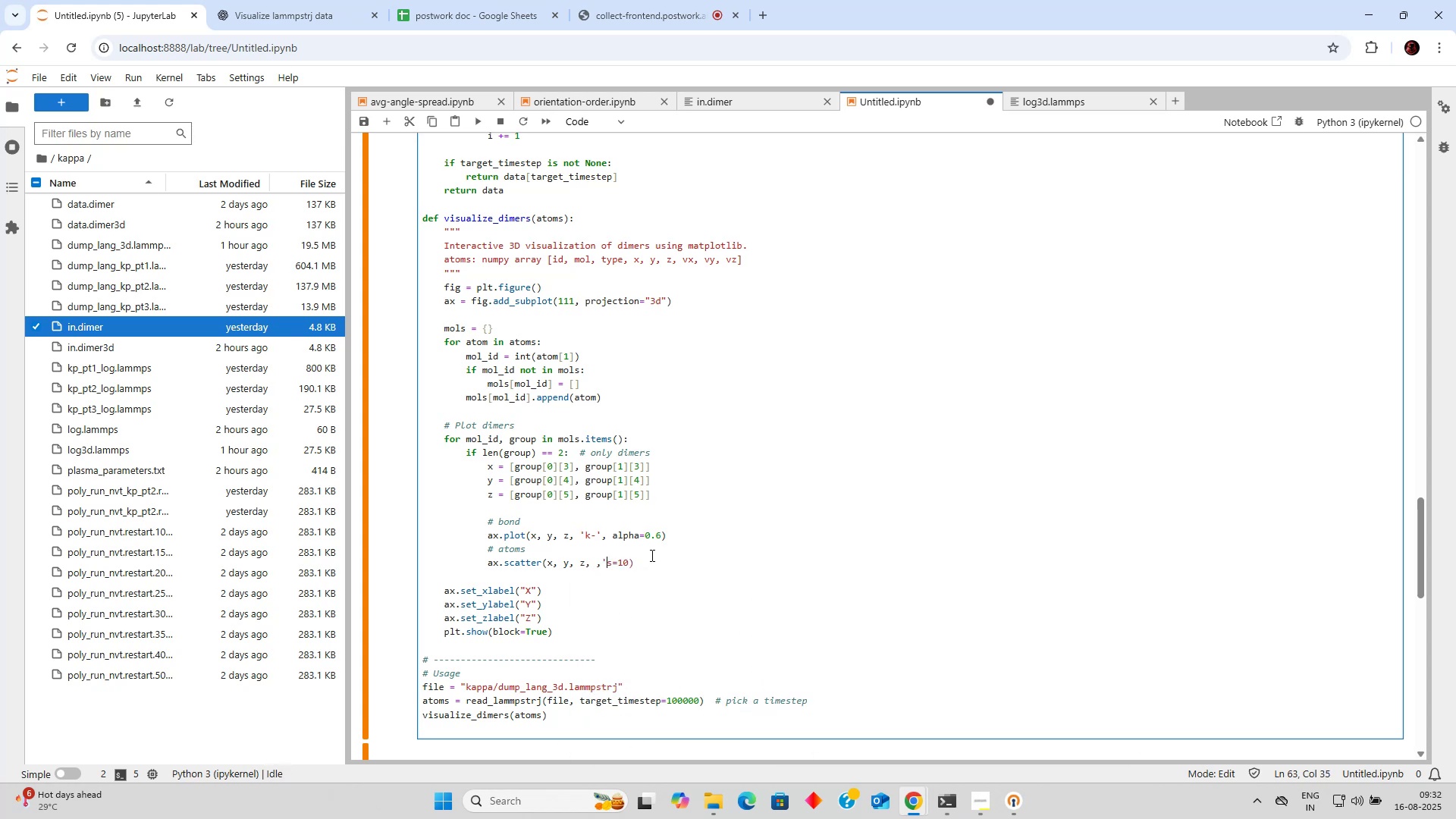 
key(Comma)
 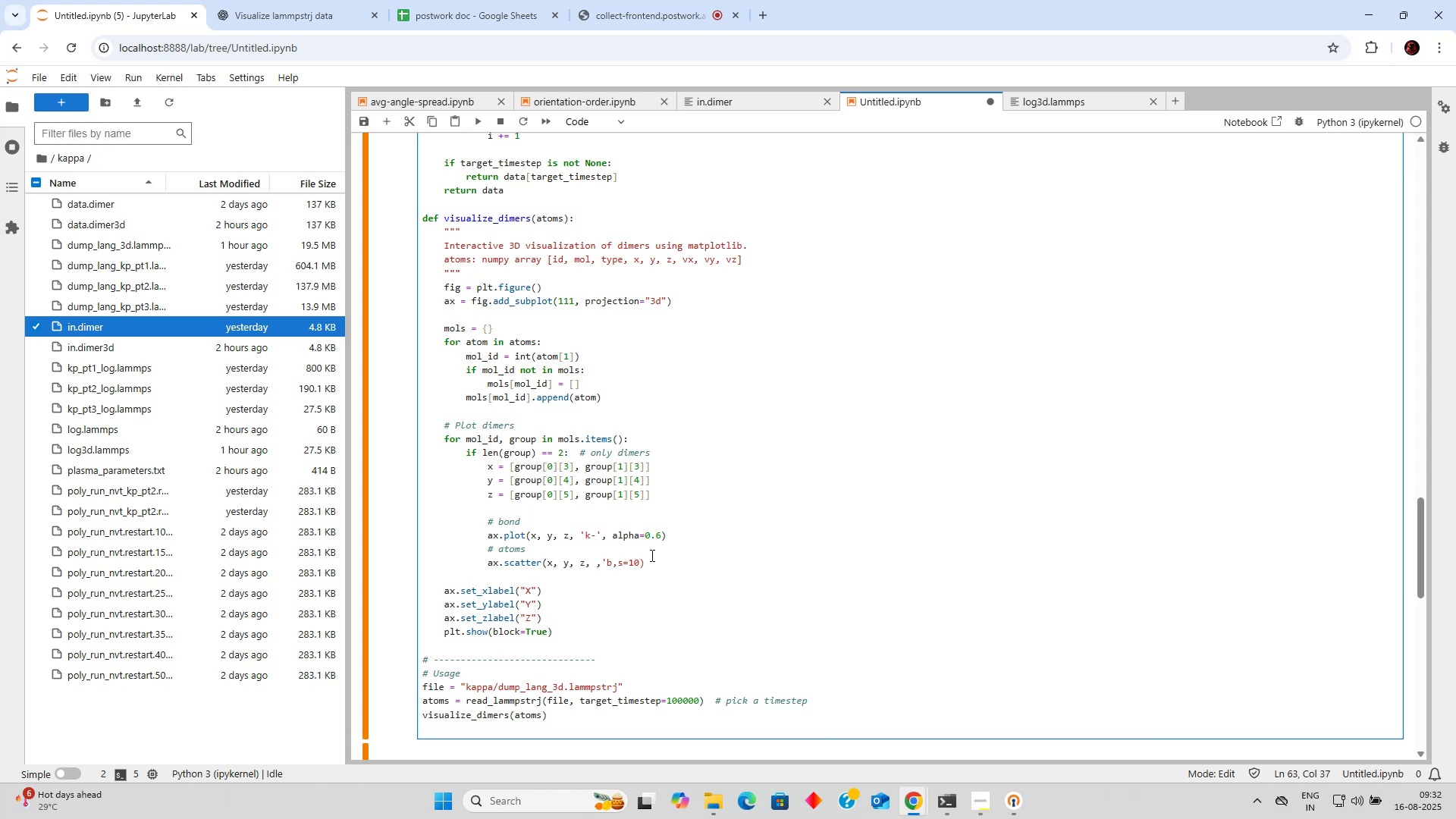 
key(Backspace)
 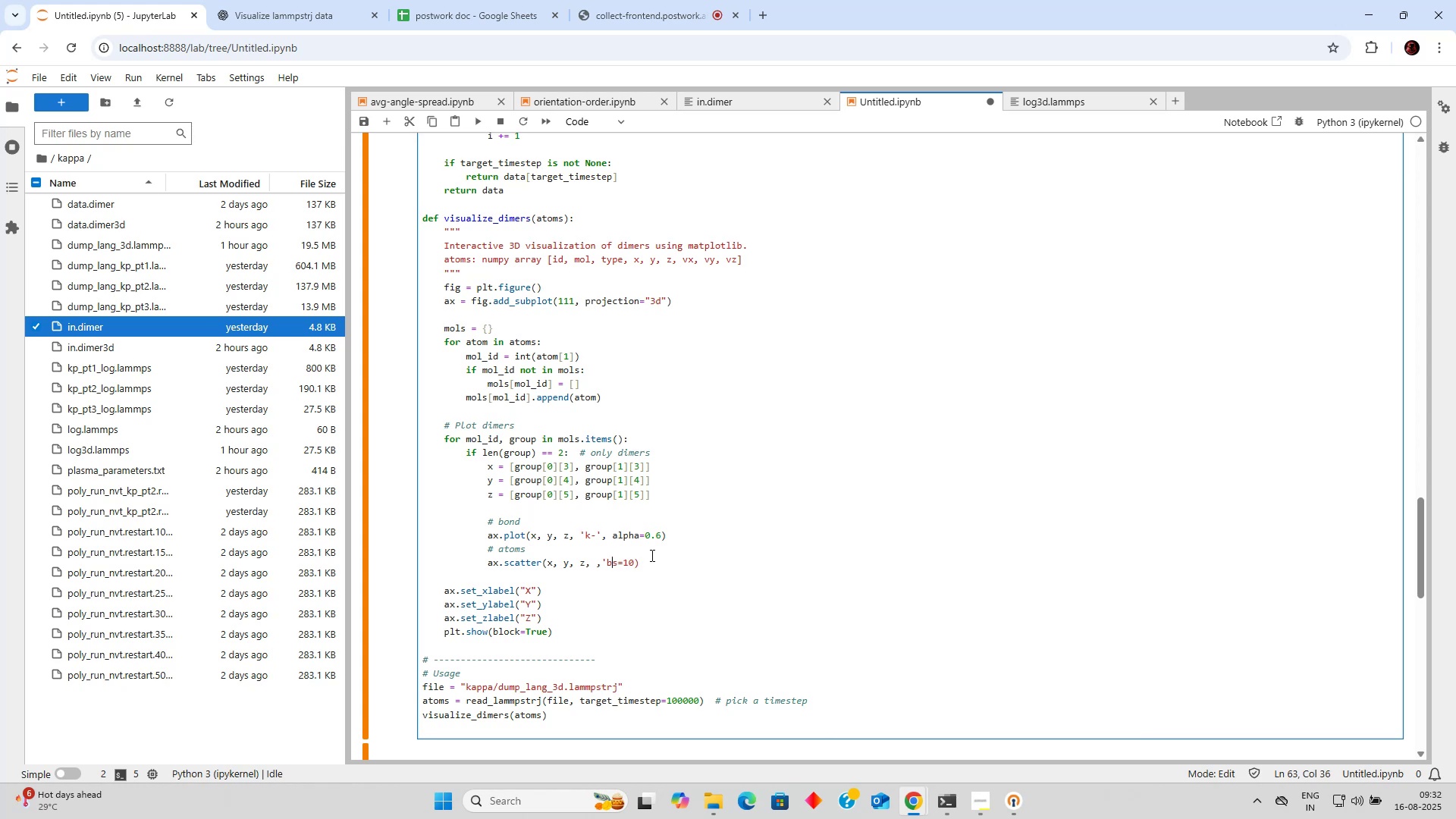 
key(Quote)
 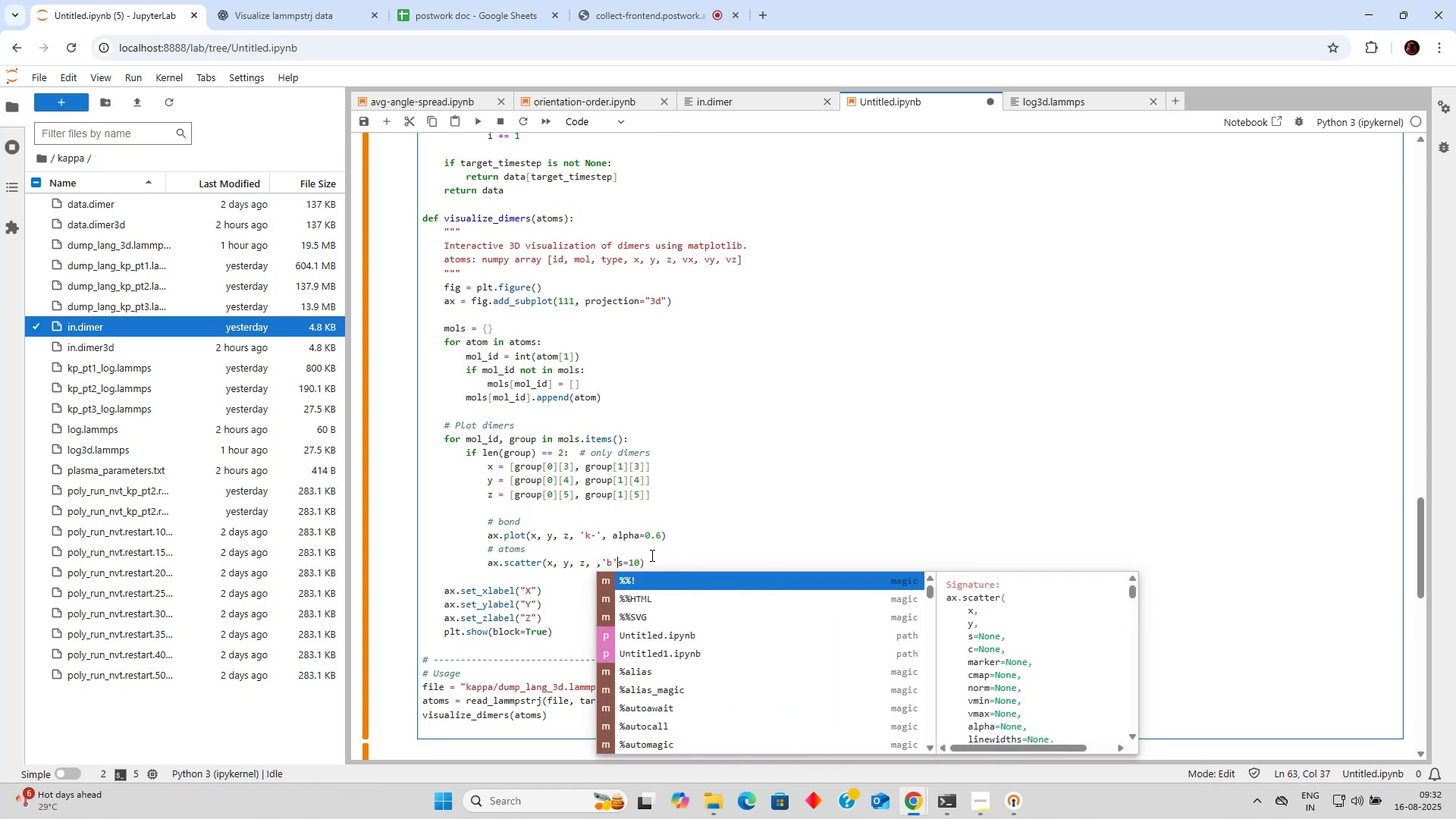 
key(Comma)
 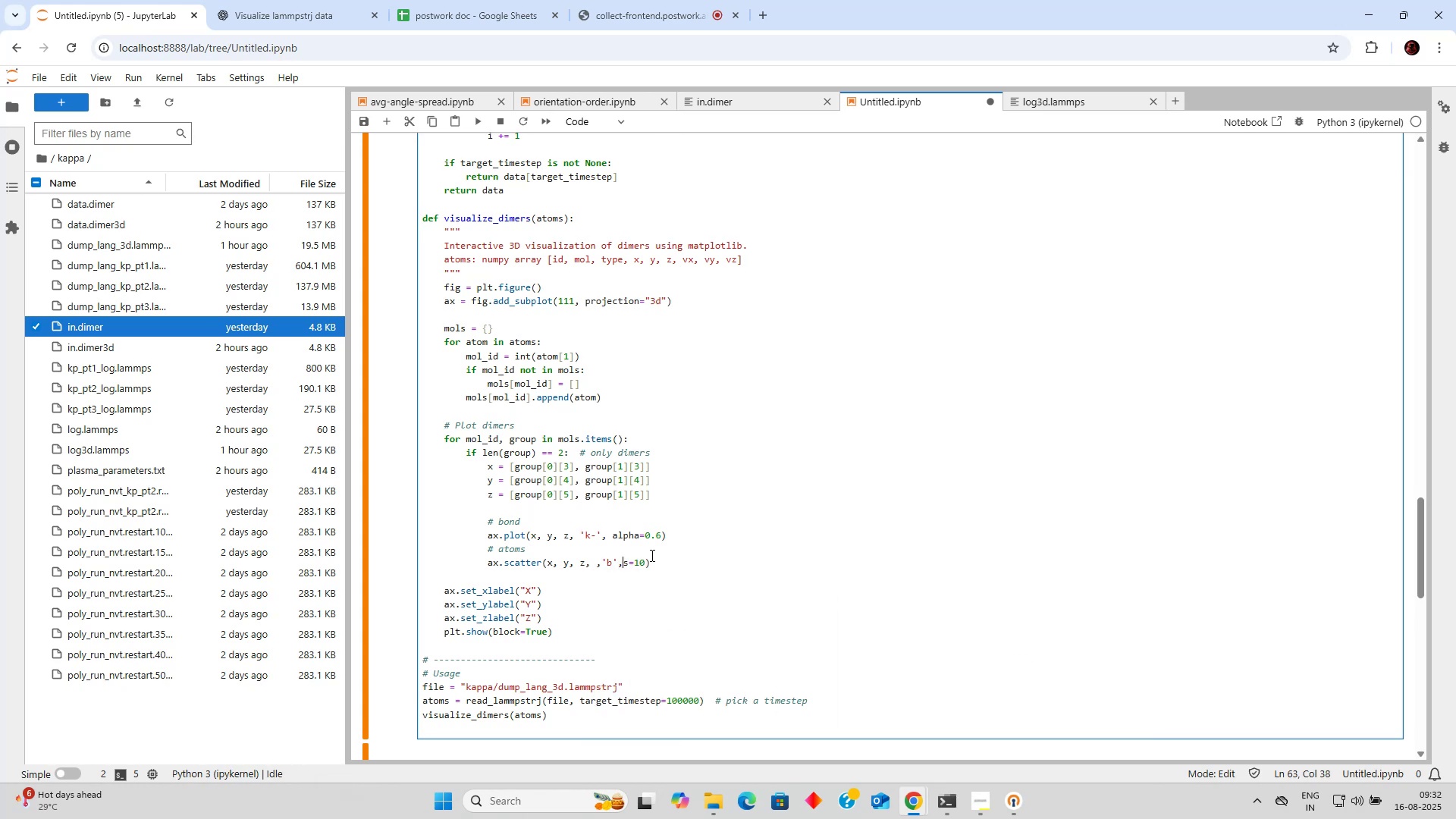 
key(Space)
 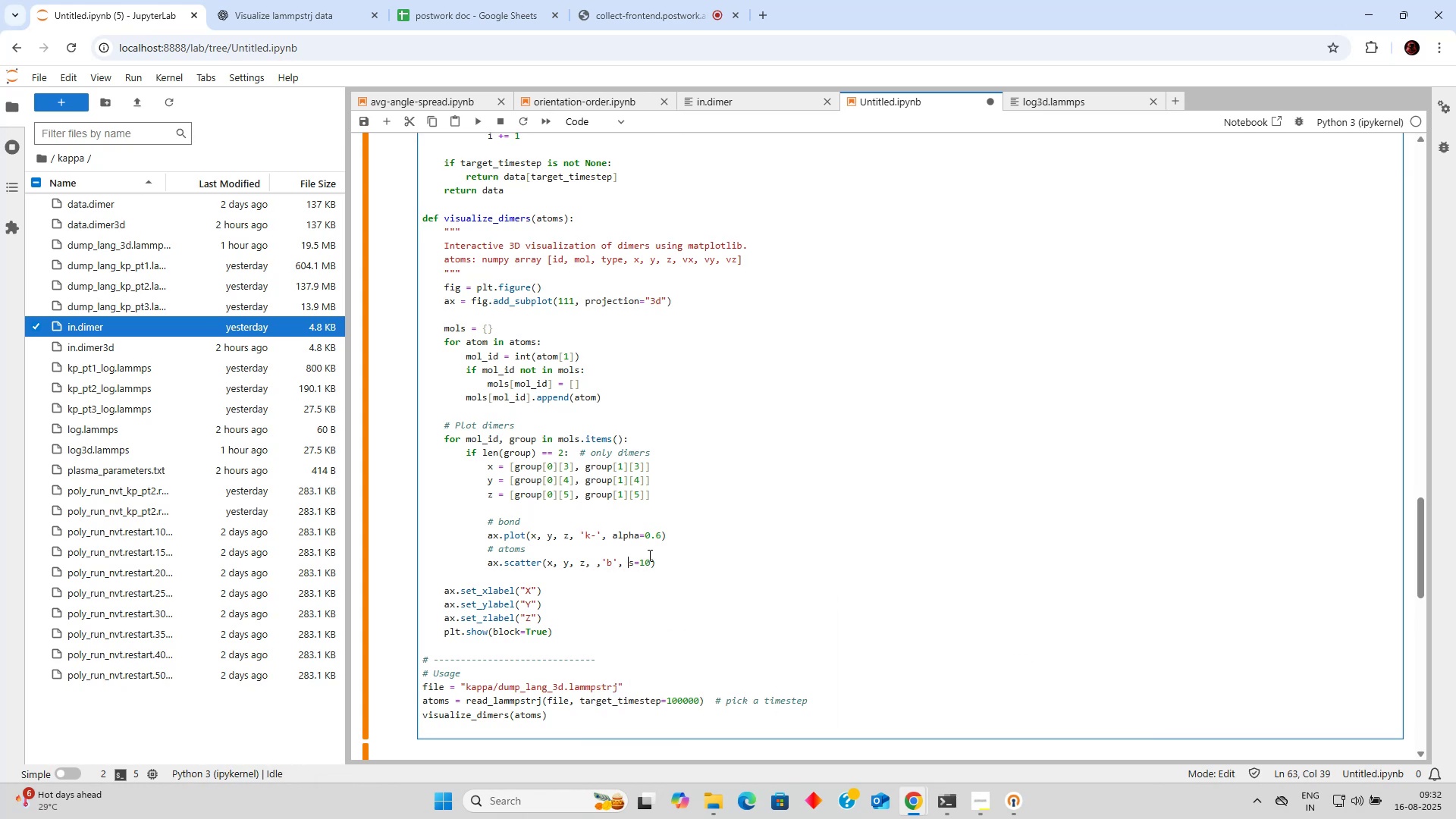 
left_click([651, 566])
 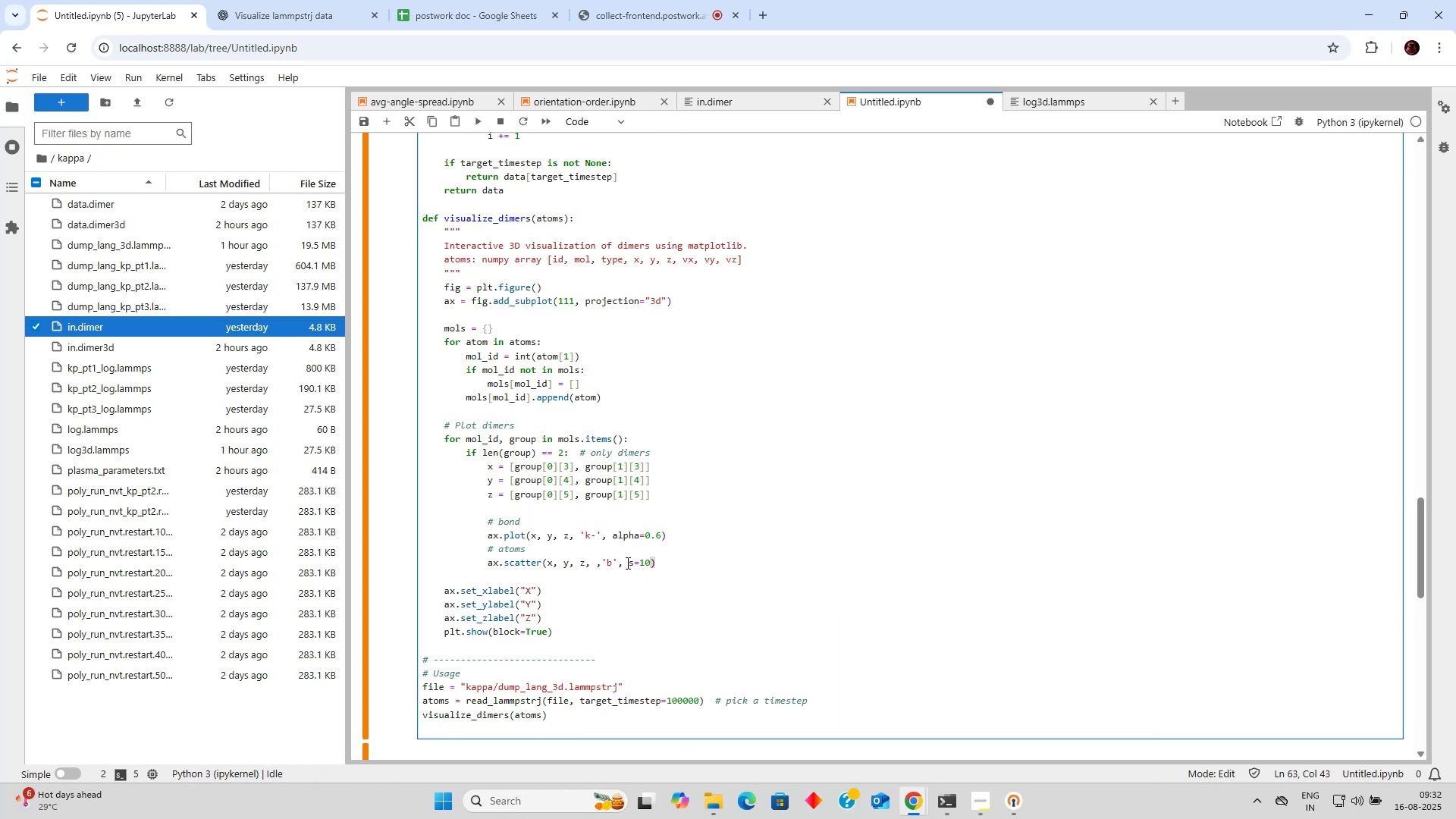 
scroll: coordinate [611, 542], scroll_direction: up, amount: 1.0
 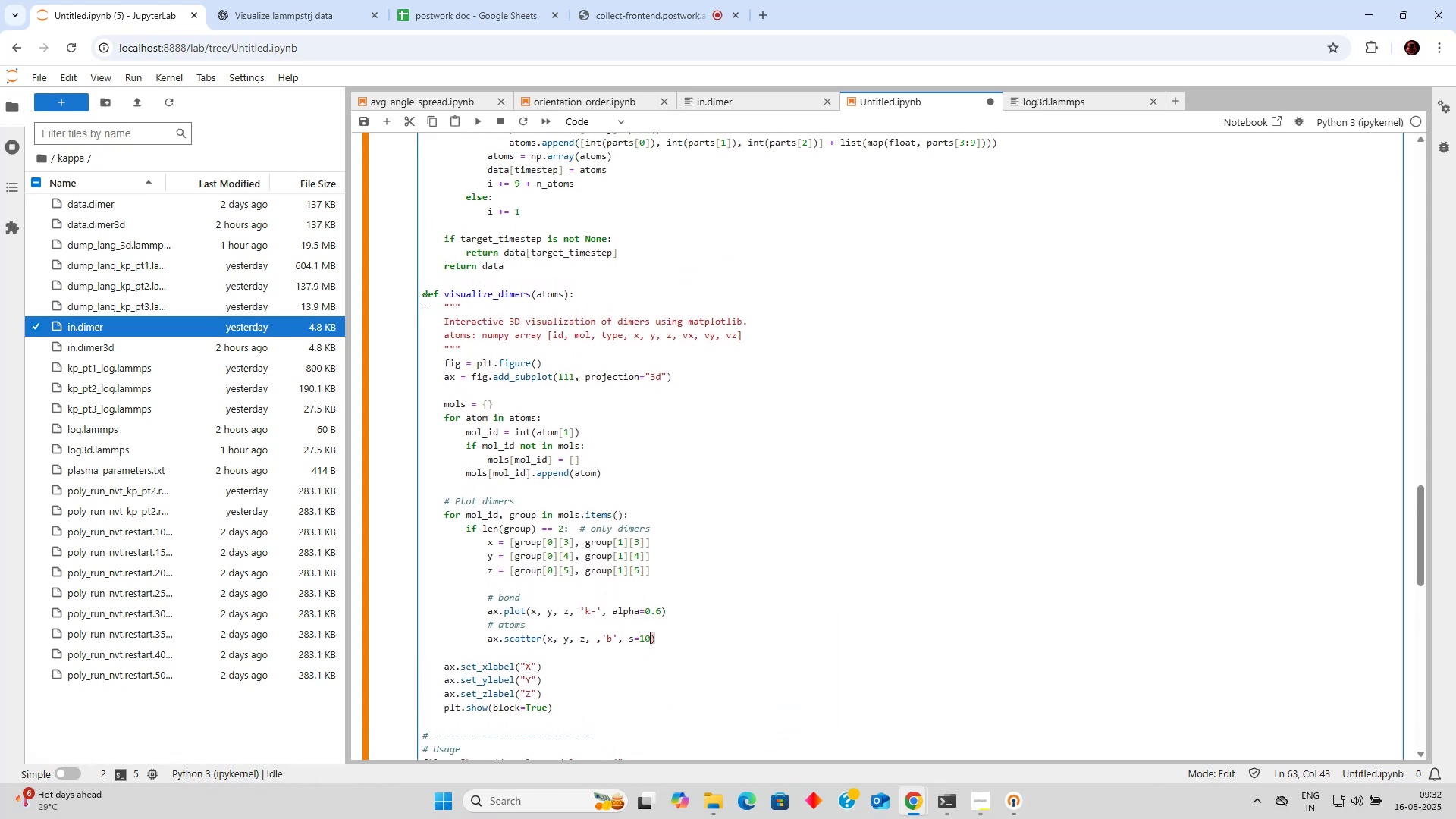 
left_click_drag(start_coordinate=[422, 297], to_coordinate=[642, 557])
 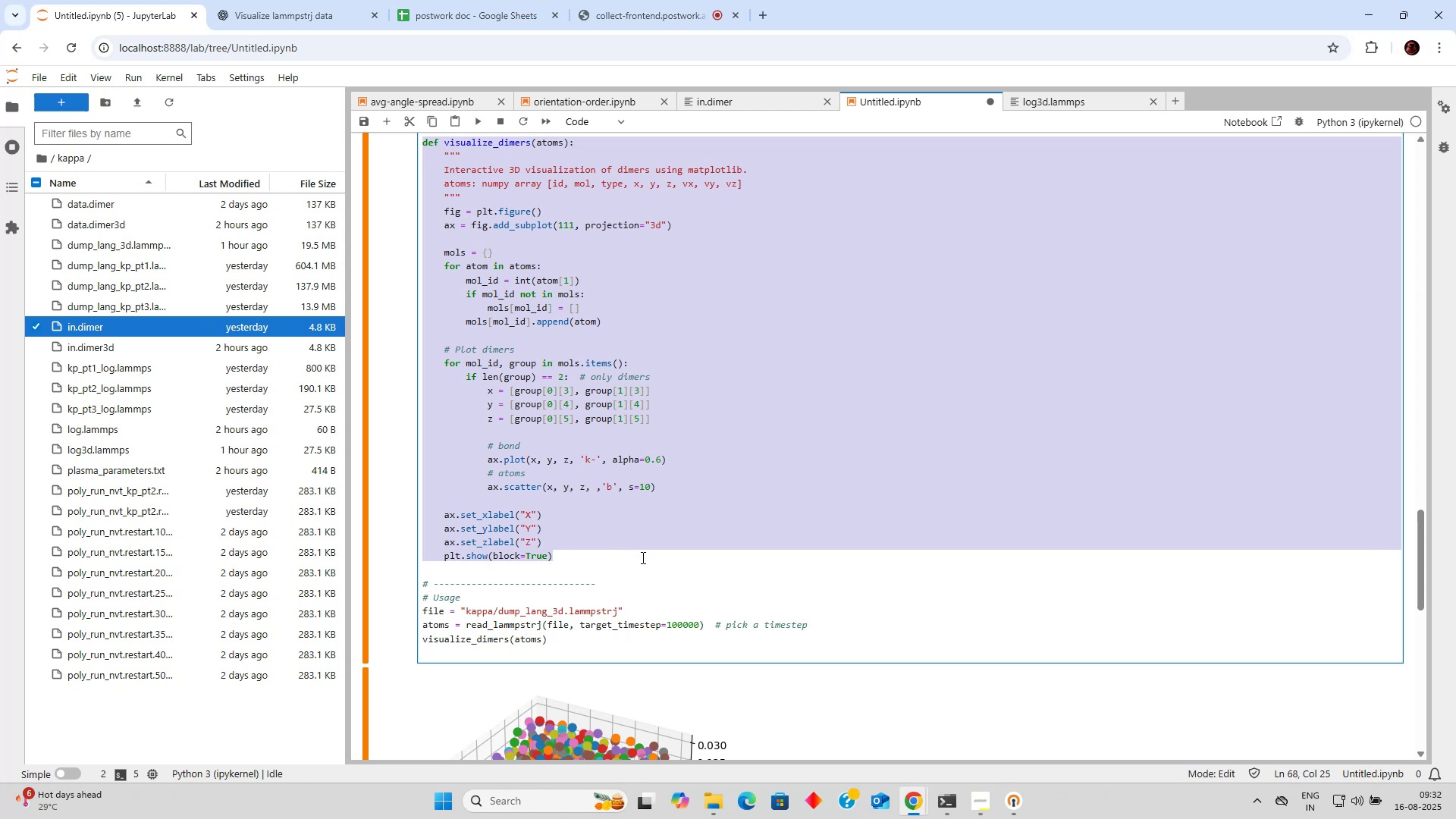 
scroll: coordinate [579, 505], scroll_direction: down, amount: 2.0
 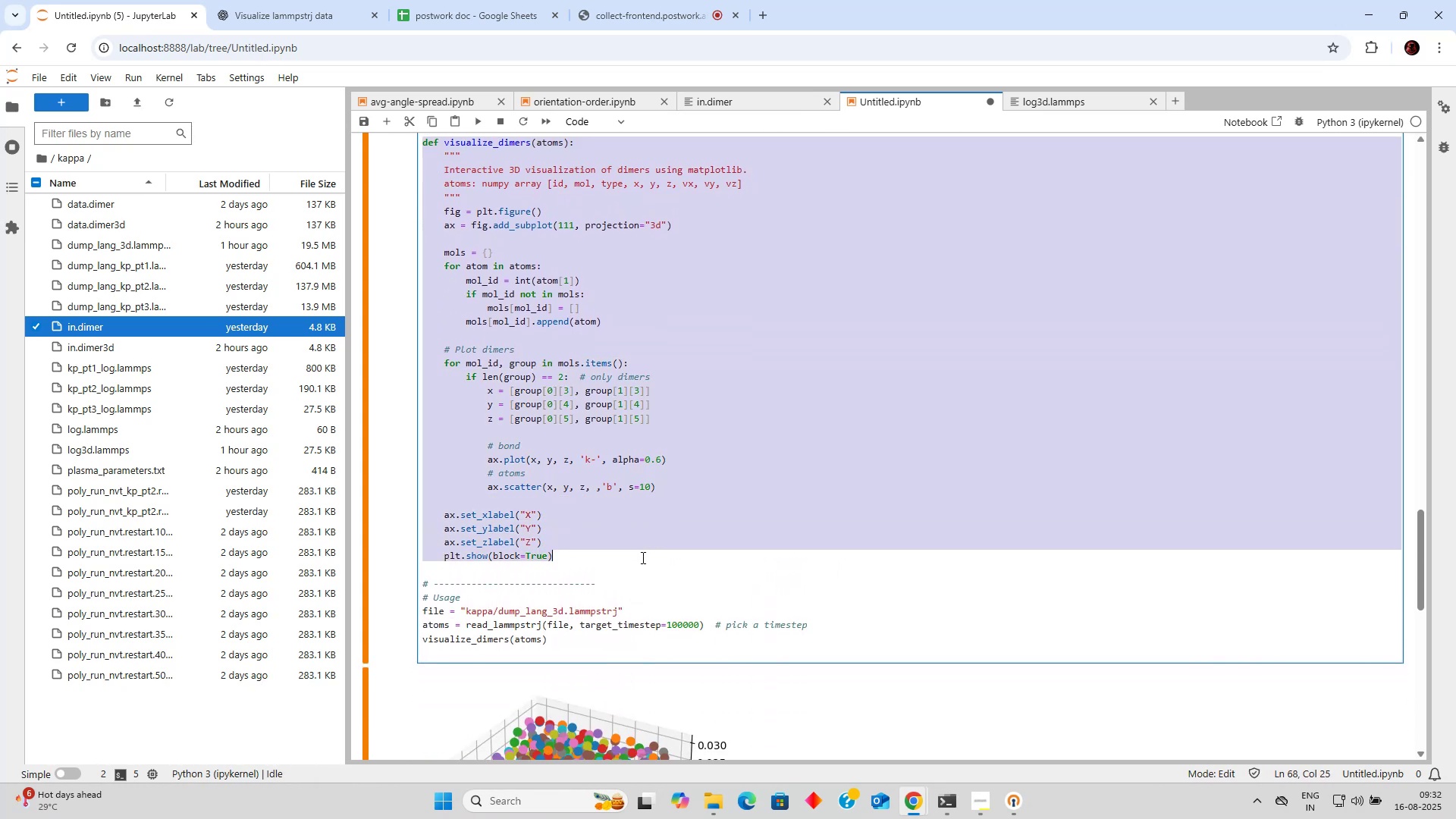 
key(Control+X)
 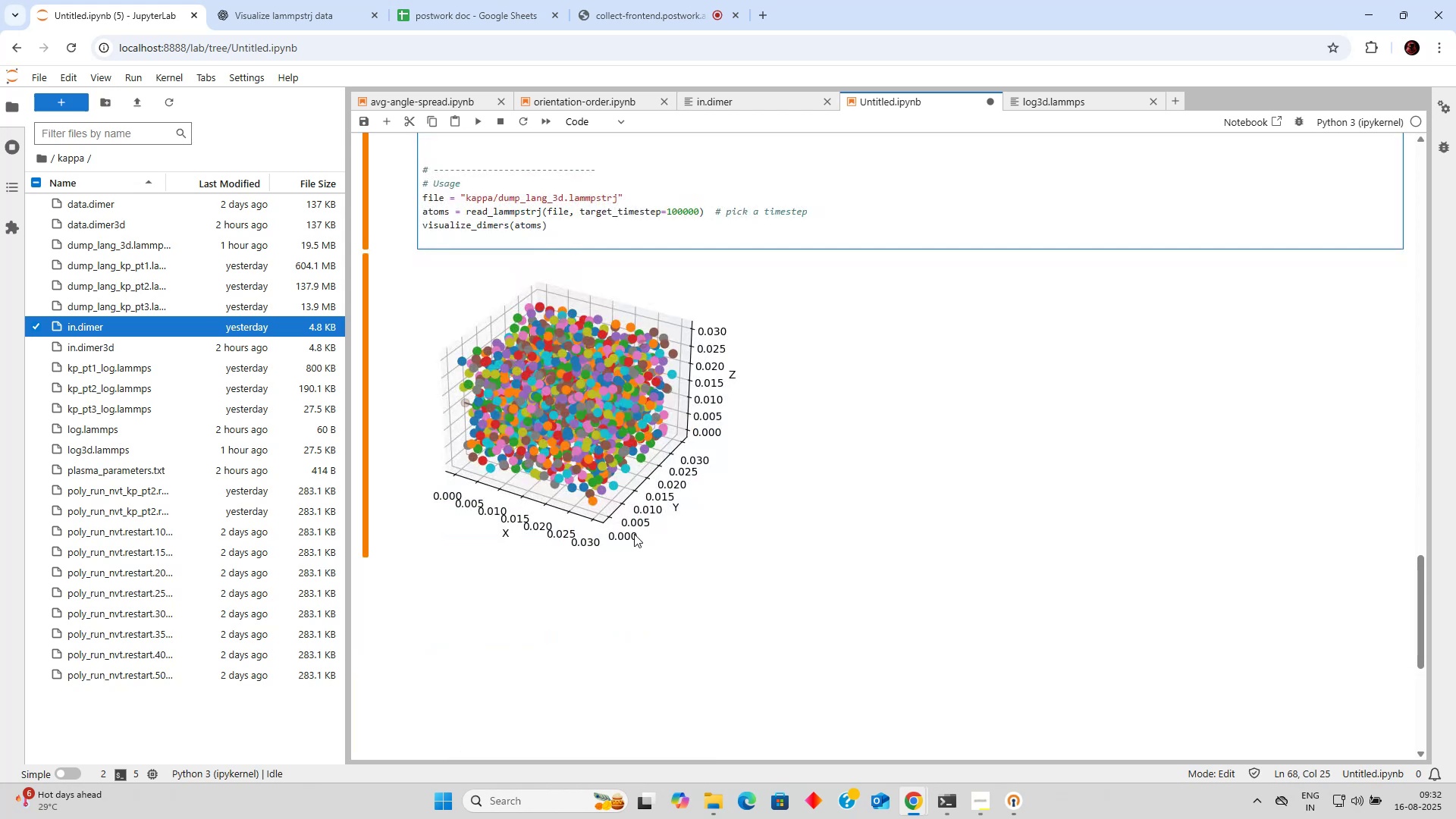 
scroll: coordinate [621, 516], scroll_direction: up, amount: 3.0
 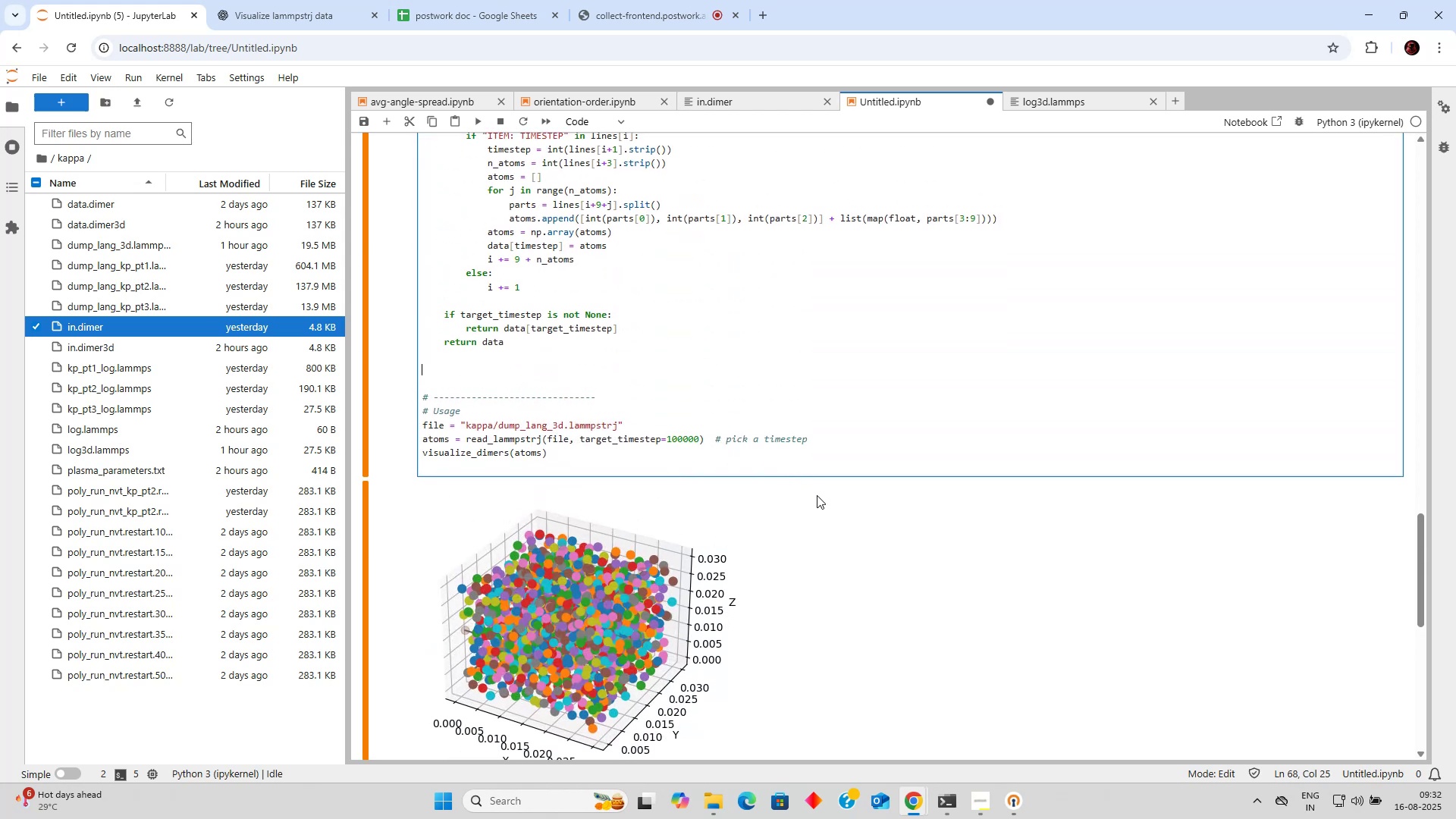 
scroll: coordinate [821, 502], scroll_direction: down, amount: 4.0
 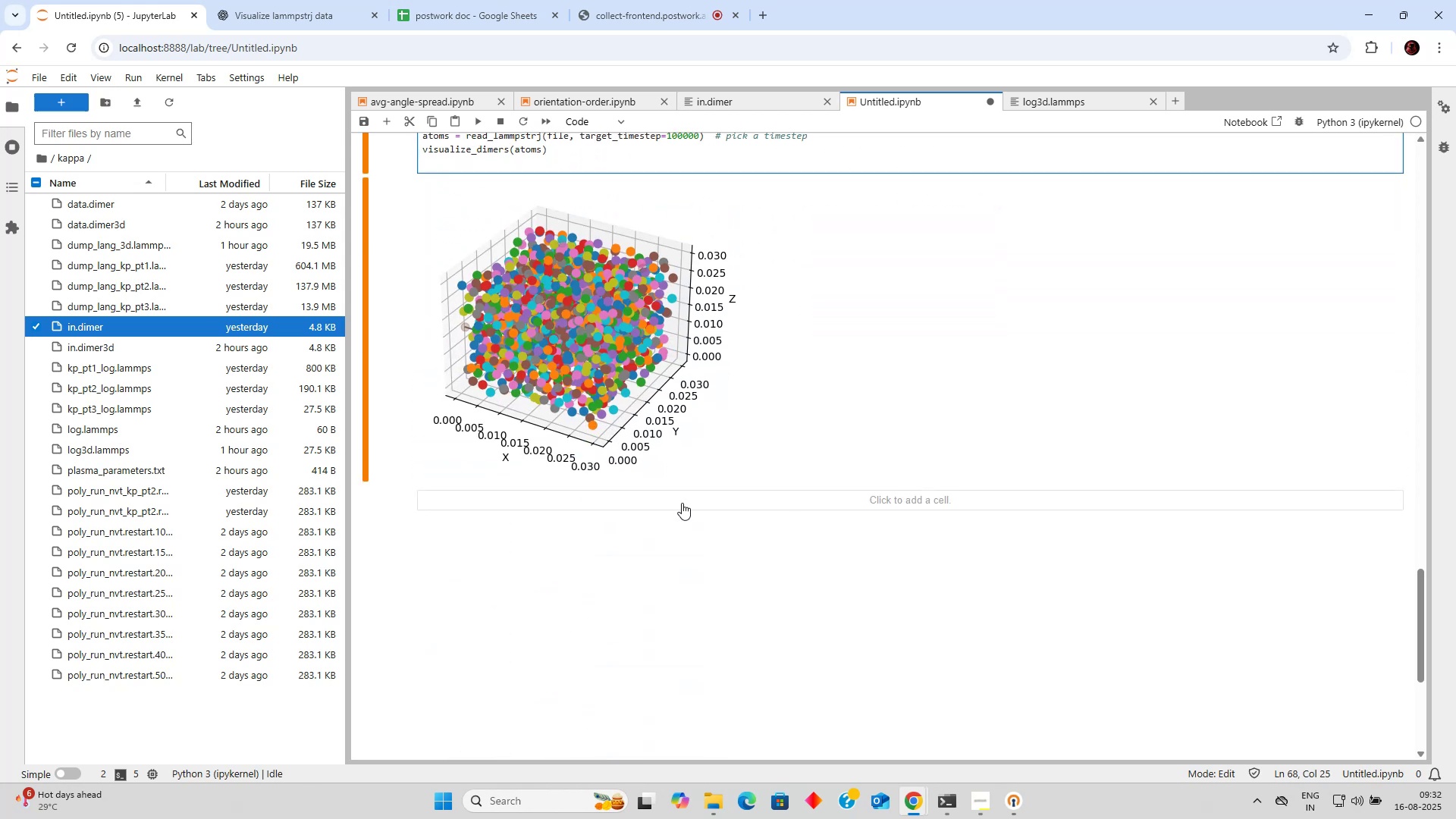 
left_click([682, 503])
 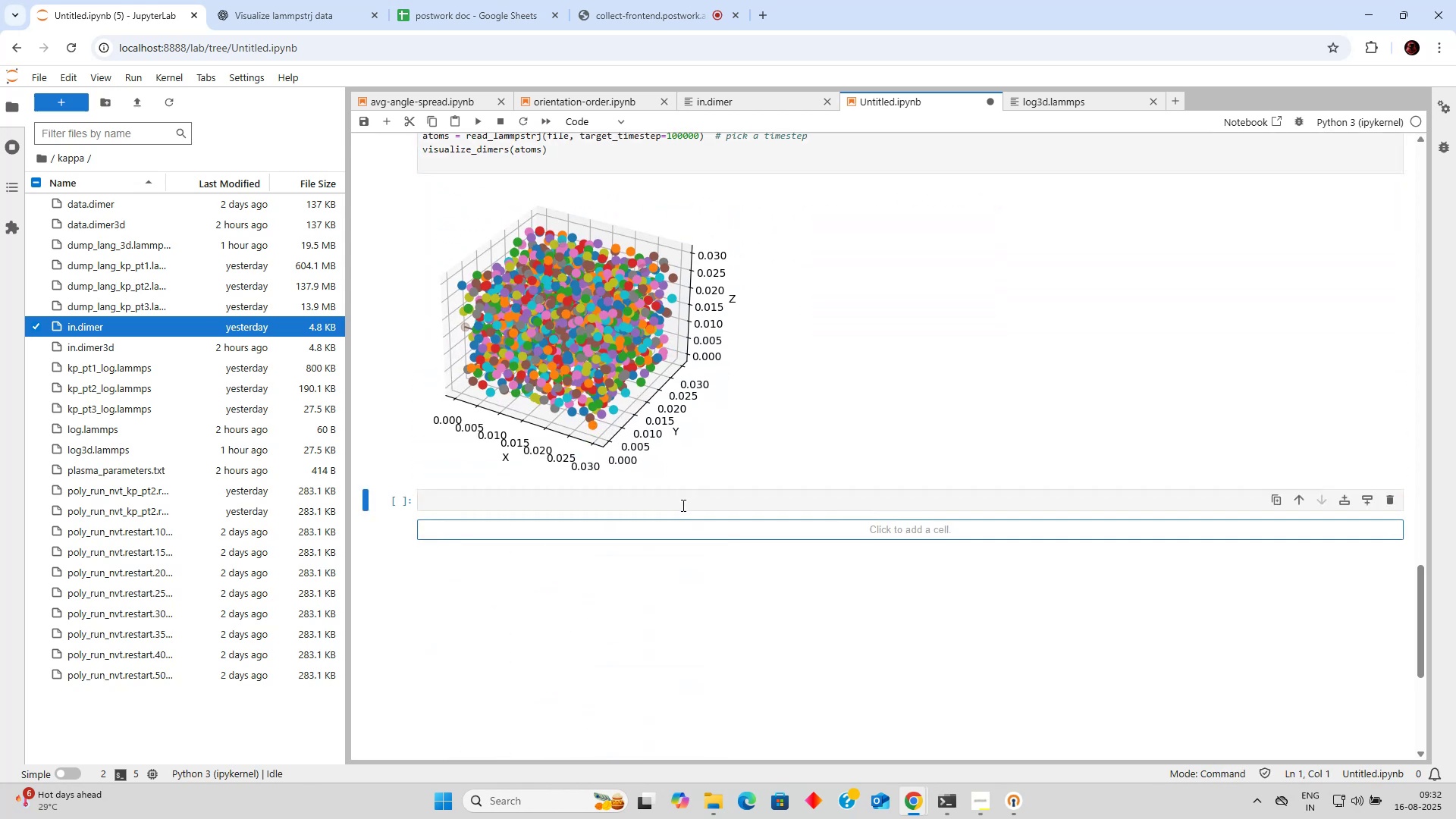 
hold_key(key=ControlLeft, duration=0.3)
 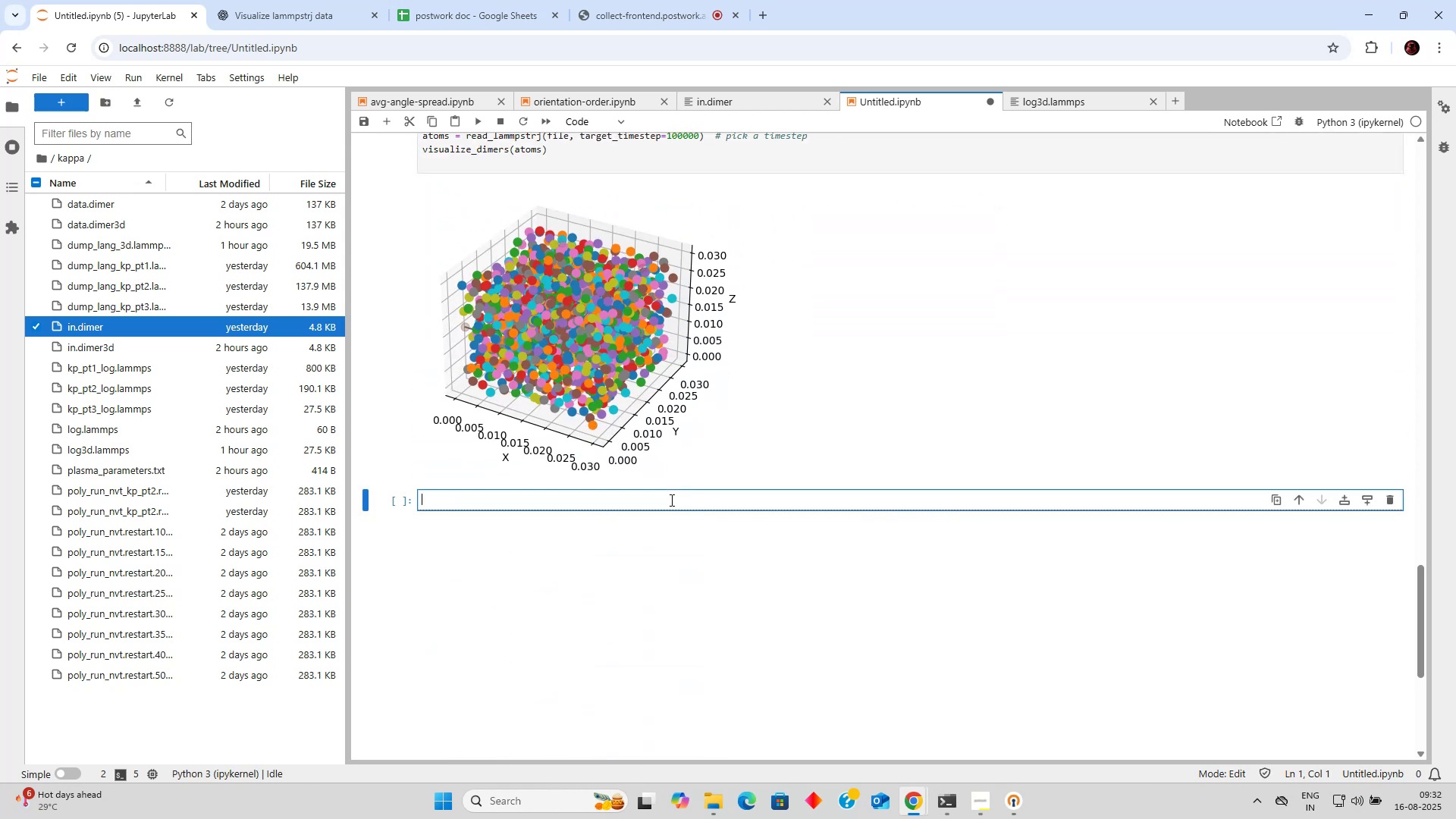 
left_click([670, 500])
 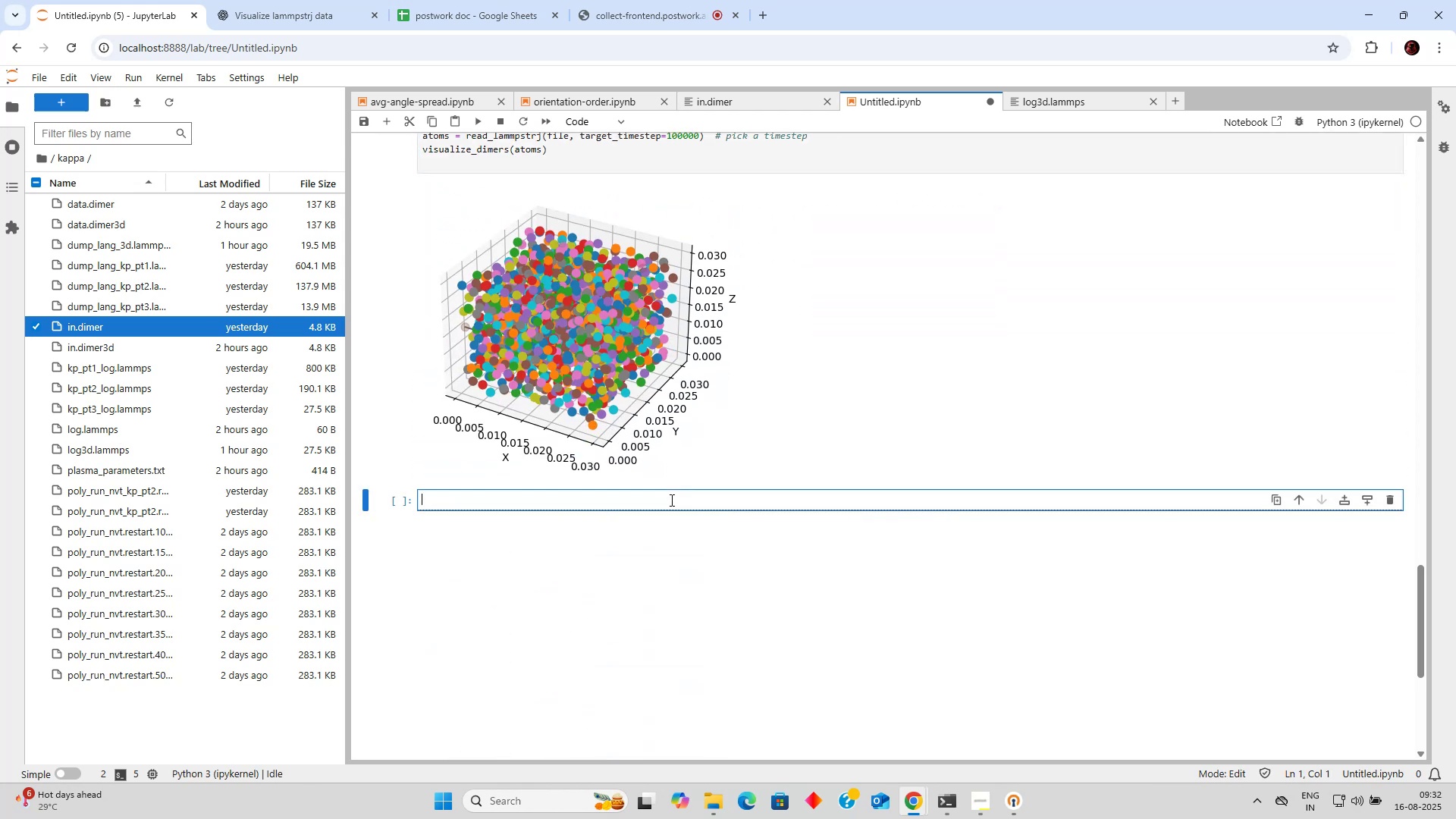 
key(Control+V)
 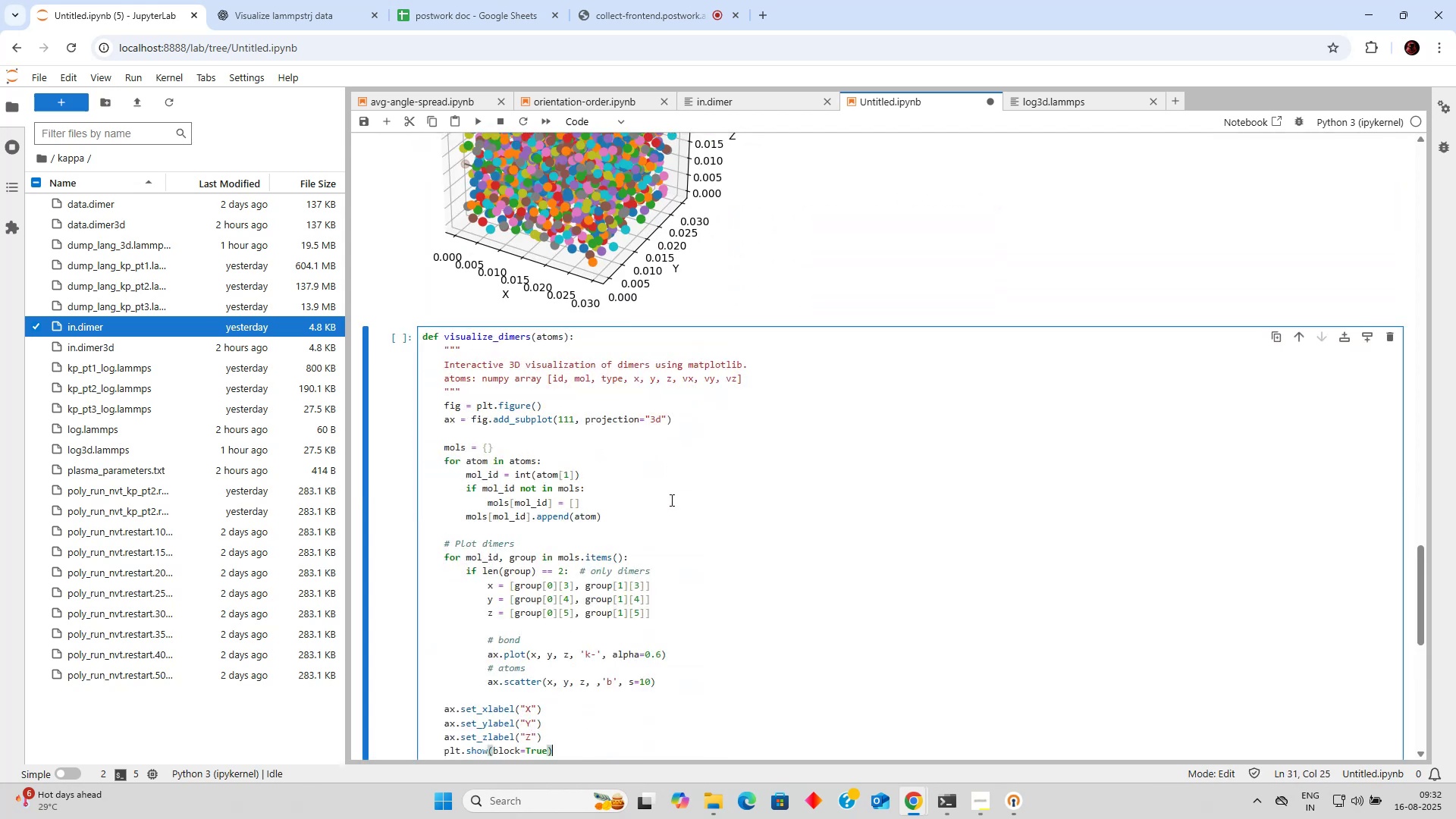 
scroll: coordinate [670, 500], scroll_direction: up, amount: 8.0
 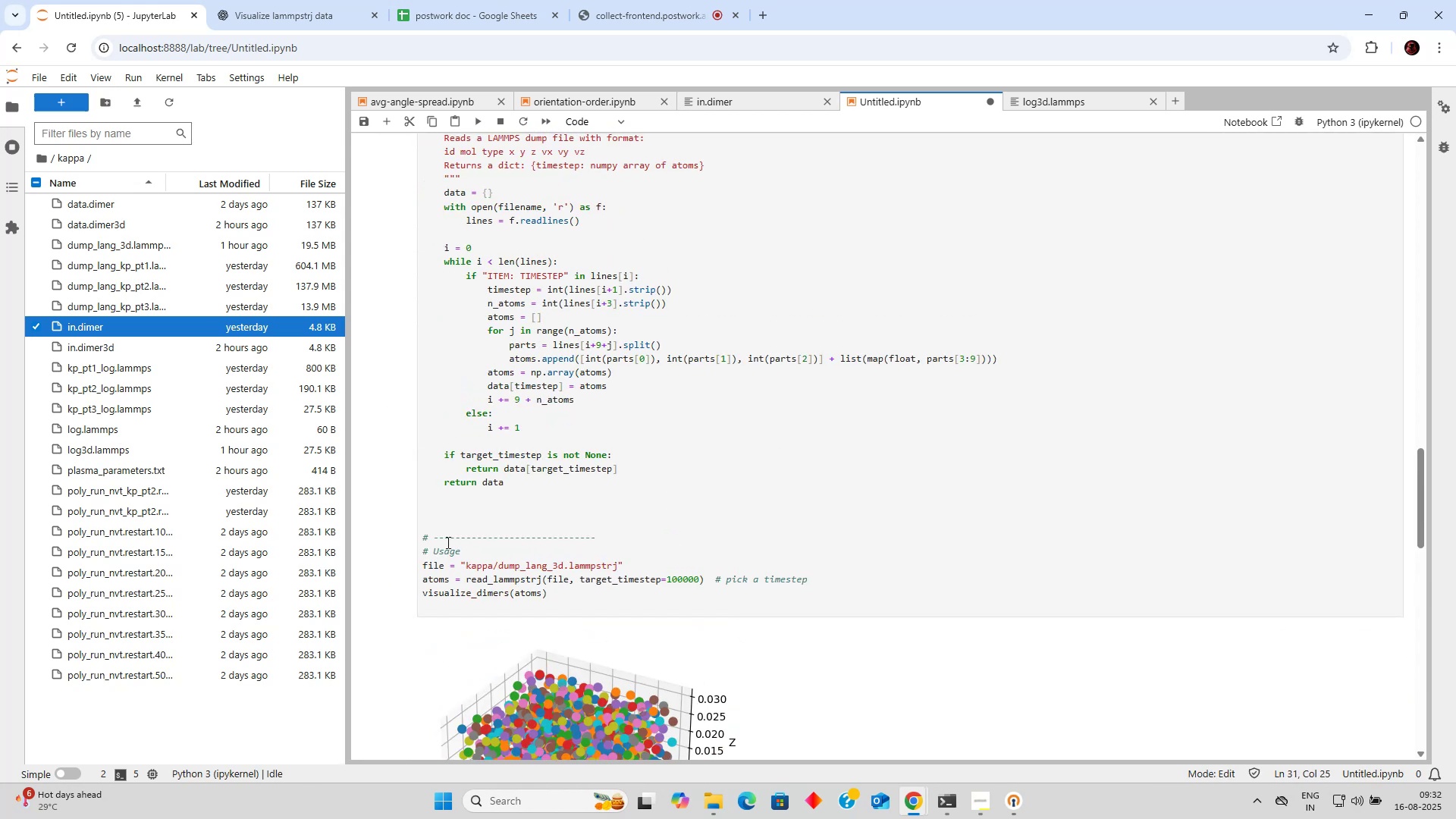 
left_click_drag(start_coordinate=[420, 537], to_coordinate=[617, 595])
 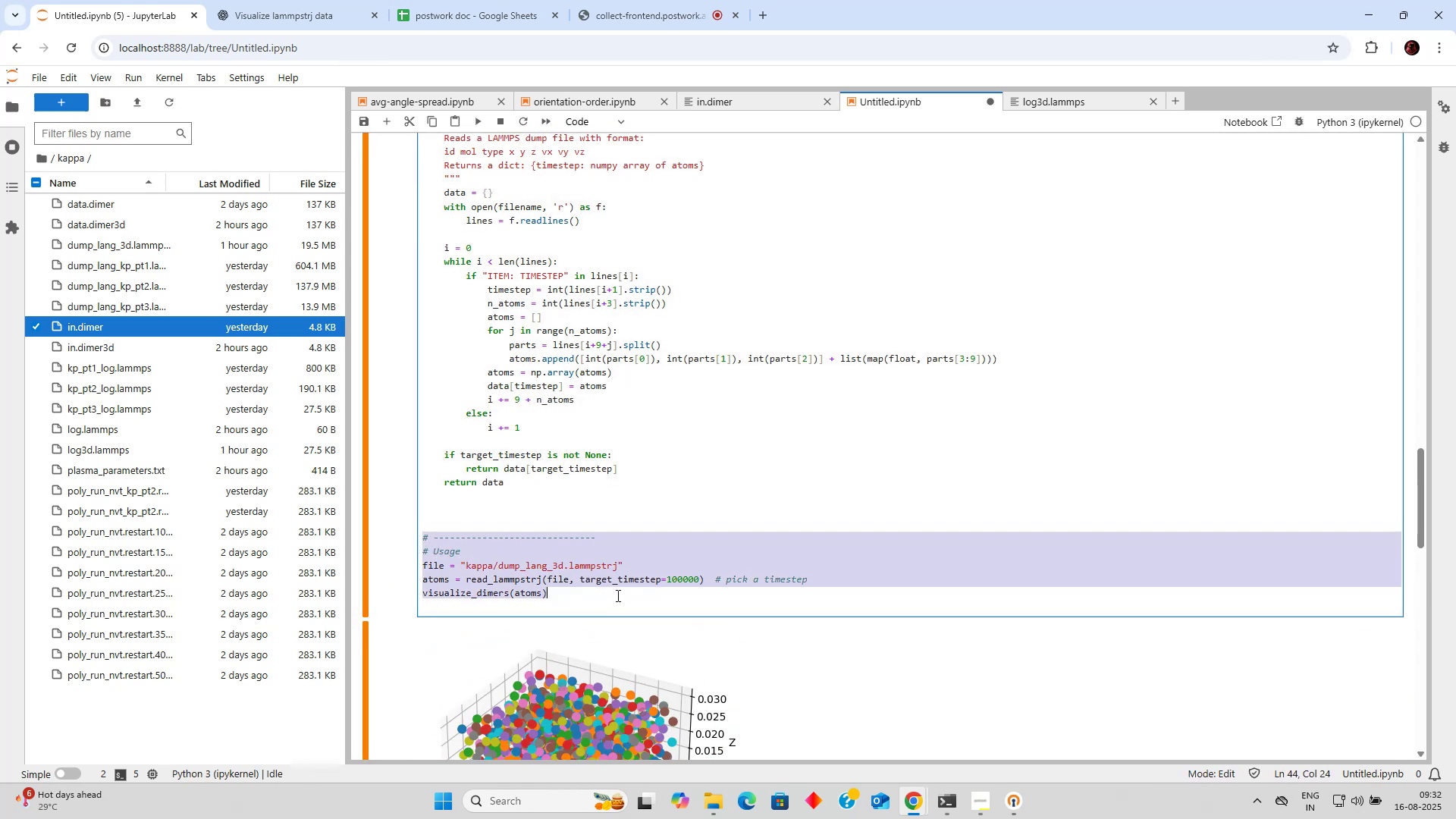 
key(Control+X)
 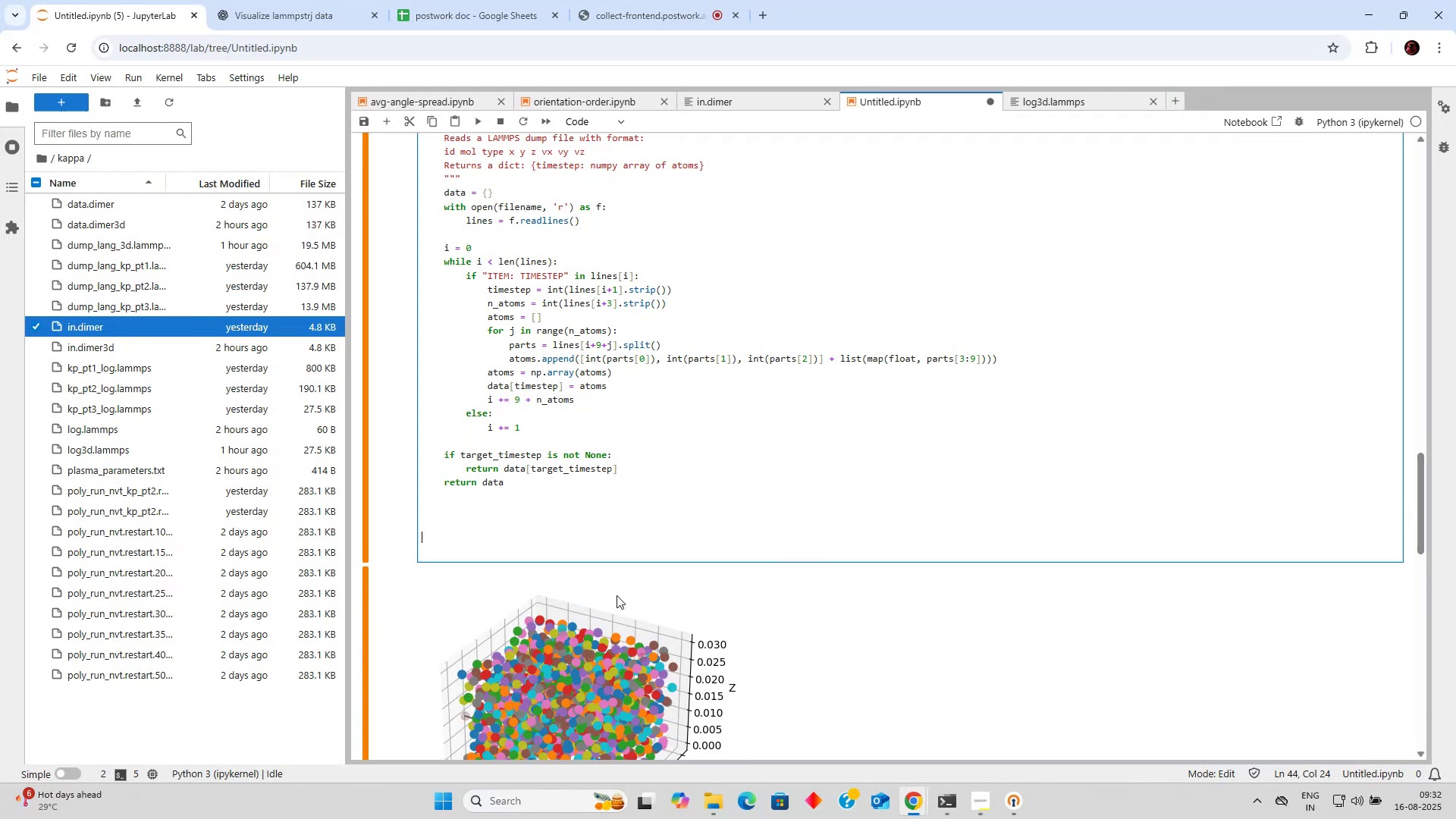 
scroll: coordinate [617, 595], scroll_direction: down, amount: 5.0
 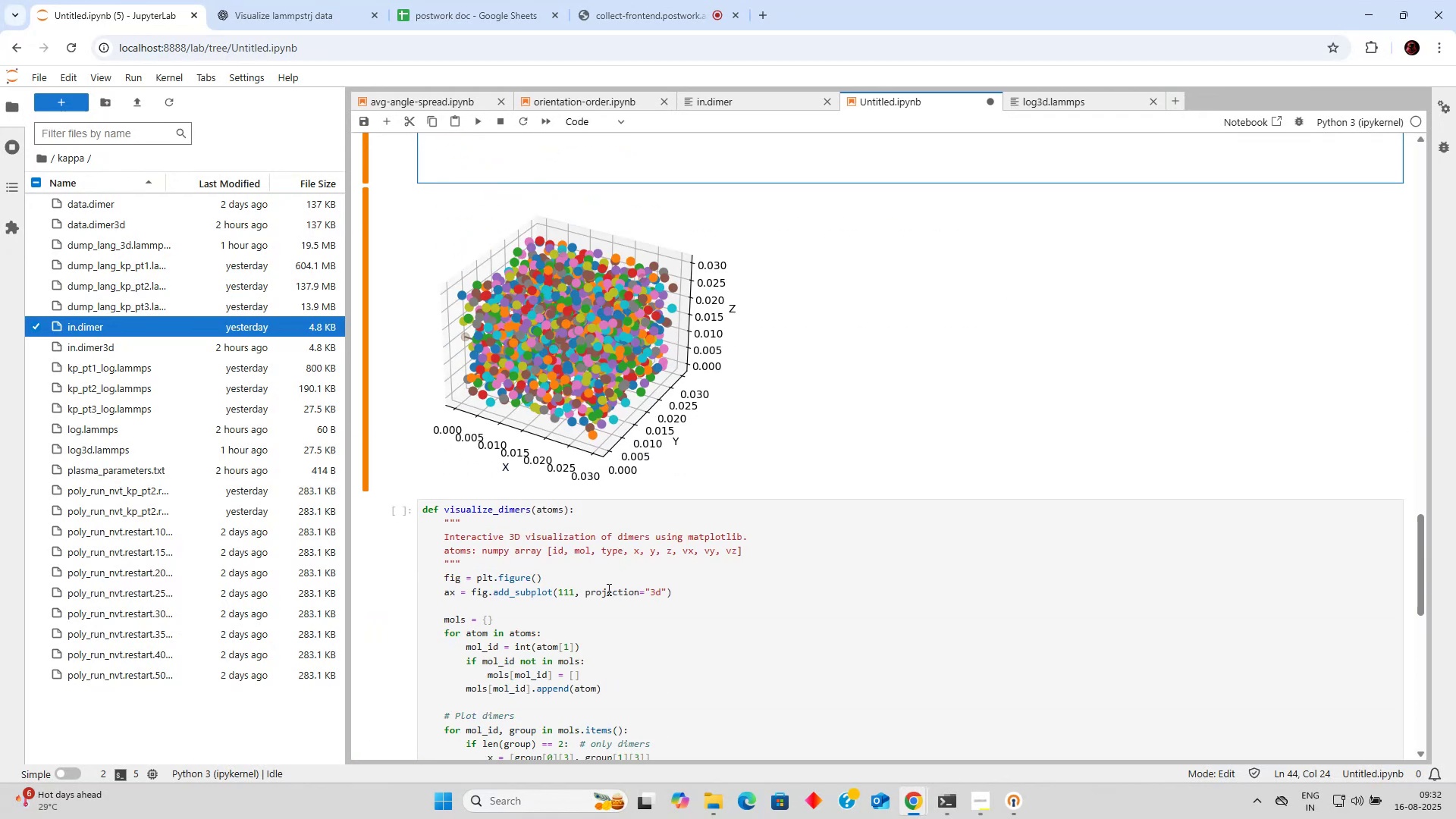 
scroll: coordinate [585, 580], scroll_direction: up, amount: 5.0
 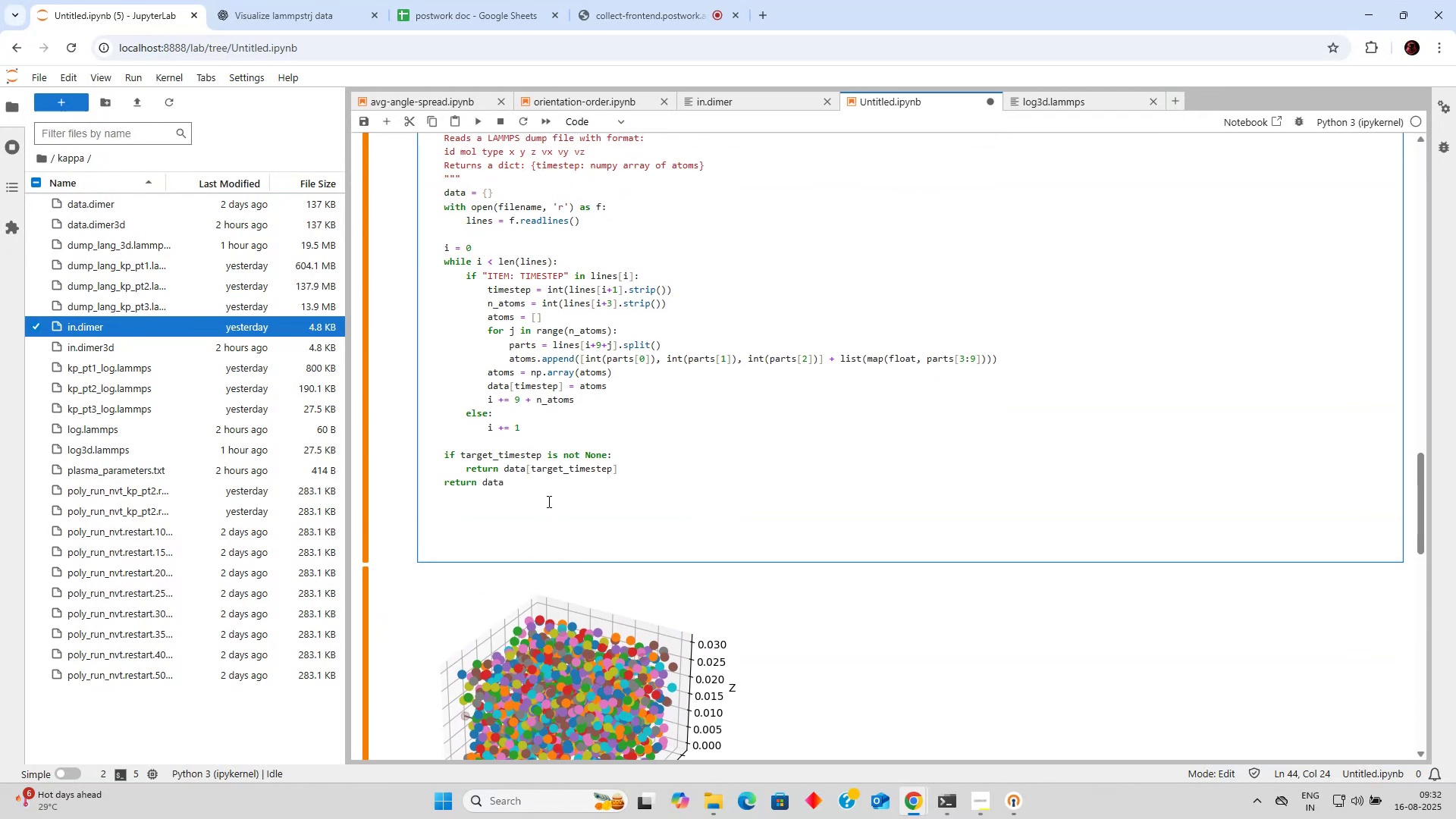 
left_click([545, 506])
 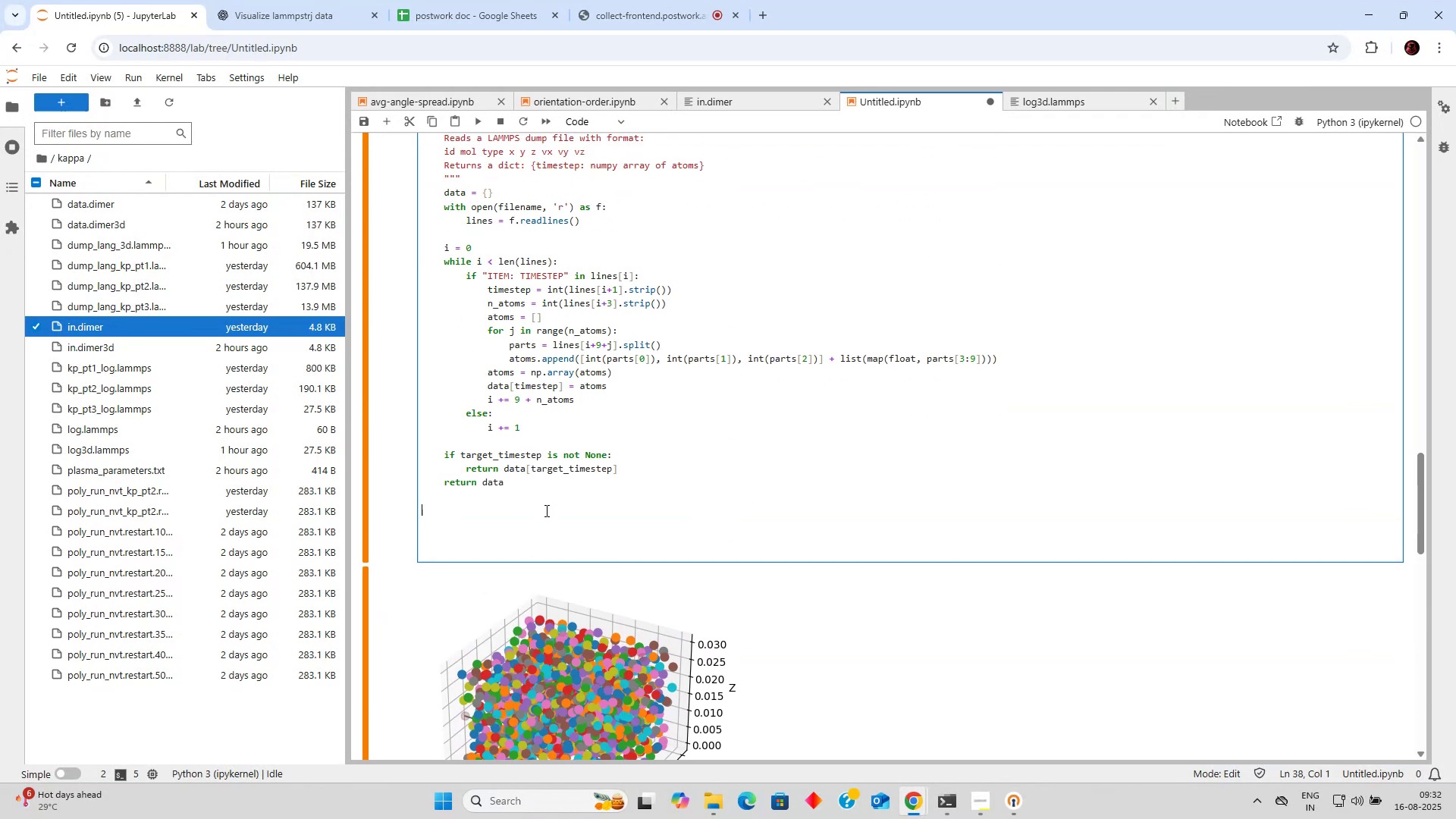 
hold_key(key=ControlLeft, duration=0.46)
 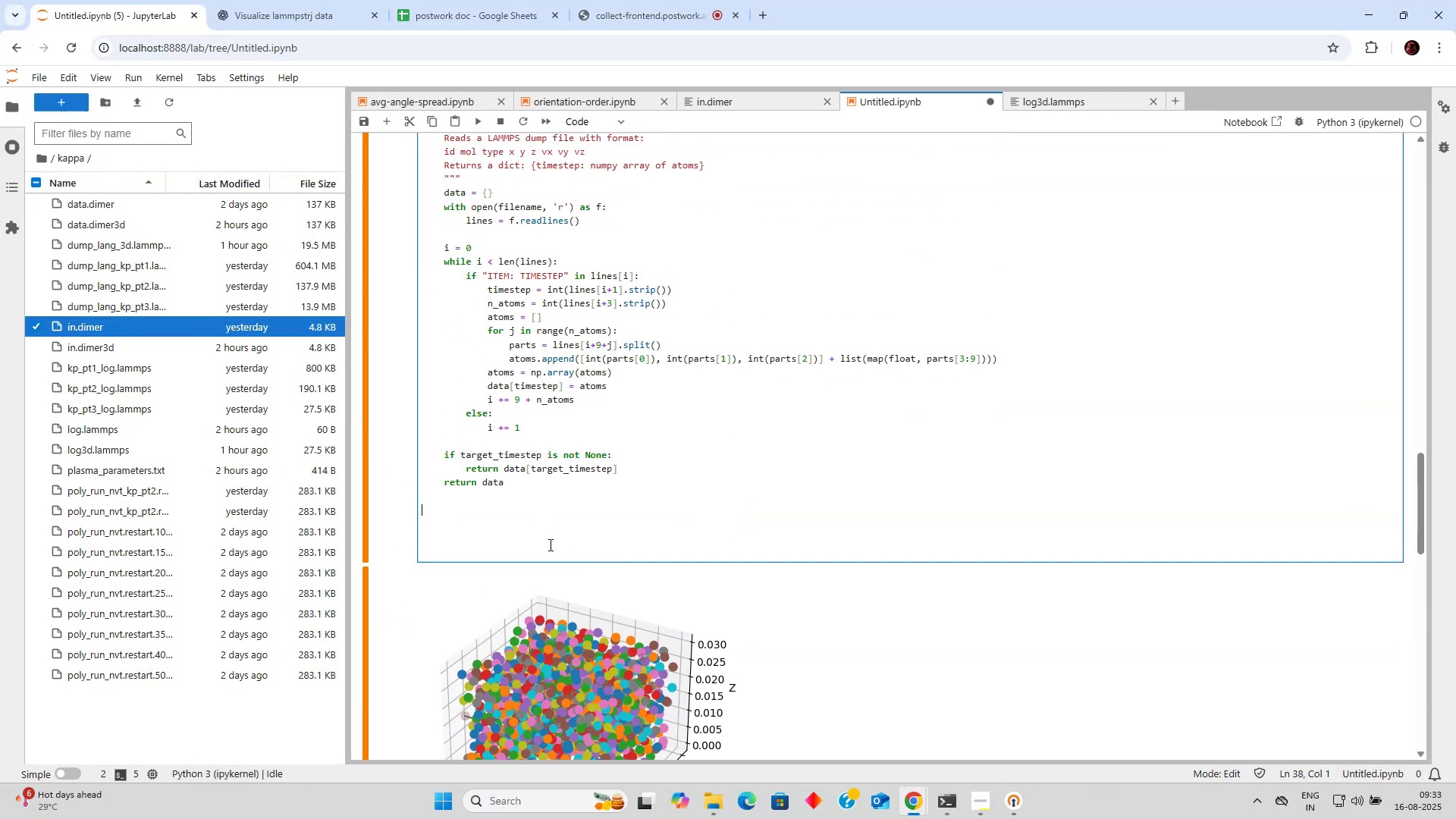 
key(Control+Z)
 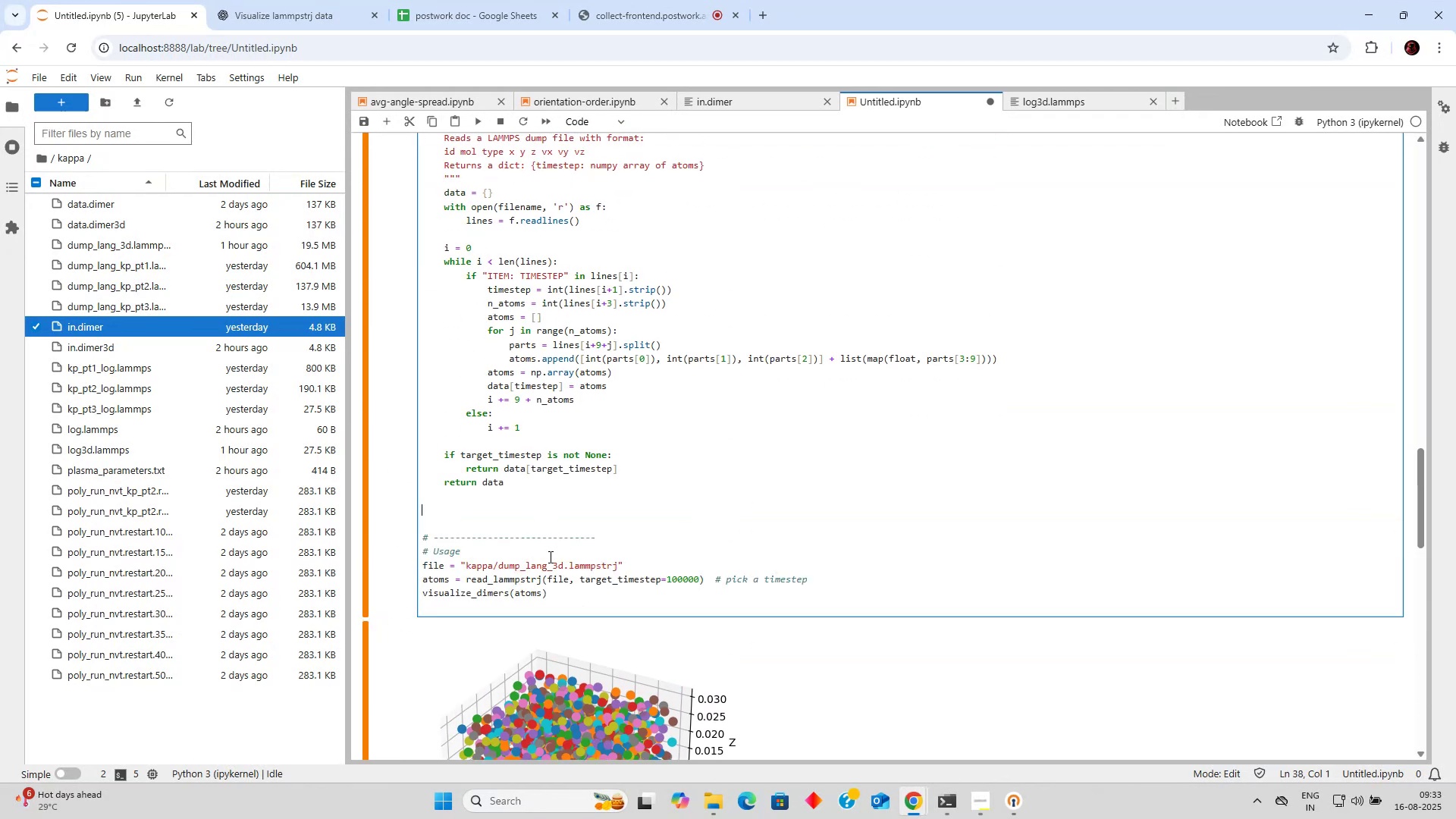 
left_click([548, 564])
 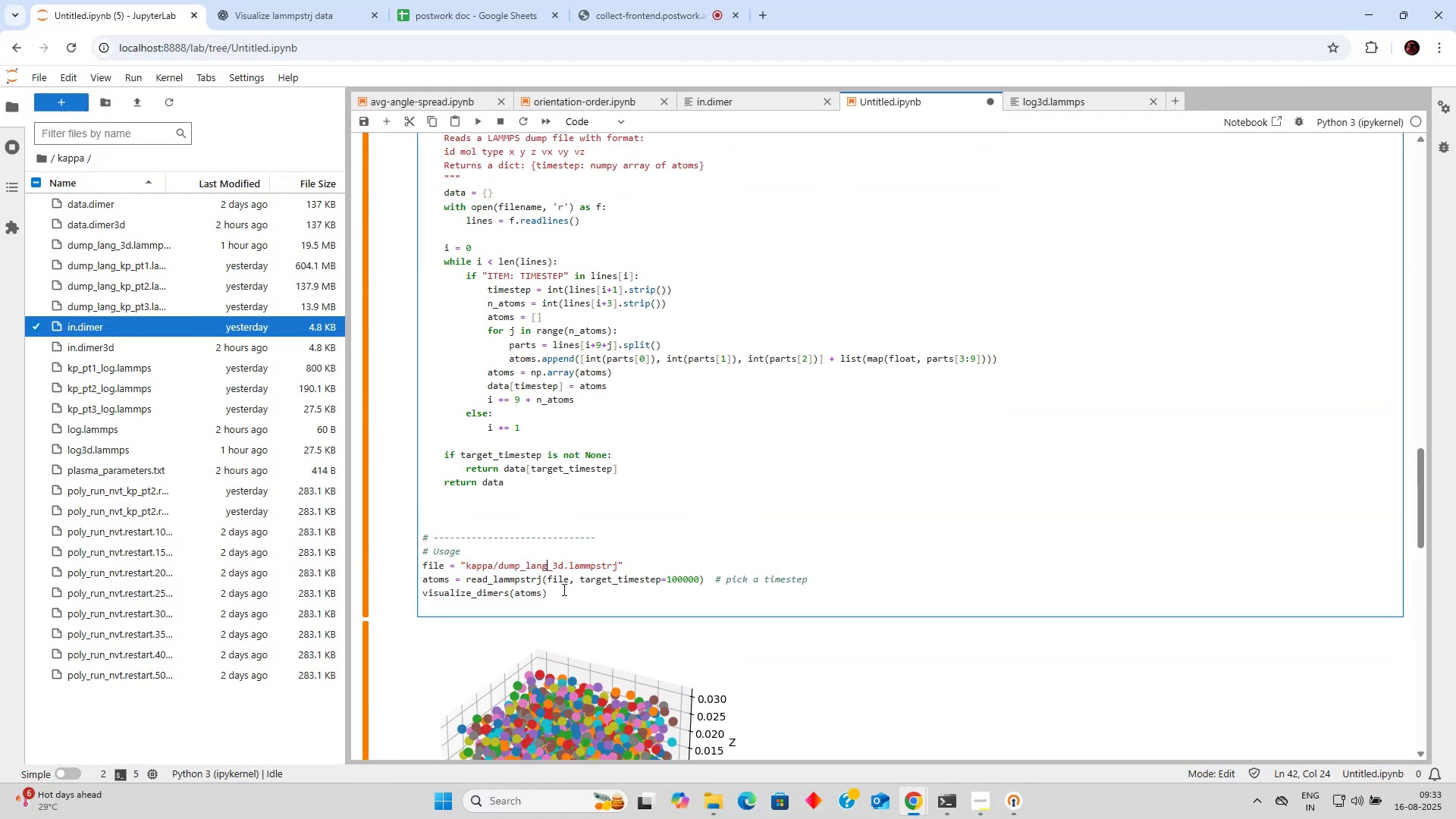 
left_click_drag(start_coordinate=[565, 592], to_coordinate=[404, 598])
 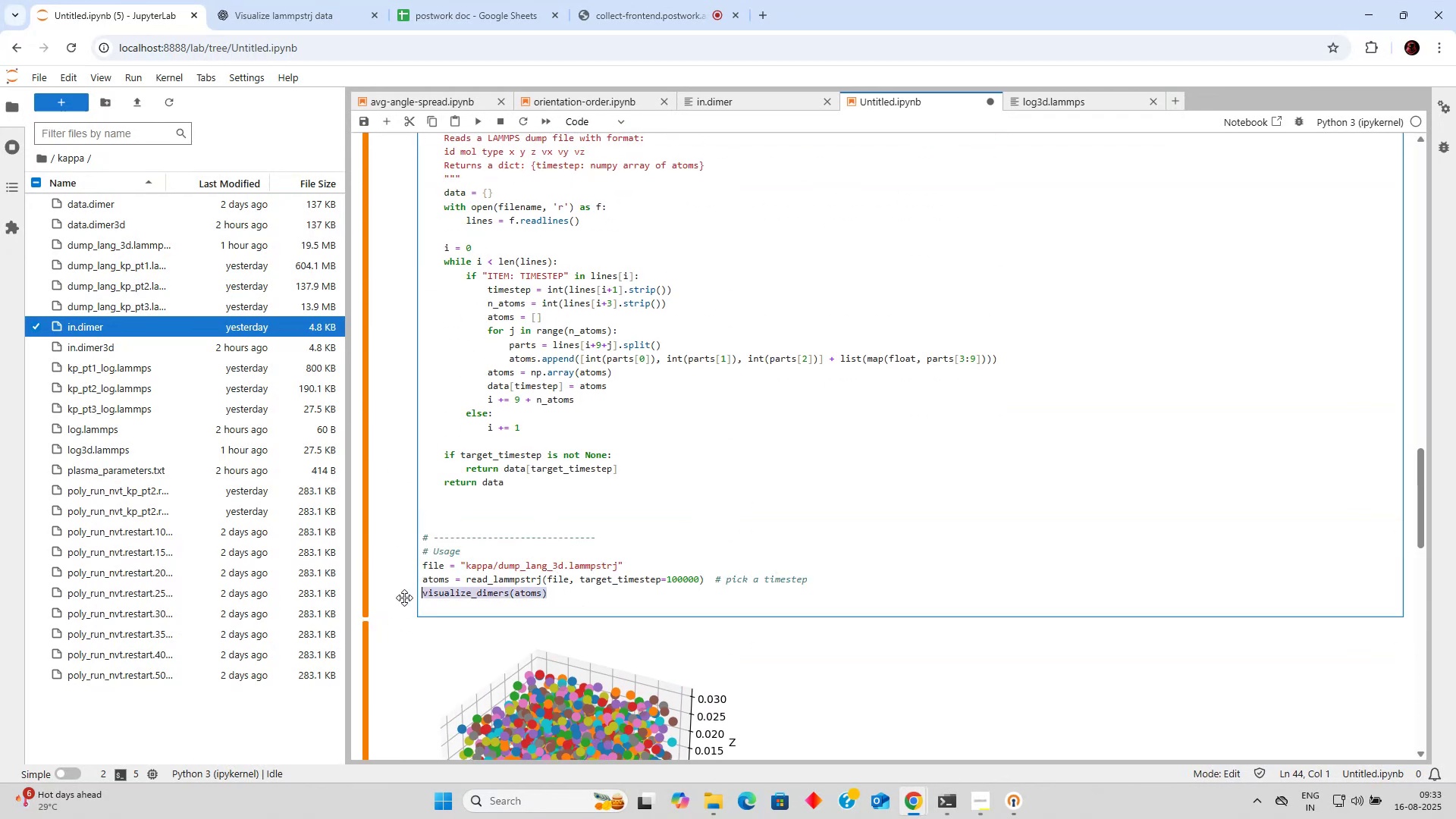 
key(Control+X)
 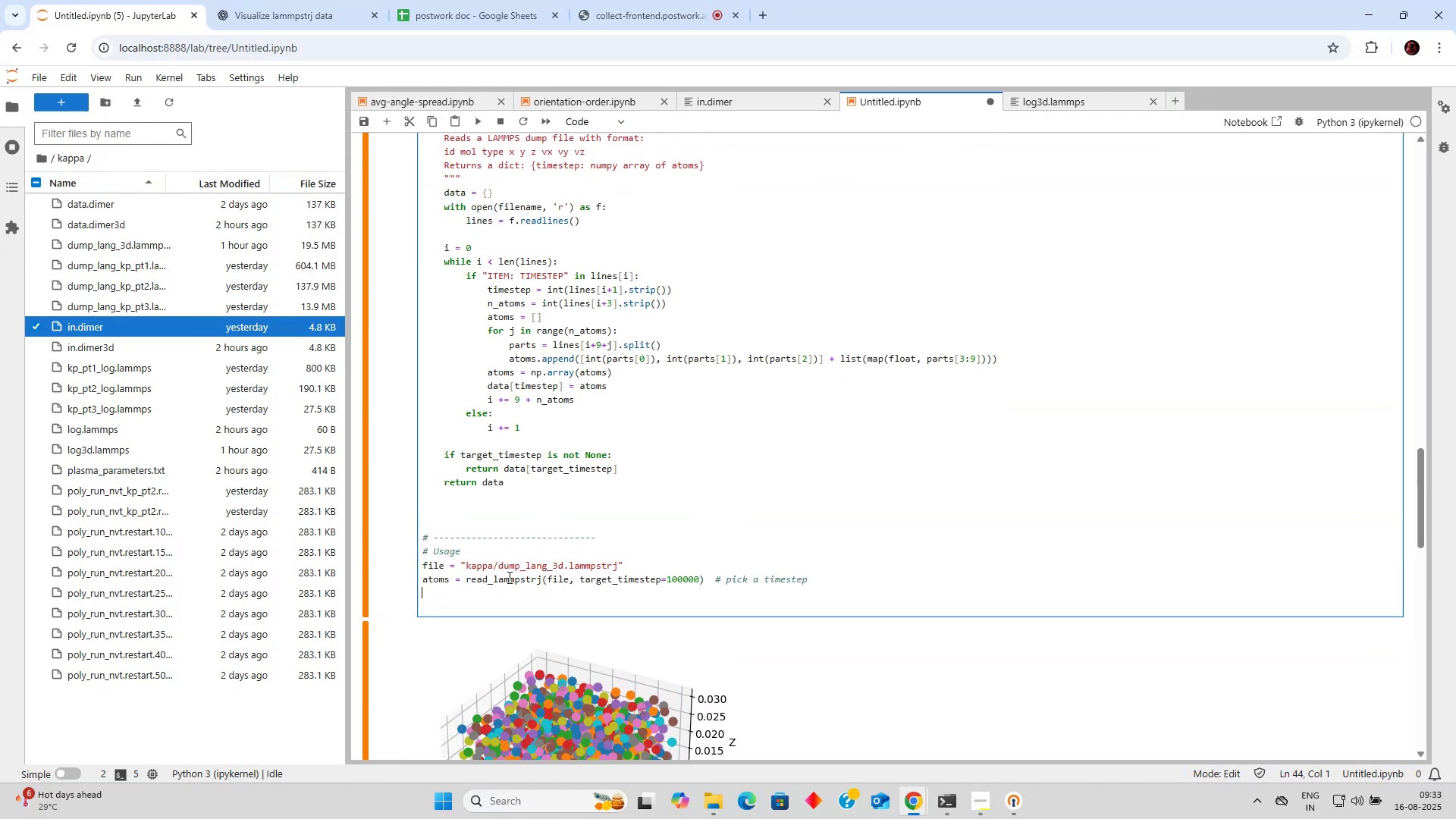 
scroll: coordinate [510, 557], scroll_direction: down, amount: 11.0
 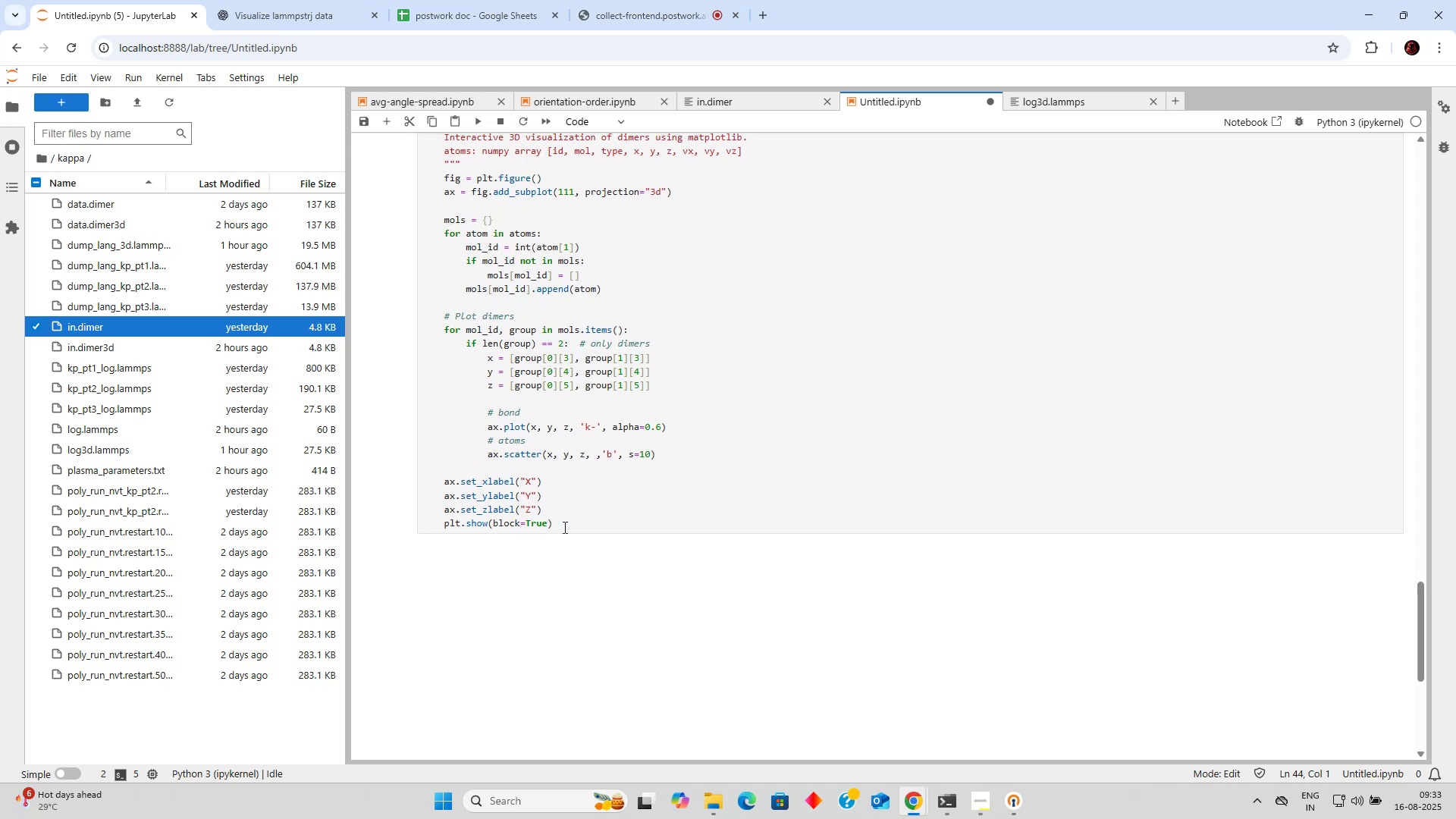 
left_click([571, 525])
 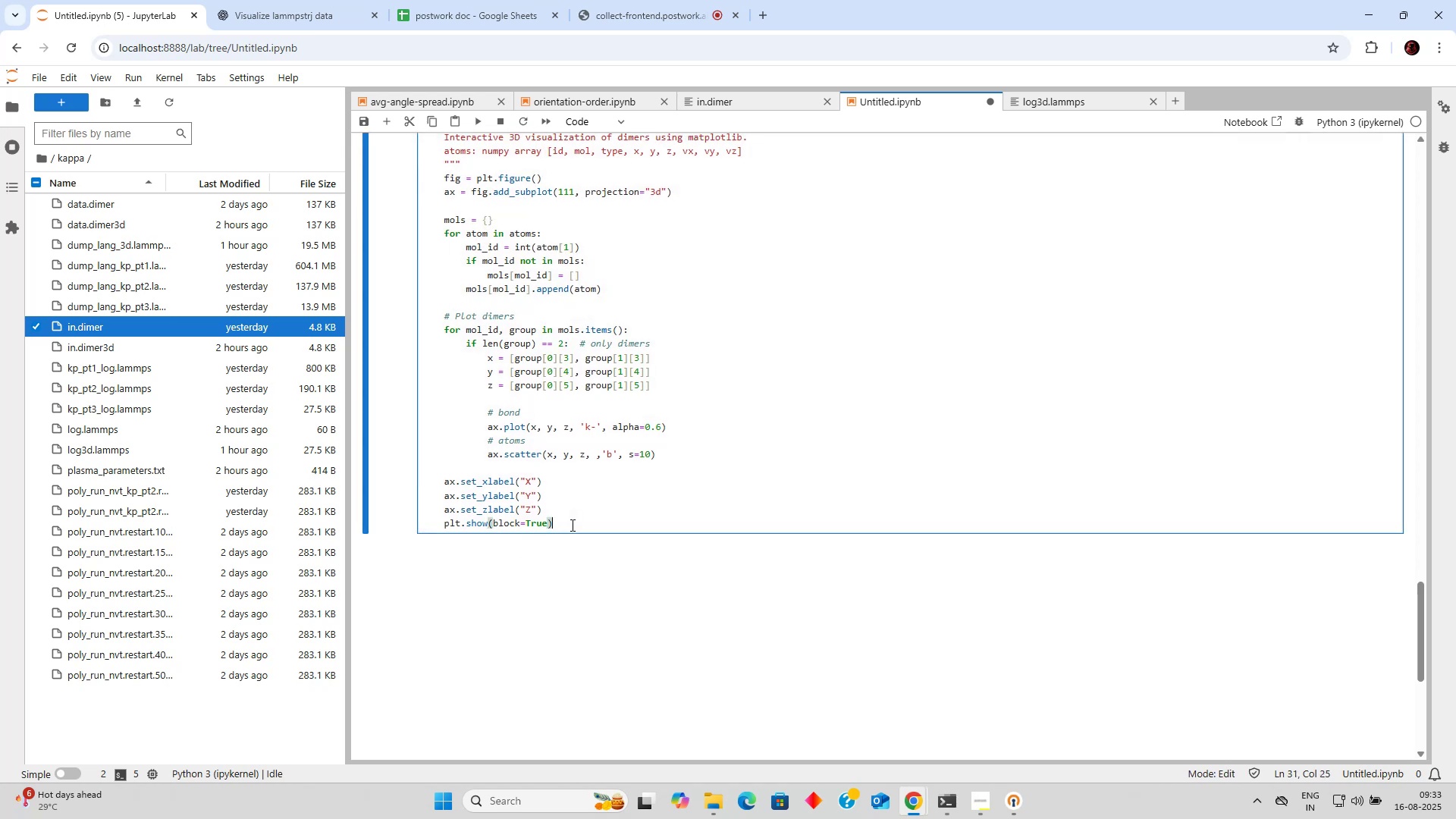 
key(Enter)
 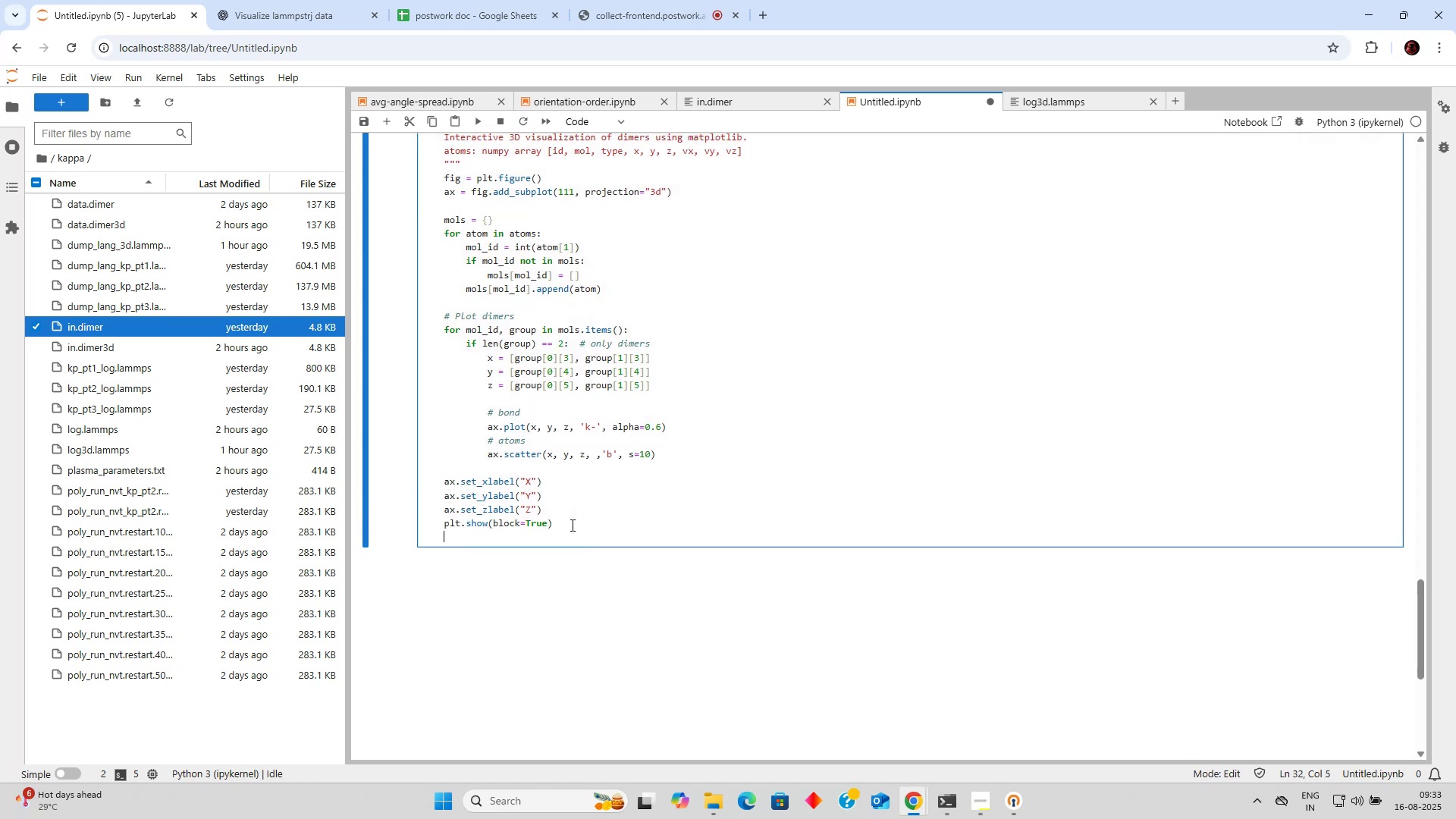 
key(Control+V)
 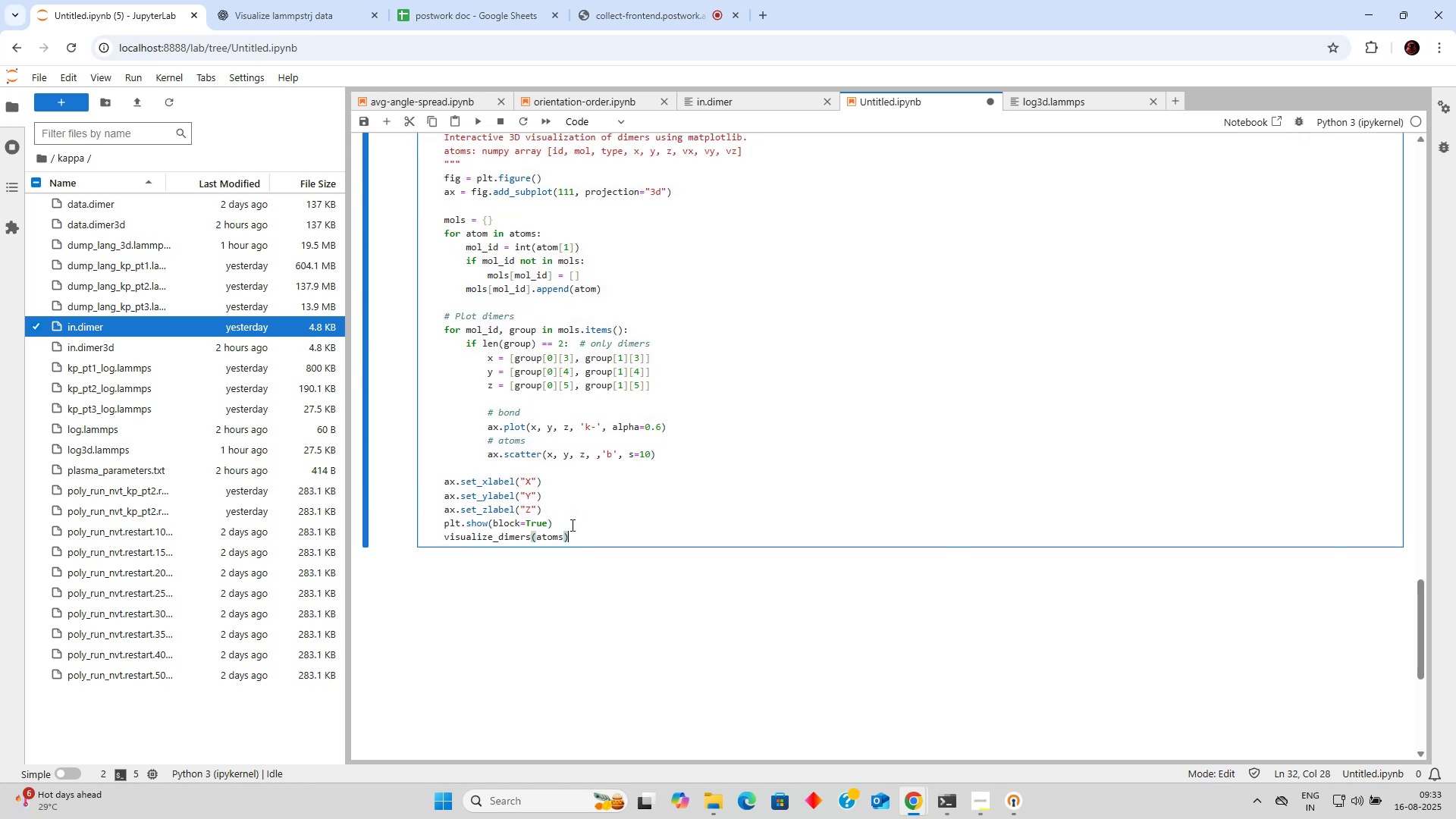 
left_click([570, 524])
 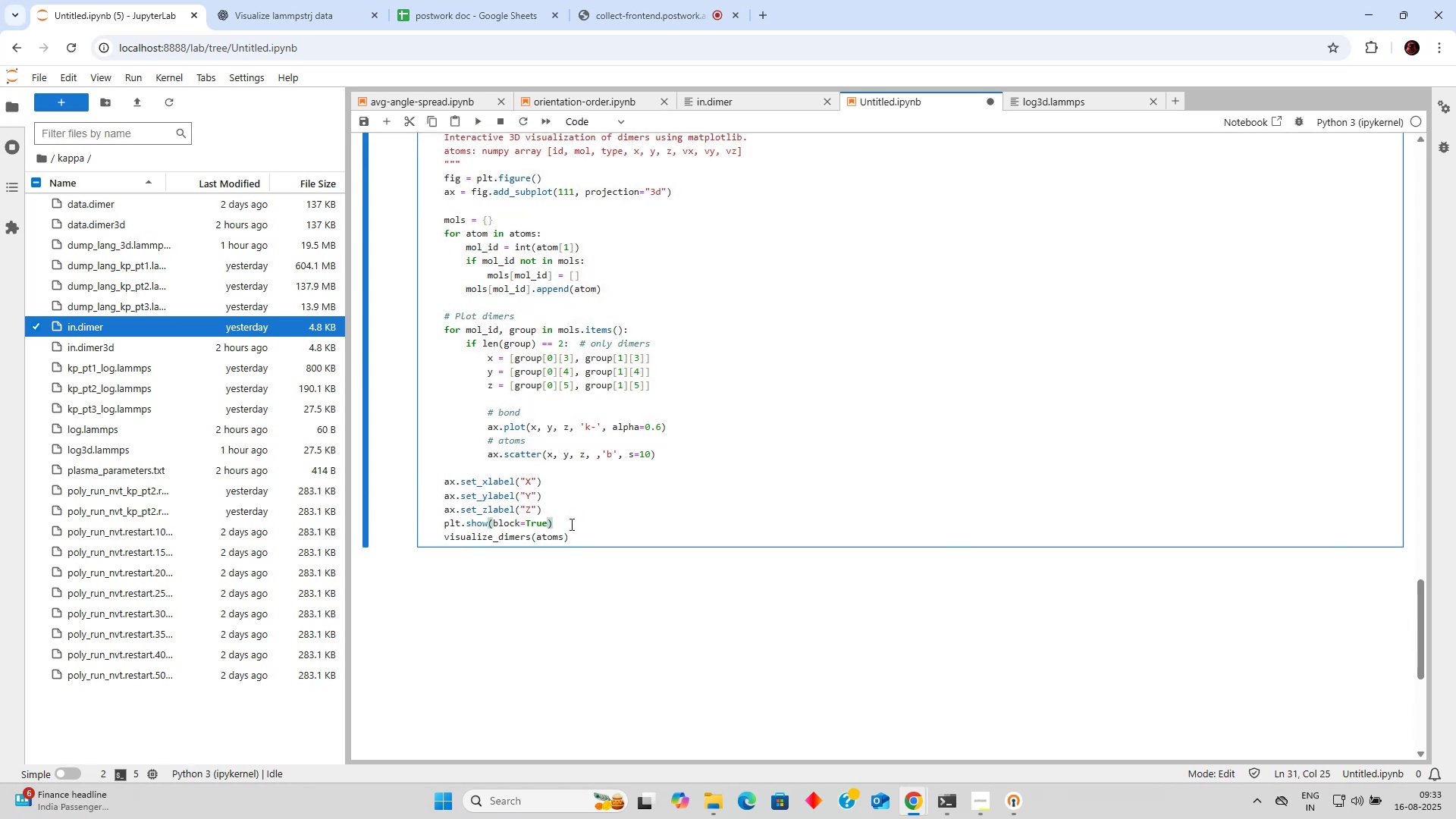 
key(Enter)
 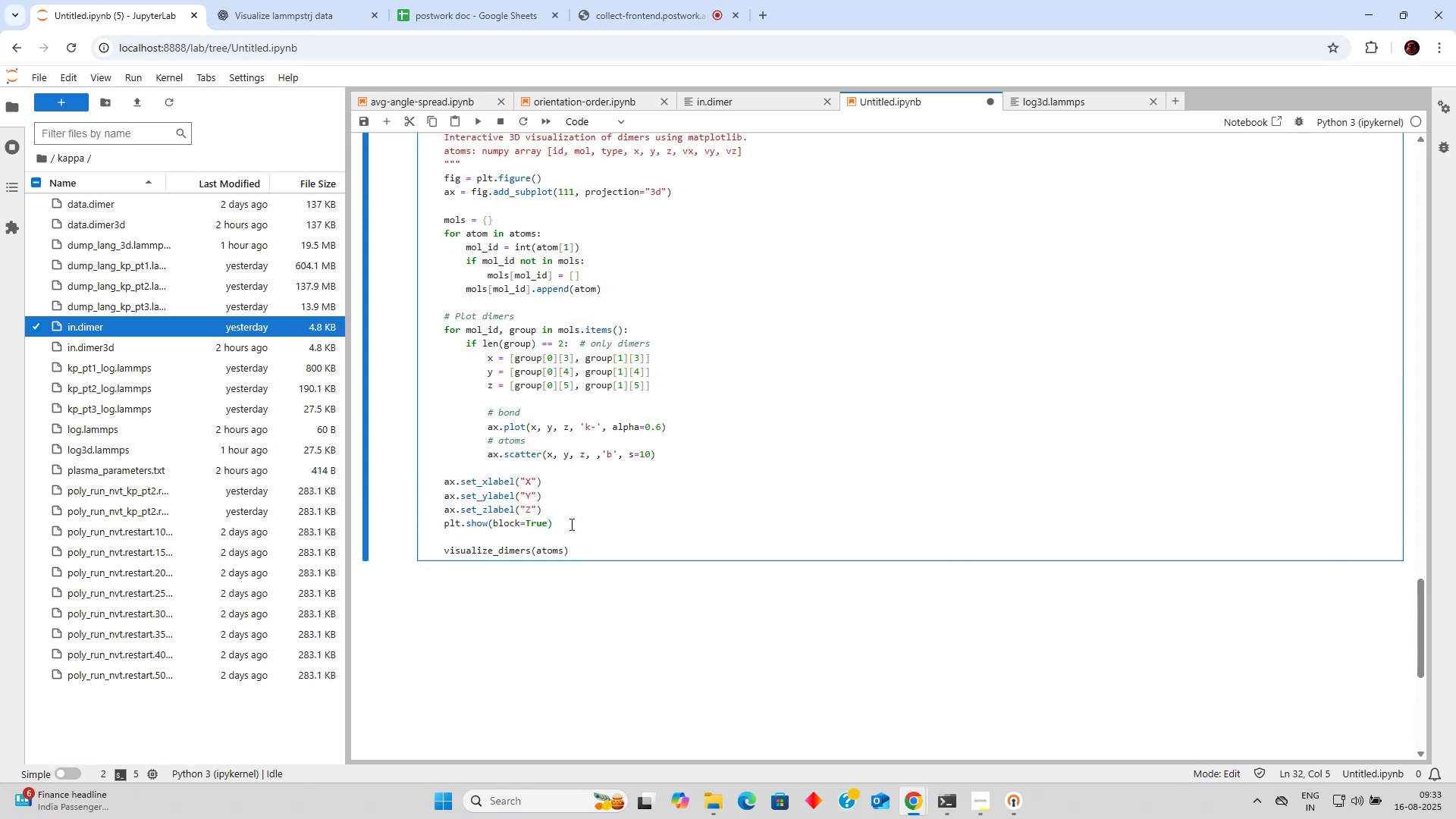 
key(ContextMenu)
 